 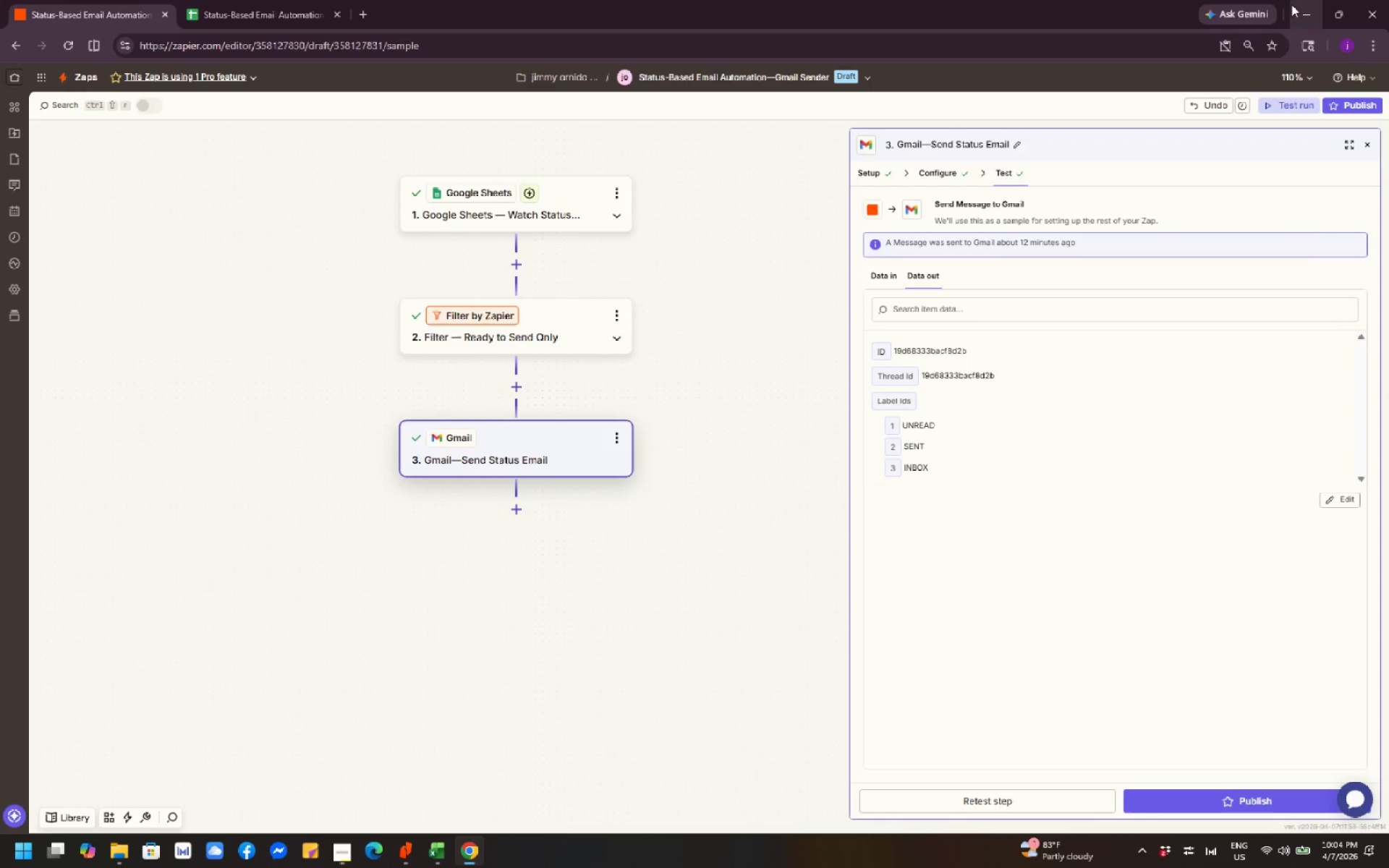 
scroll: coordinate [790, 305], scroll_direction: up, amount: 2.0
 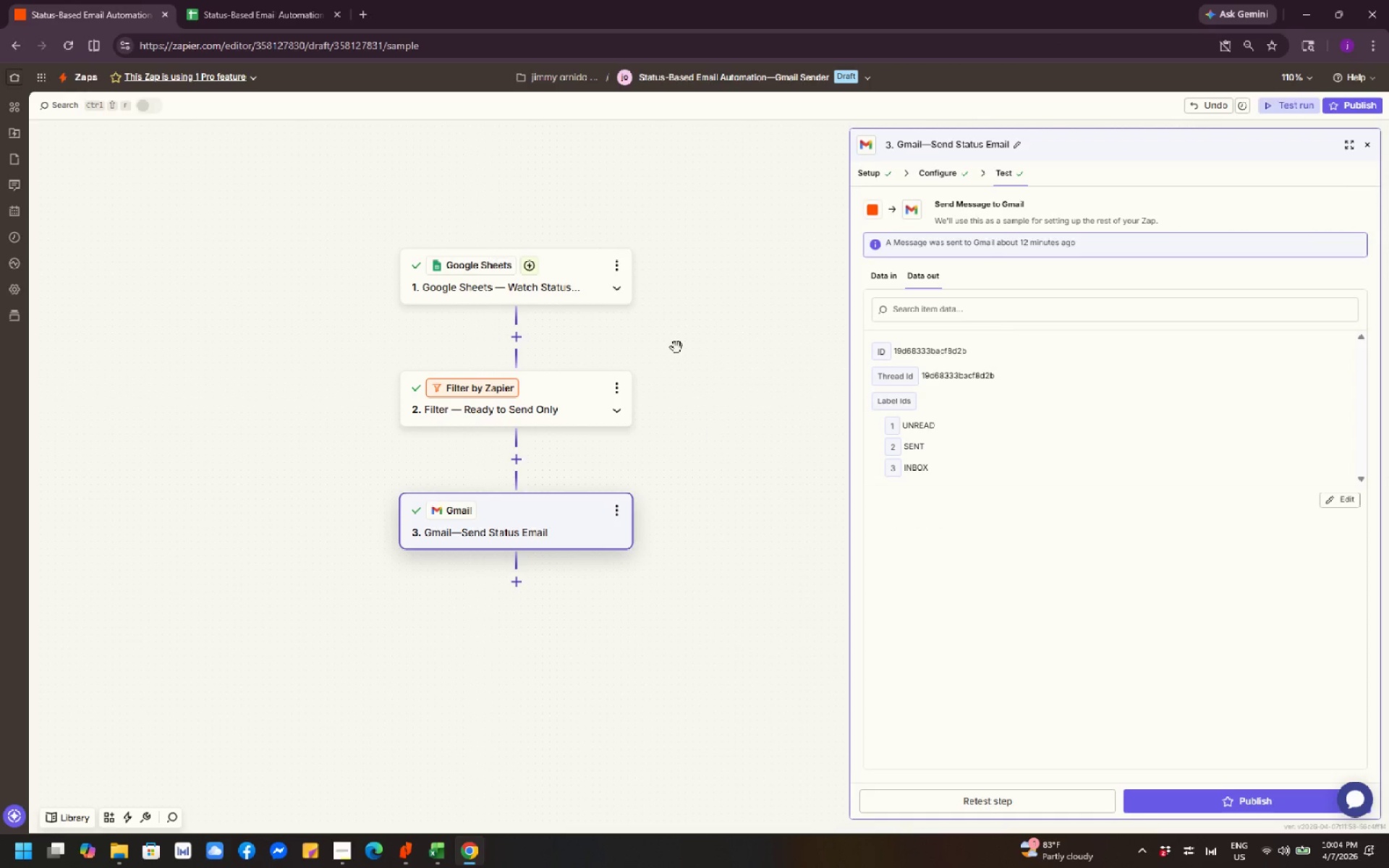 
left_click([273, 8])
 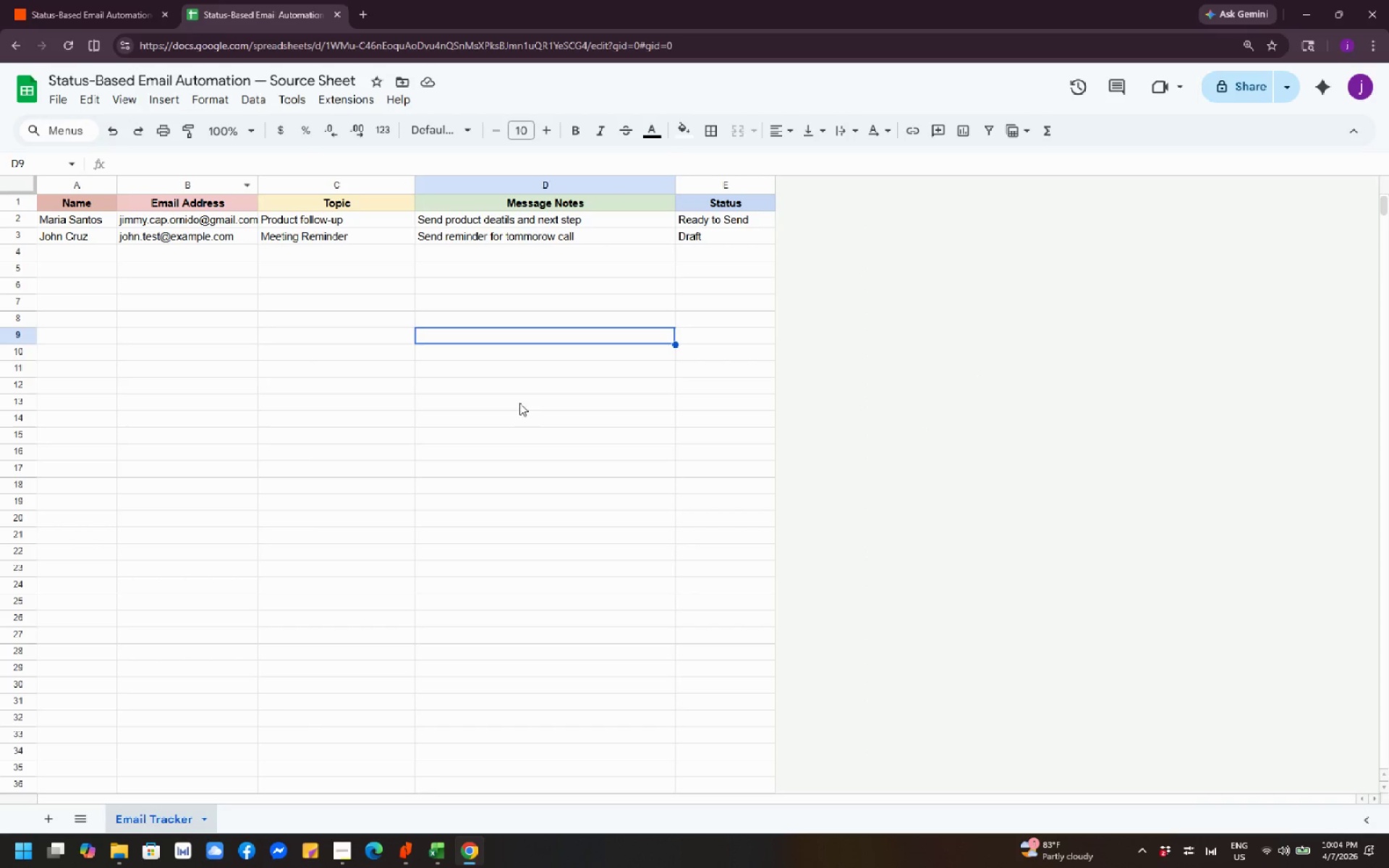 
left_click([540, 446])
 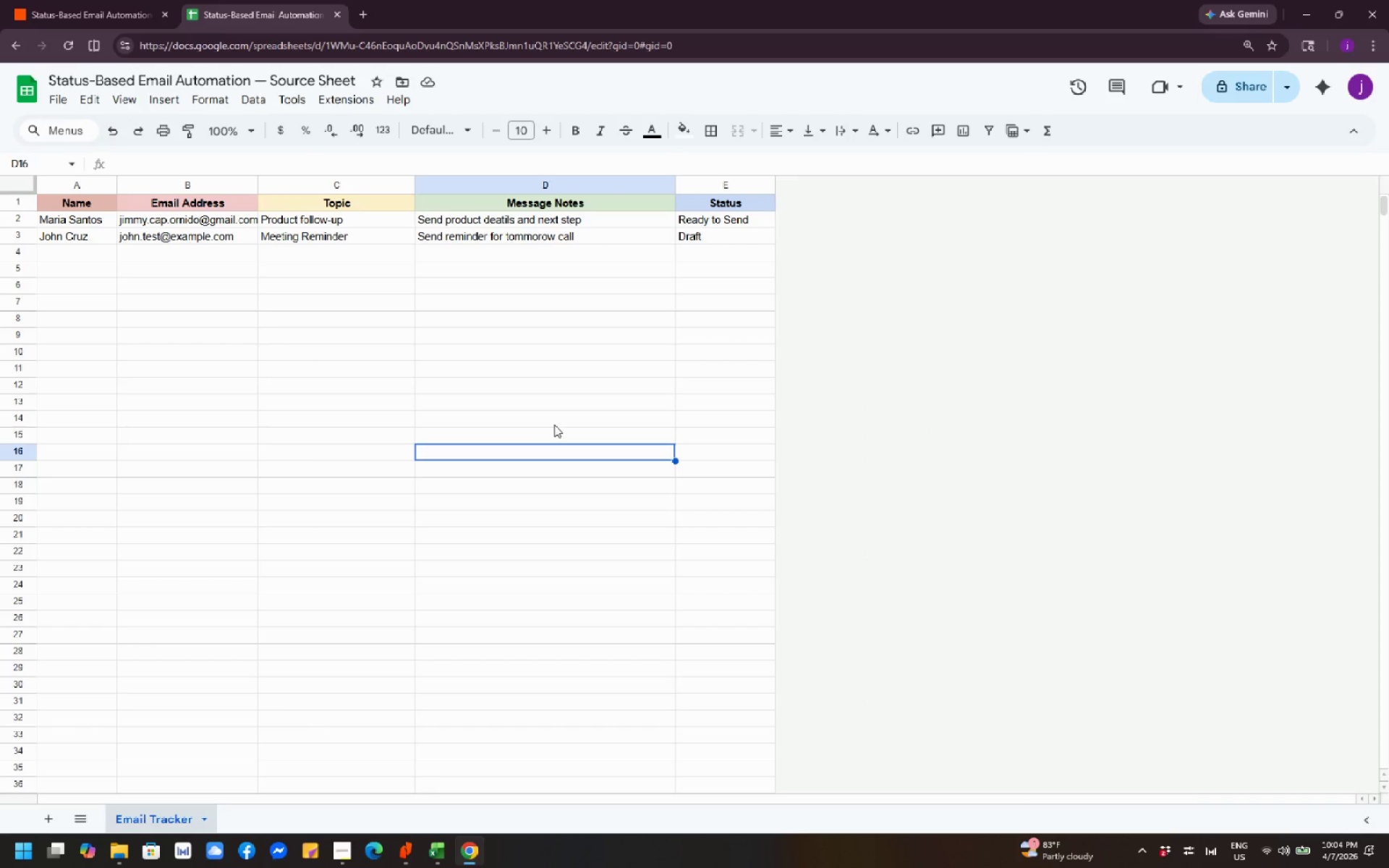 
wait(8.27)
 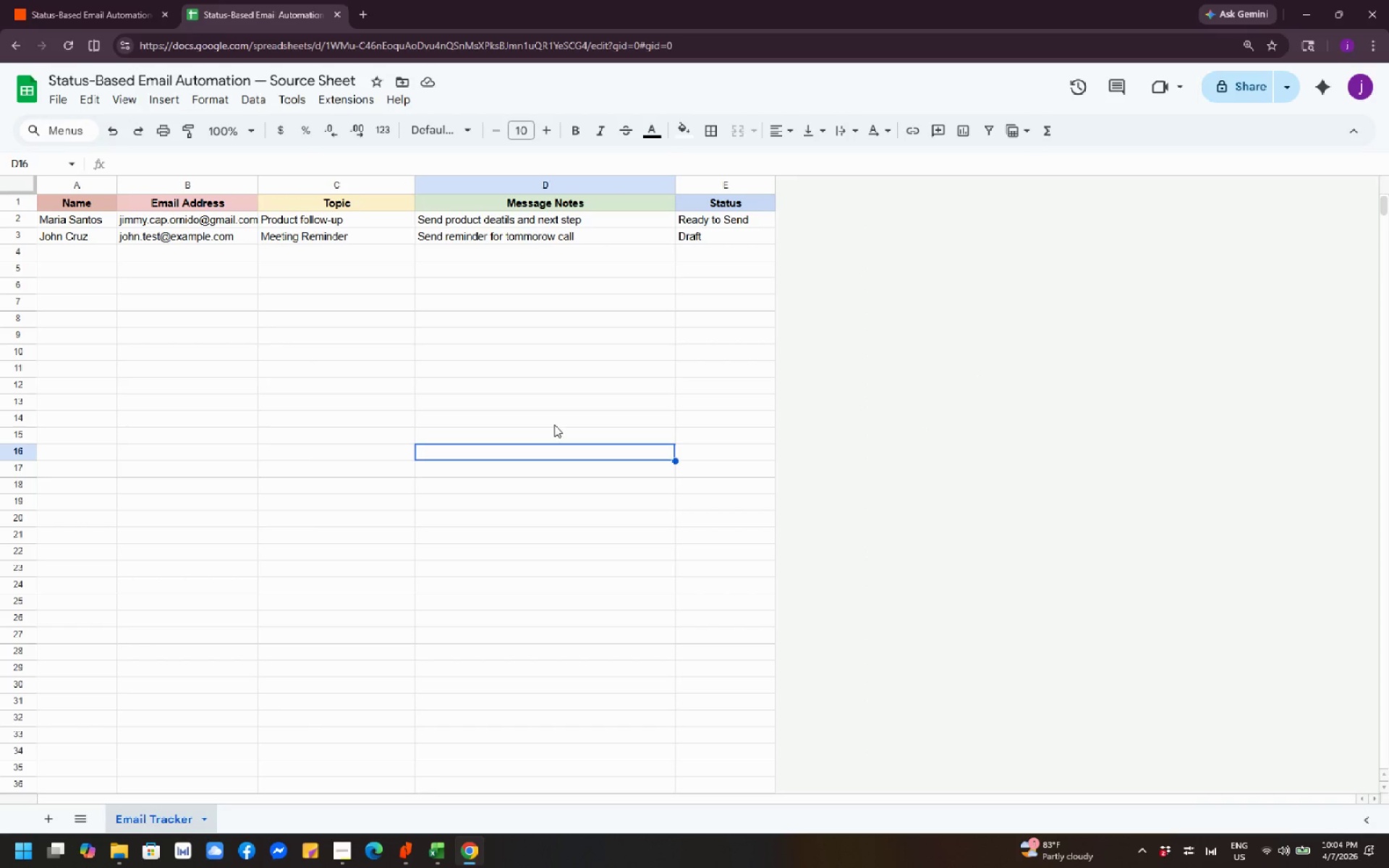 
left_click([226, 449])
 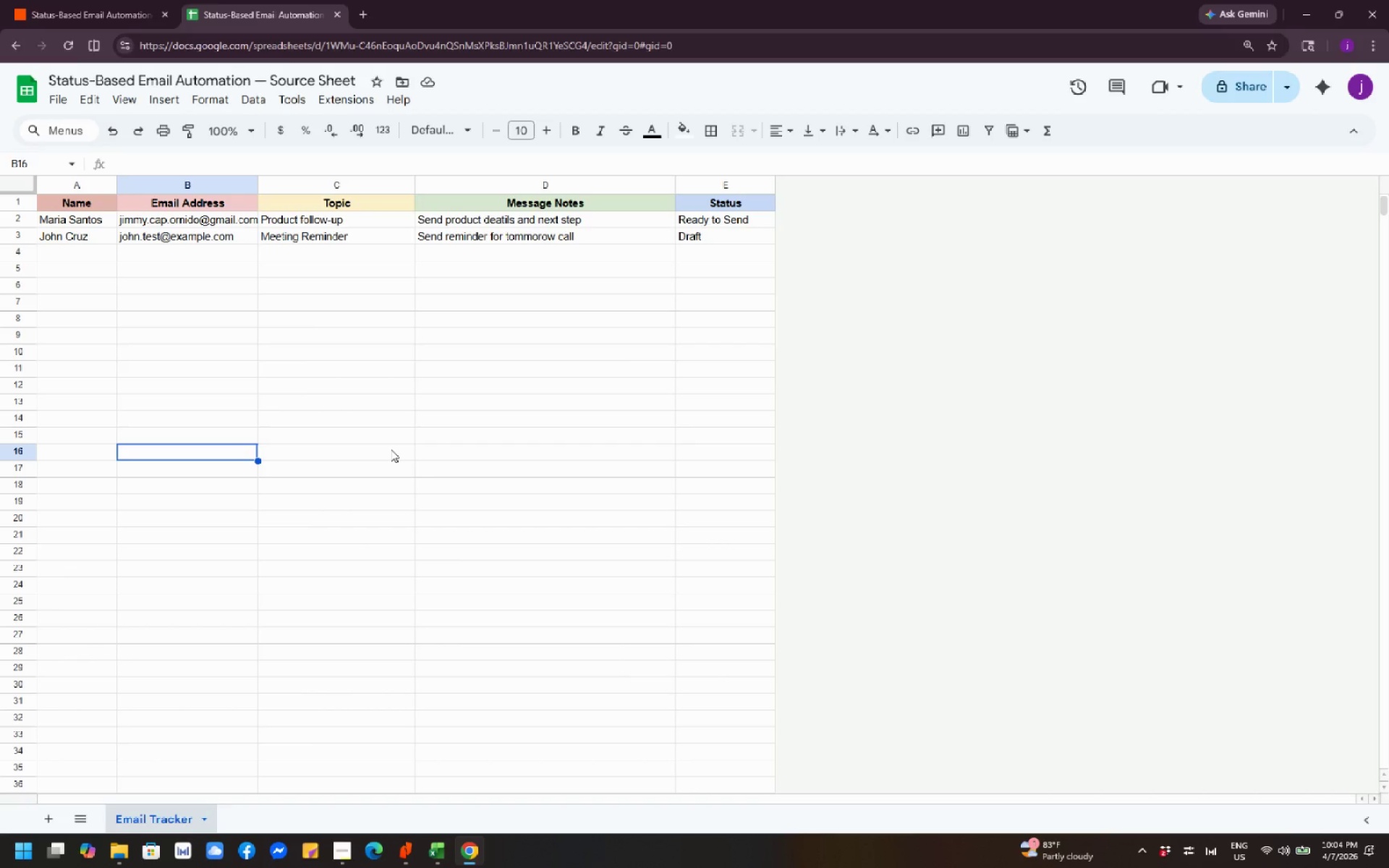 
wait(28.56)
 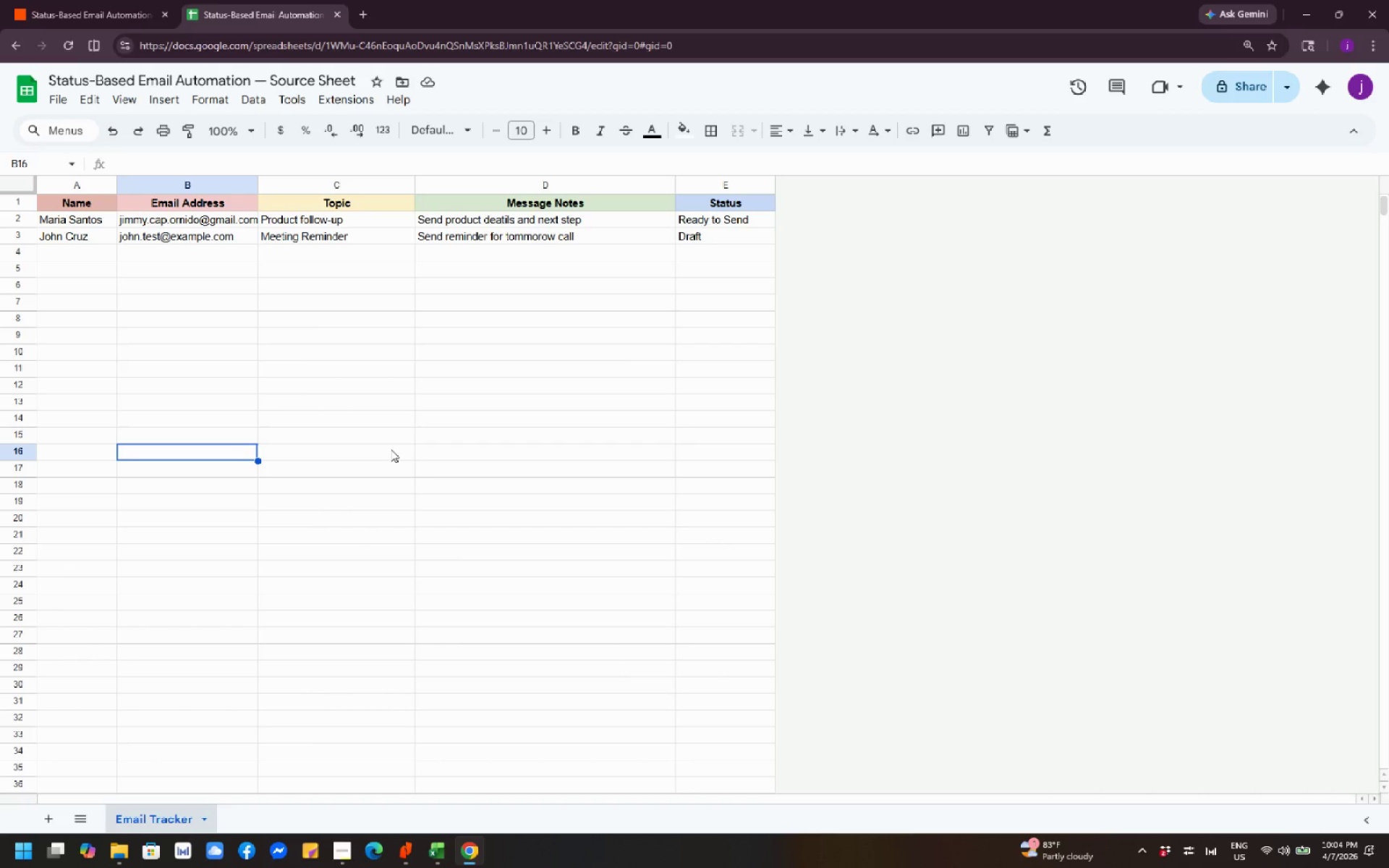 
left_click_drag(start_coordinate=[360, 12], to_coordinate=[366, 10])
 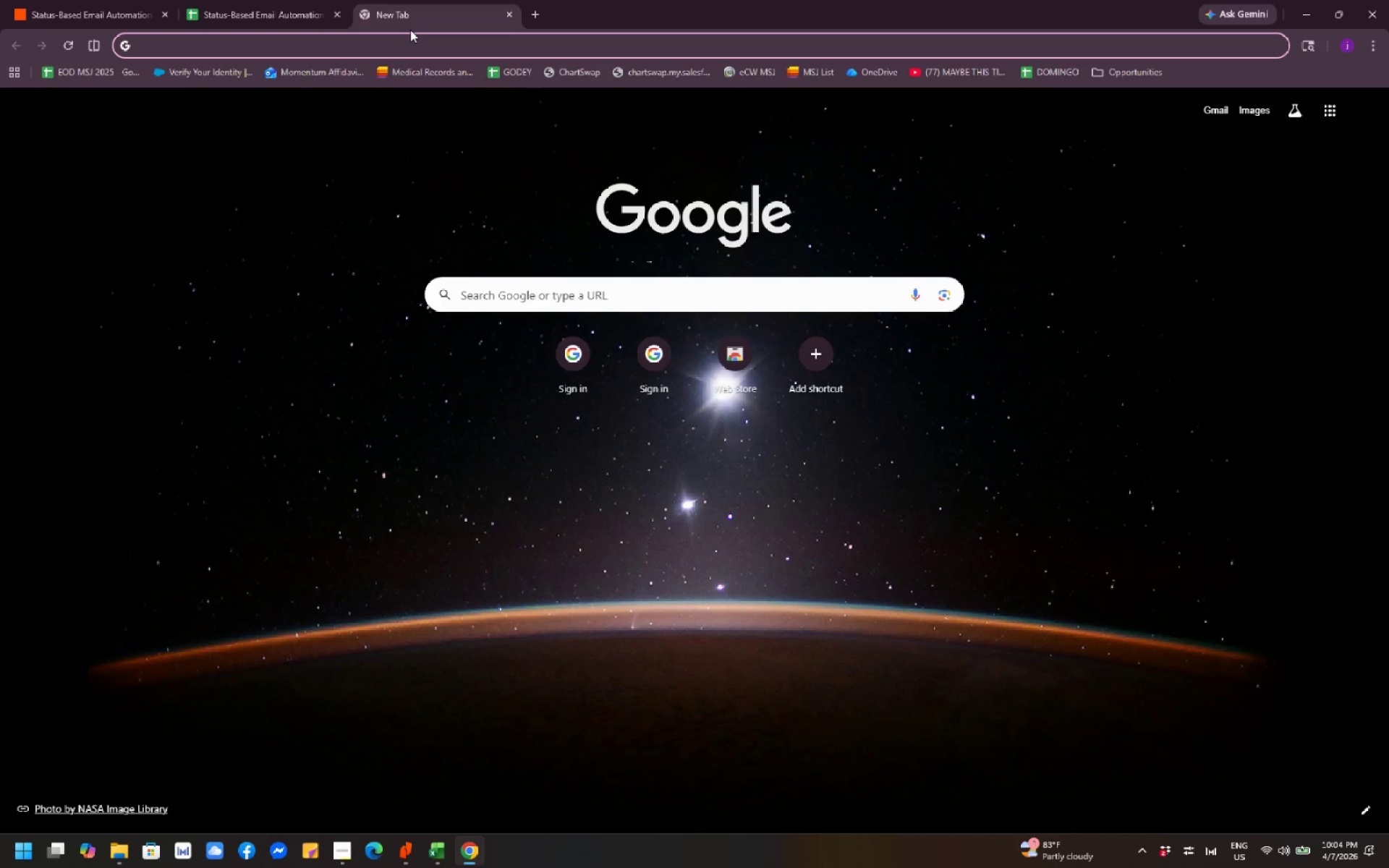 
left_click([412, 34])
 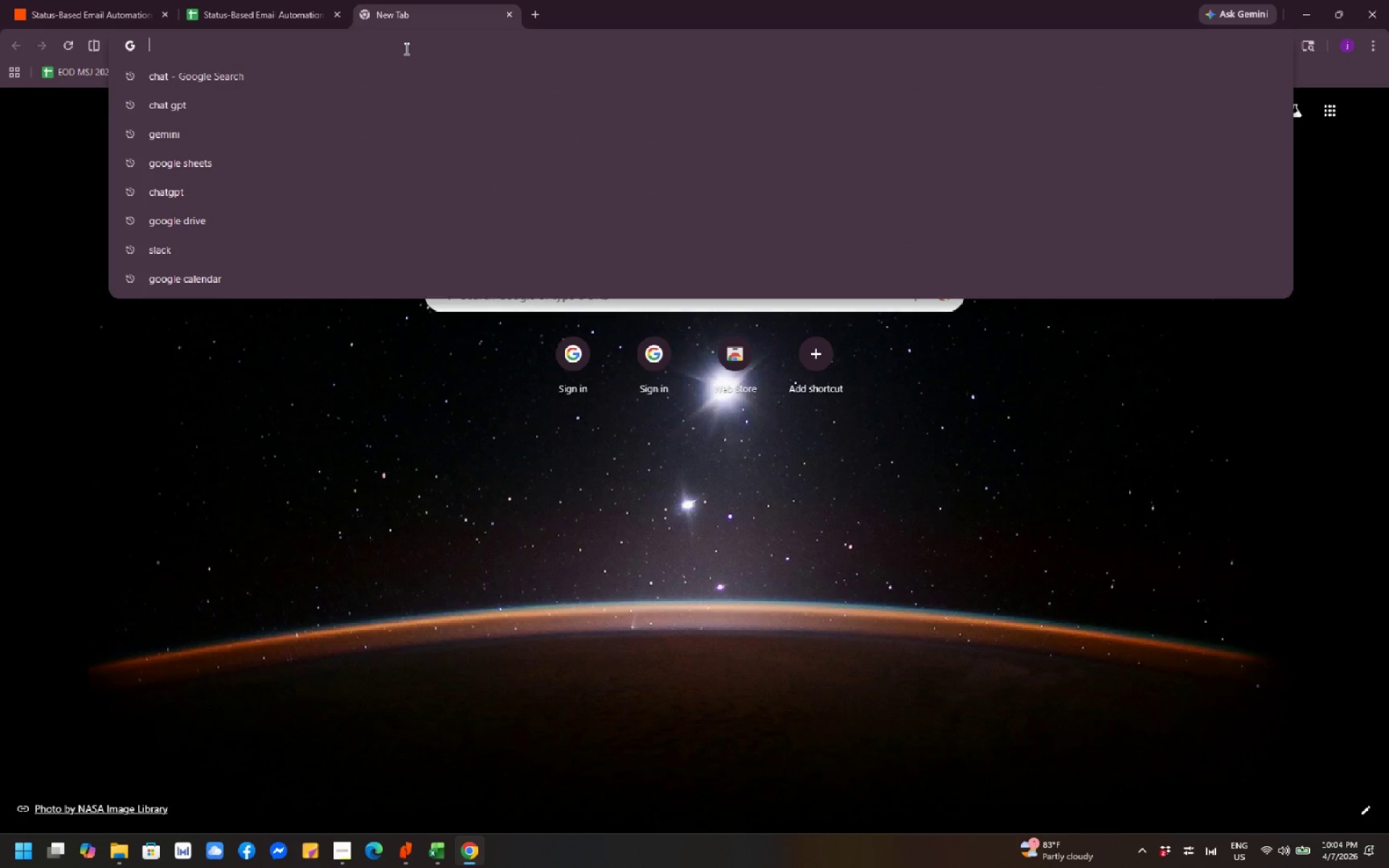 
type(gail.co)
 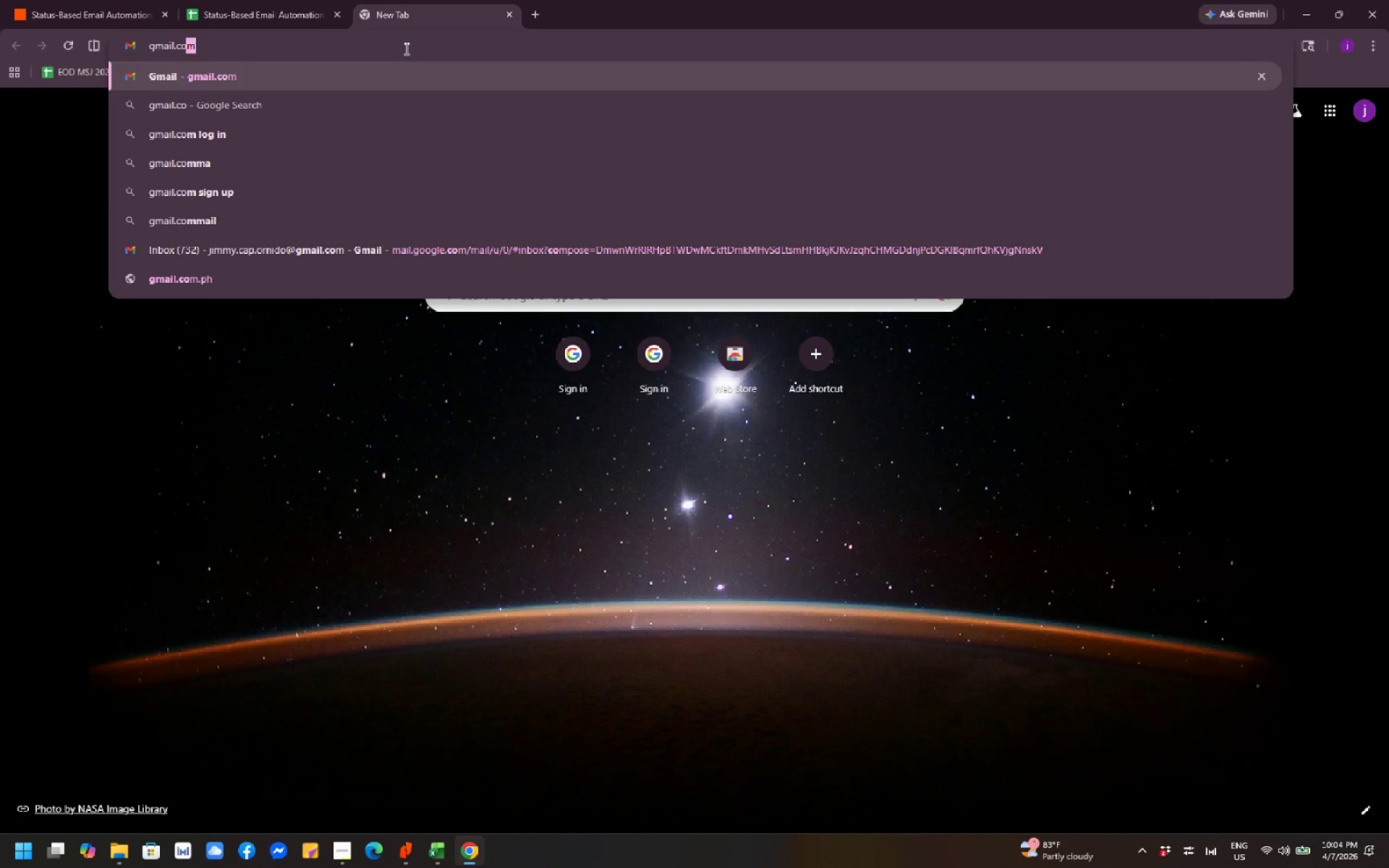 
key(Enter)
 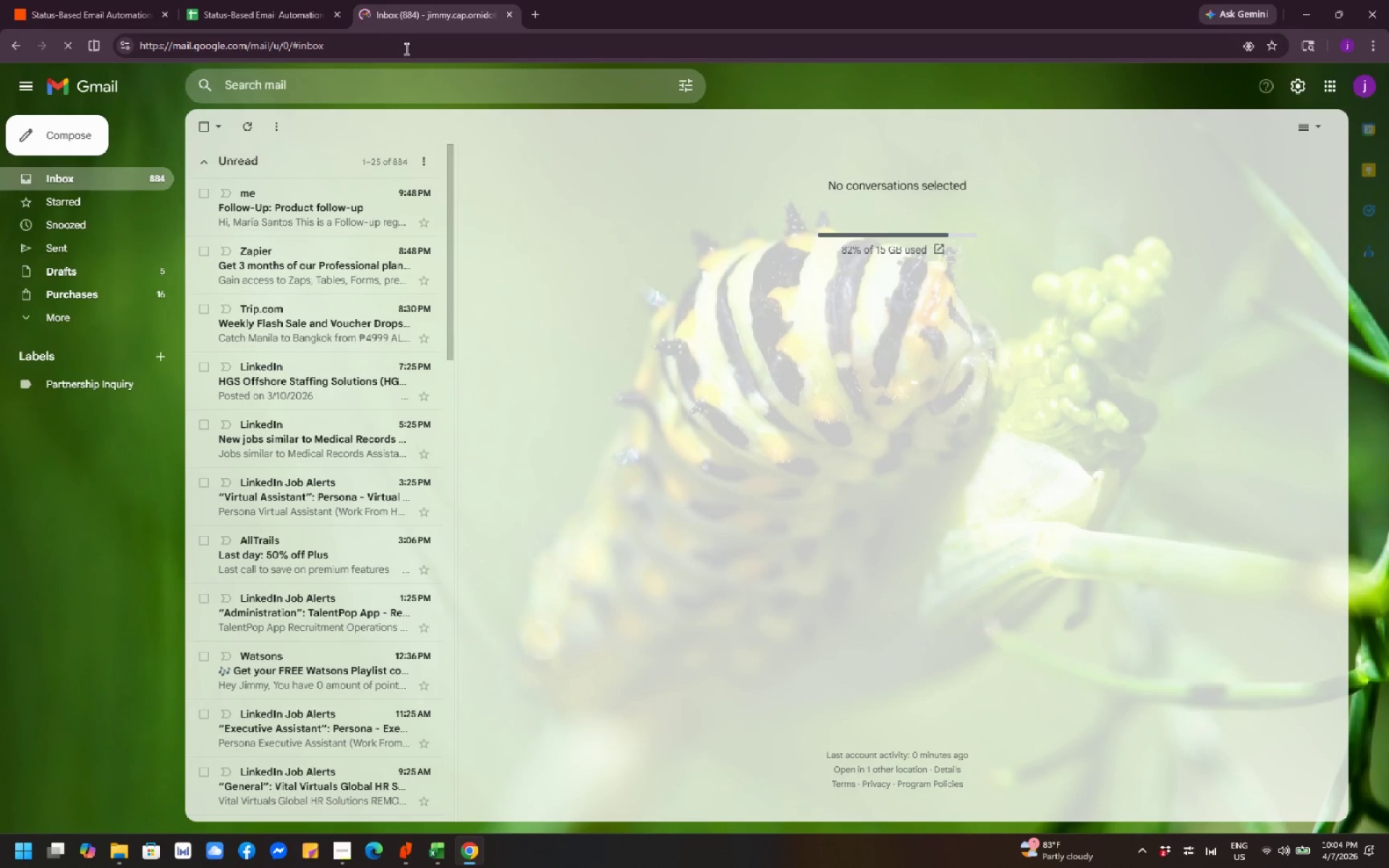 
wait(8.27)
 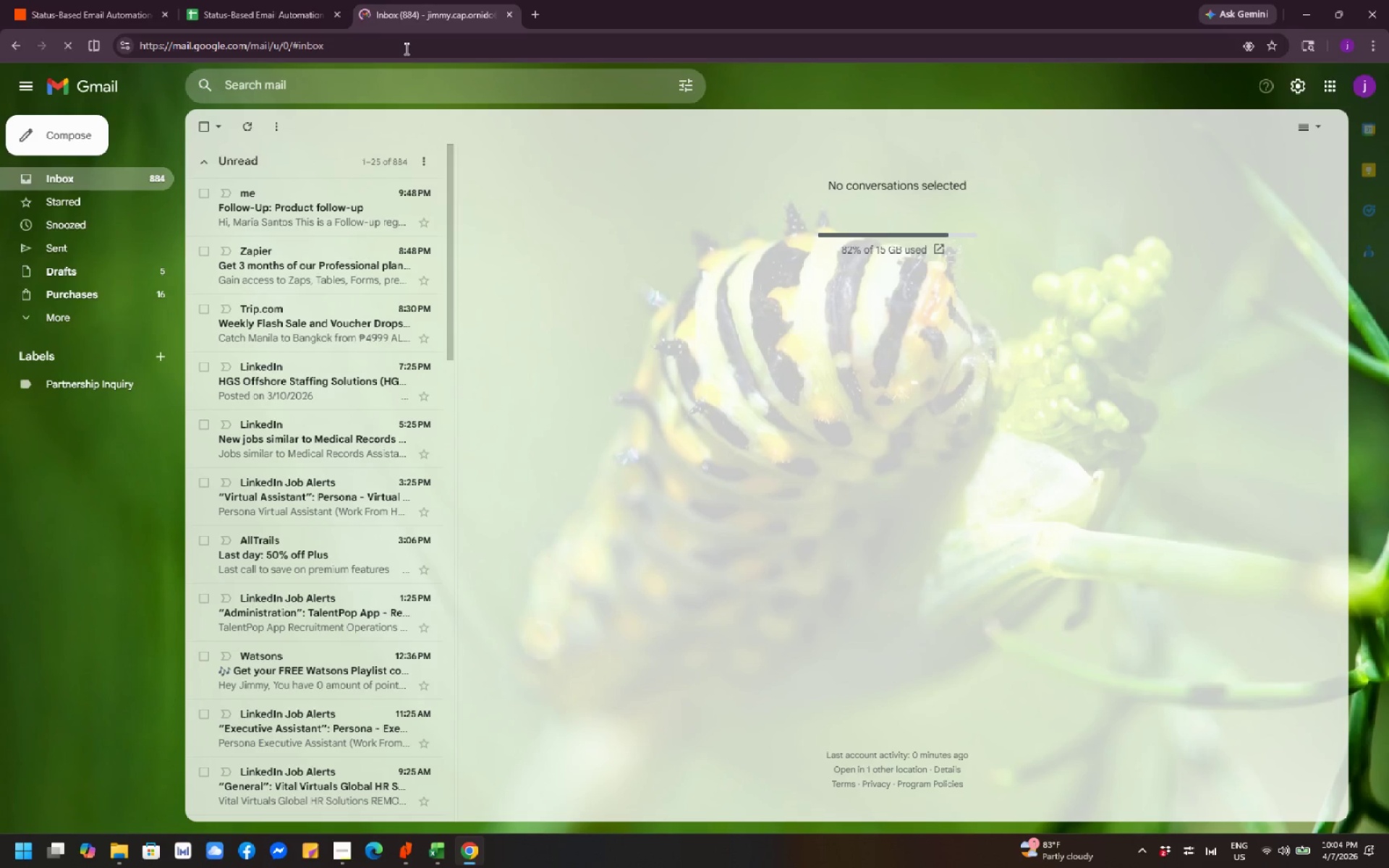 
left_click([297, 212])
 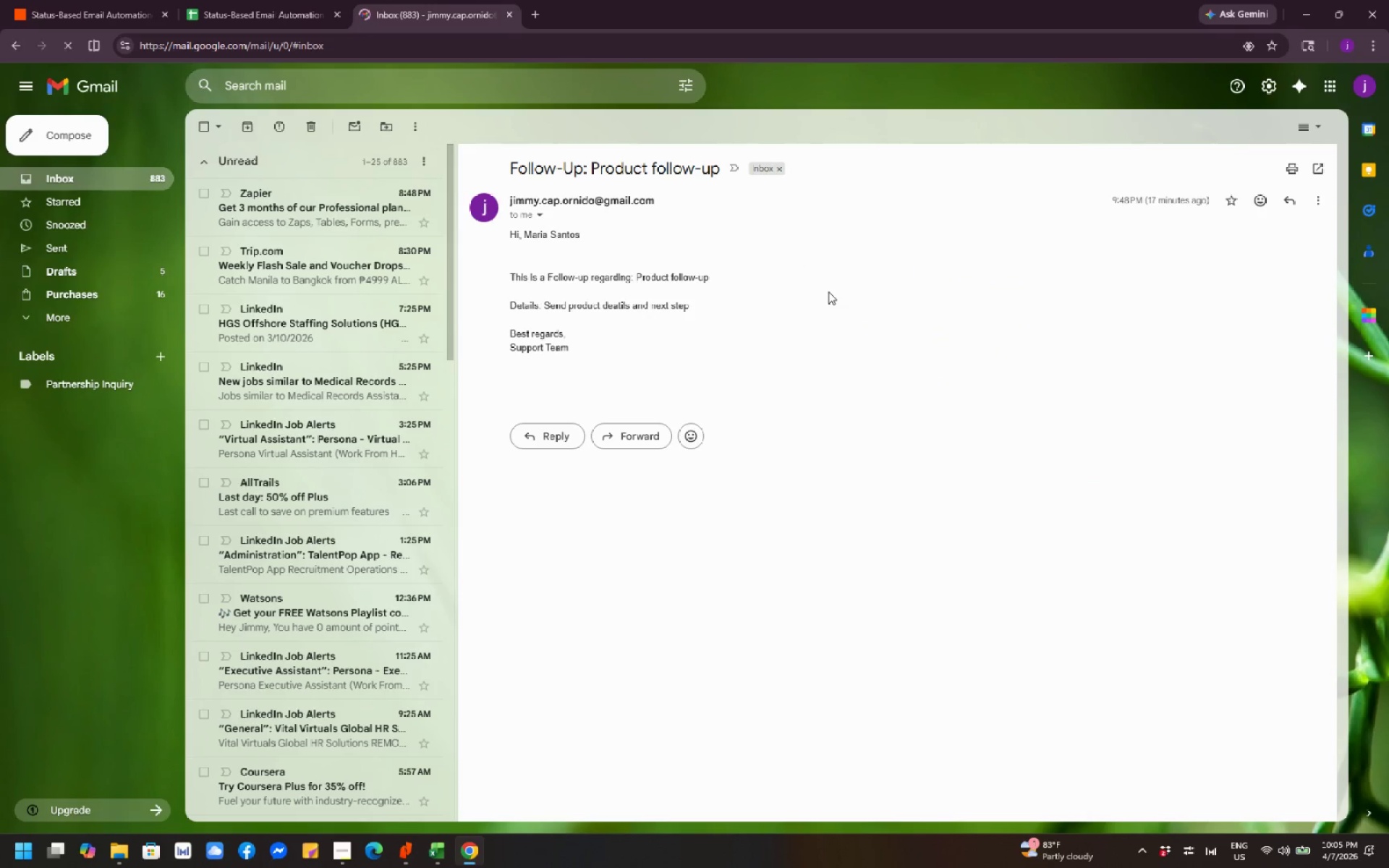 
wait(9.3)
 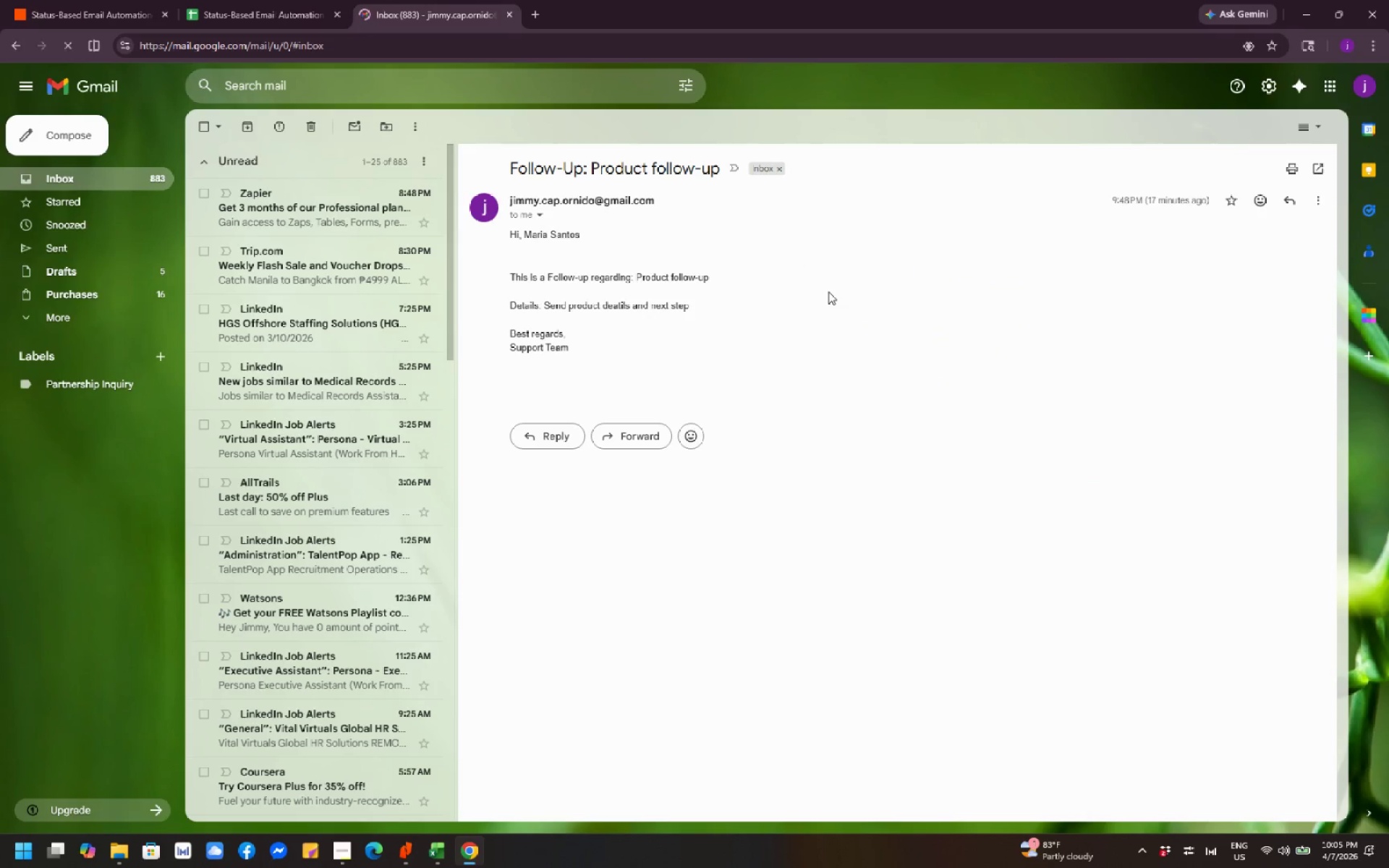 
key(PrintScreen)
 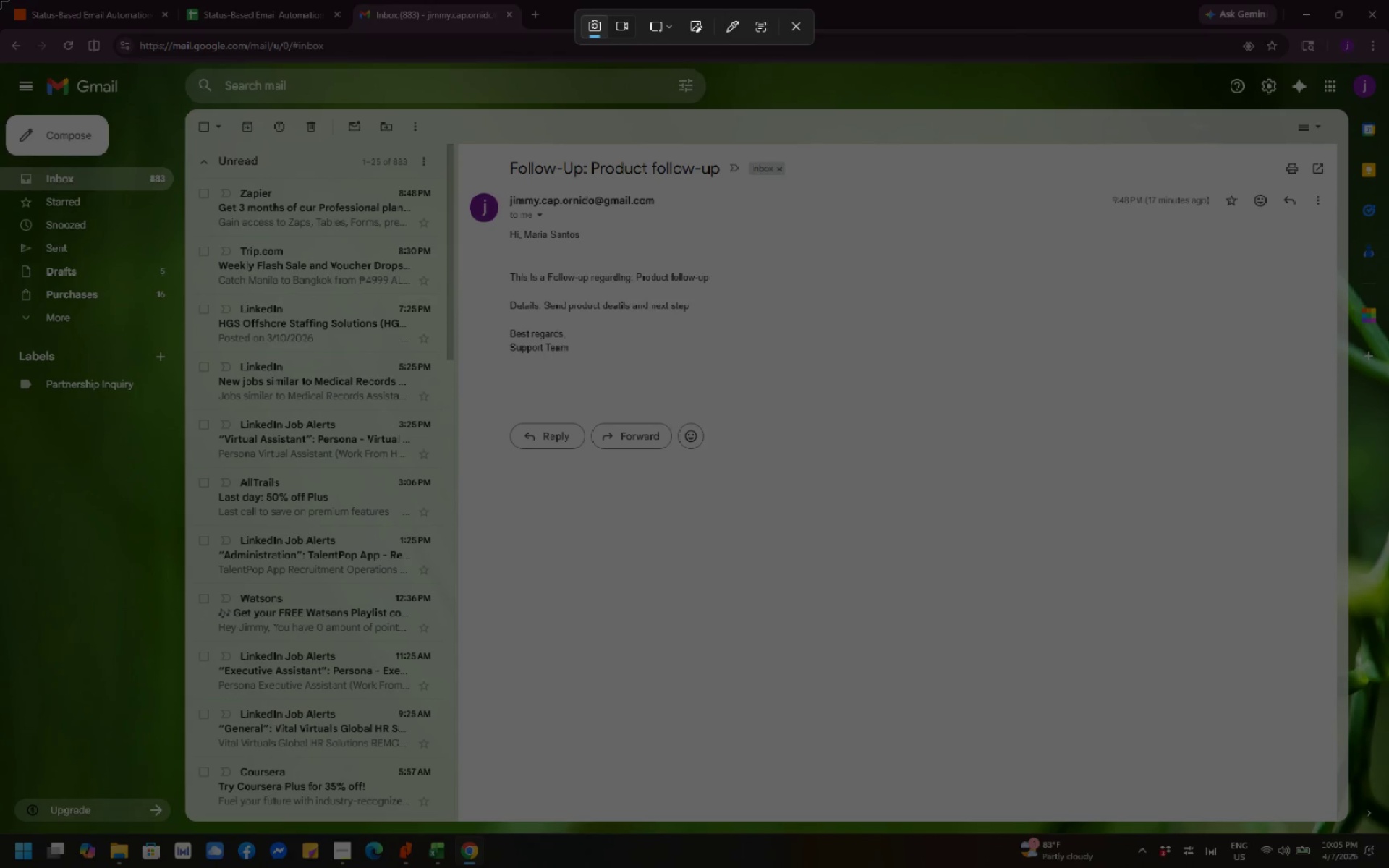 
left_click_drag(start_coordinate=[0, 0], to_coordinate=[1388, 864])
 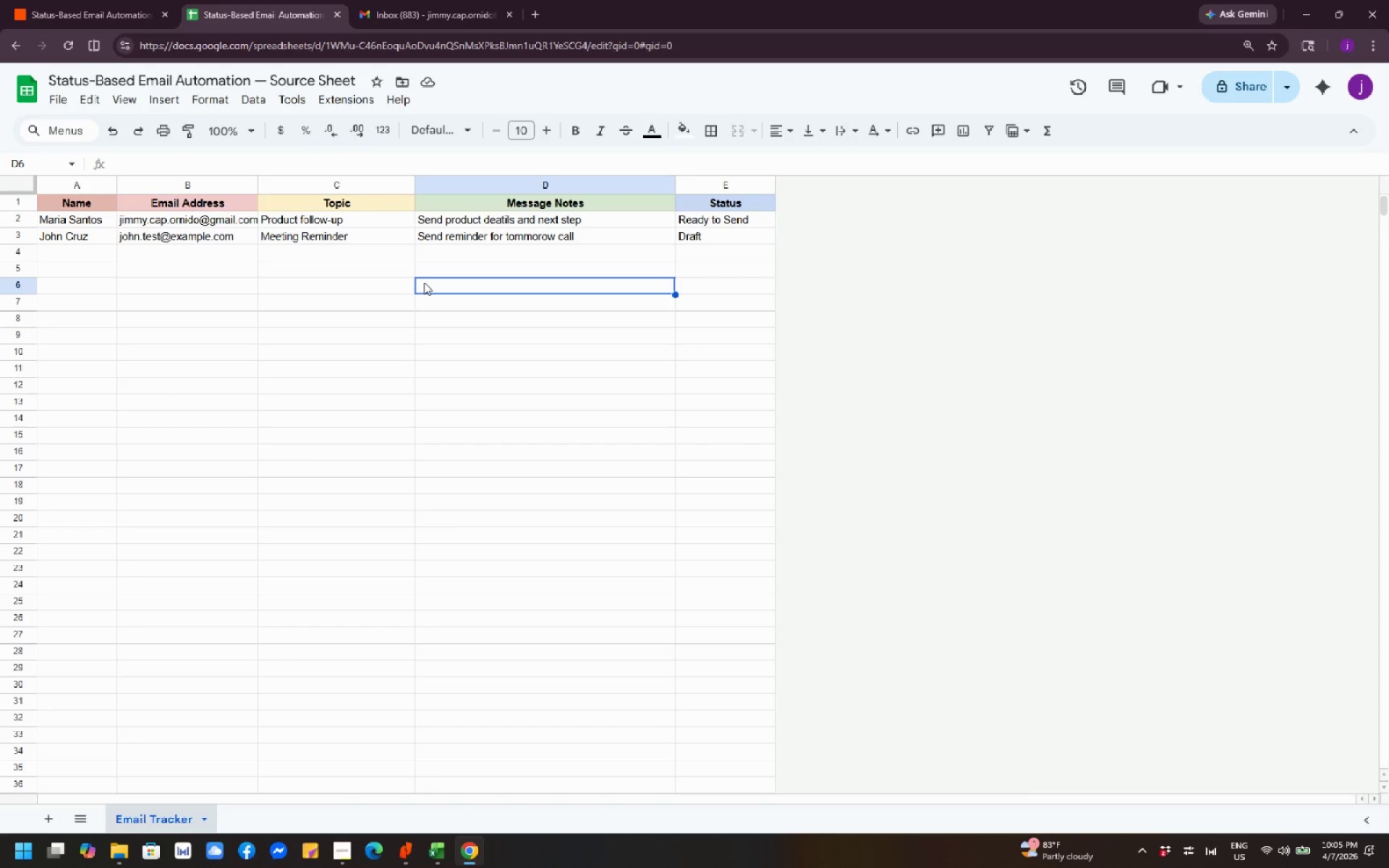 
wait(16.56)
 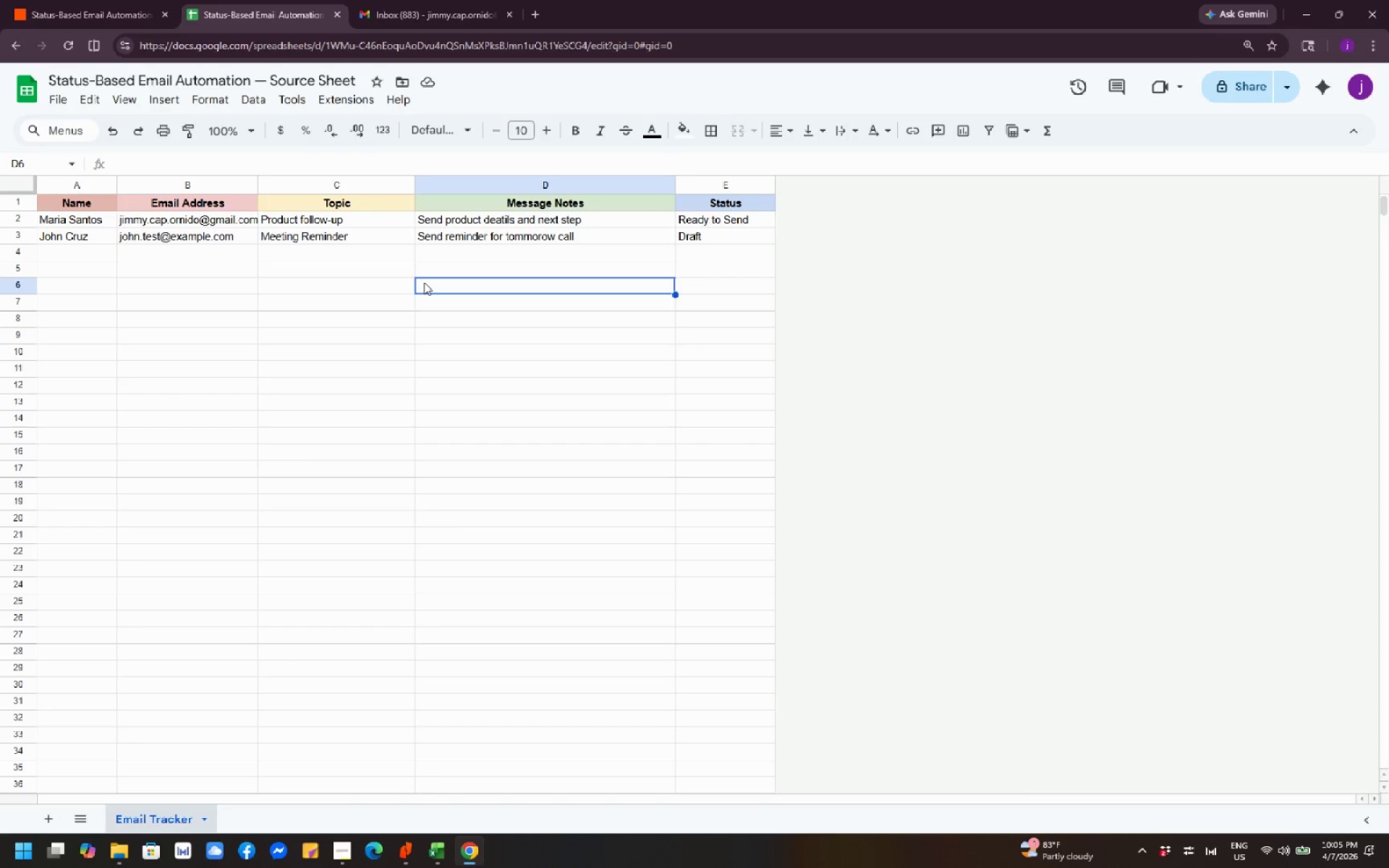 
left_click([710, 242])
 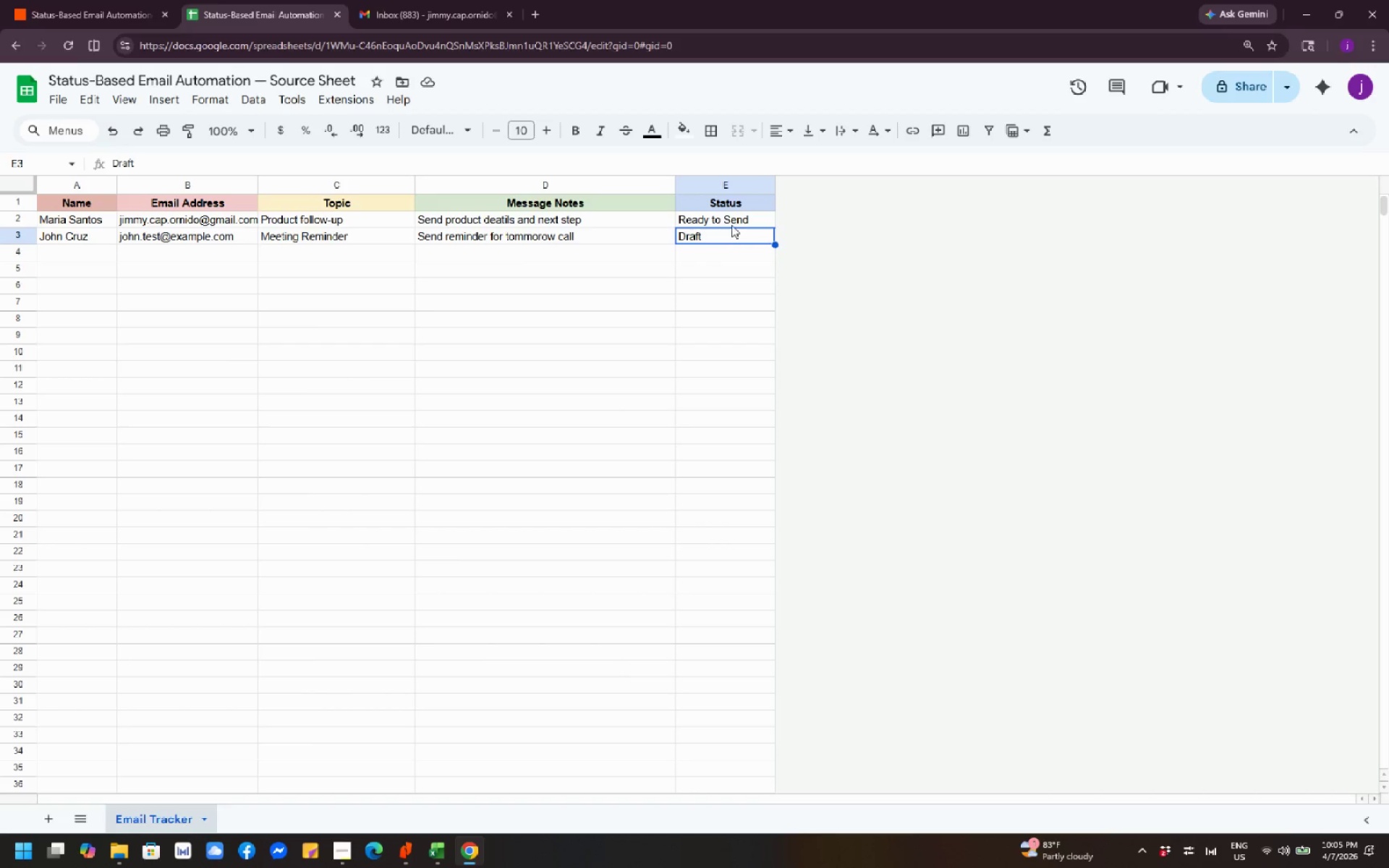 
left_click([731, 225])
 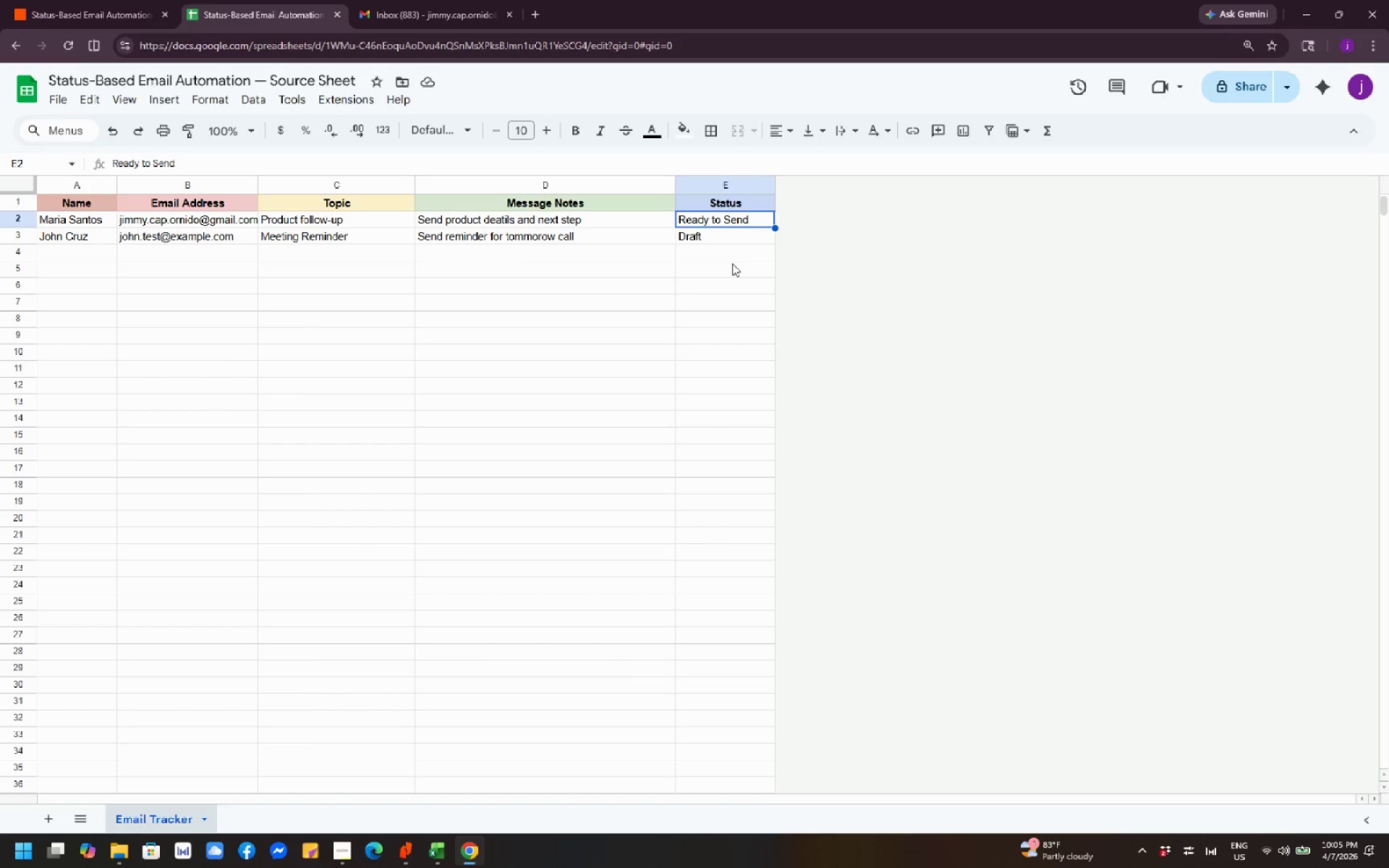 
left_click([731, 265])
 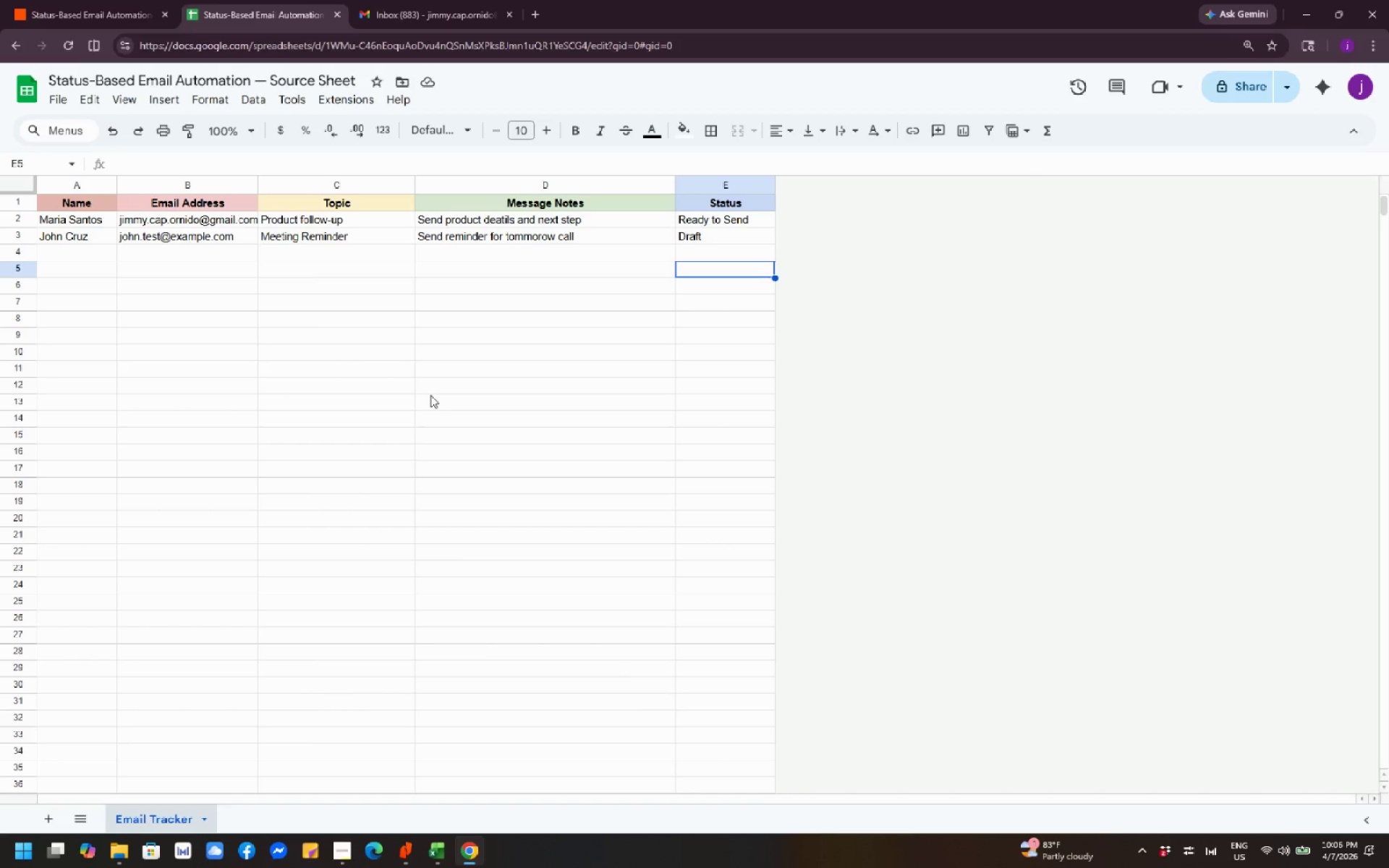 
wait(43.03)
 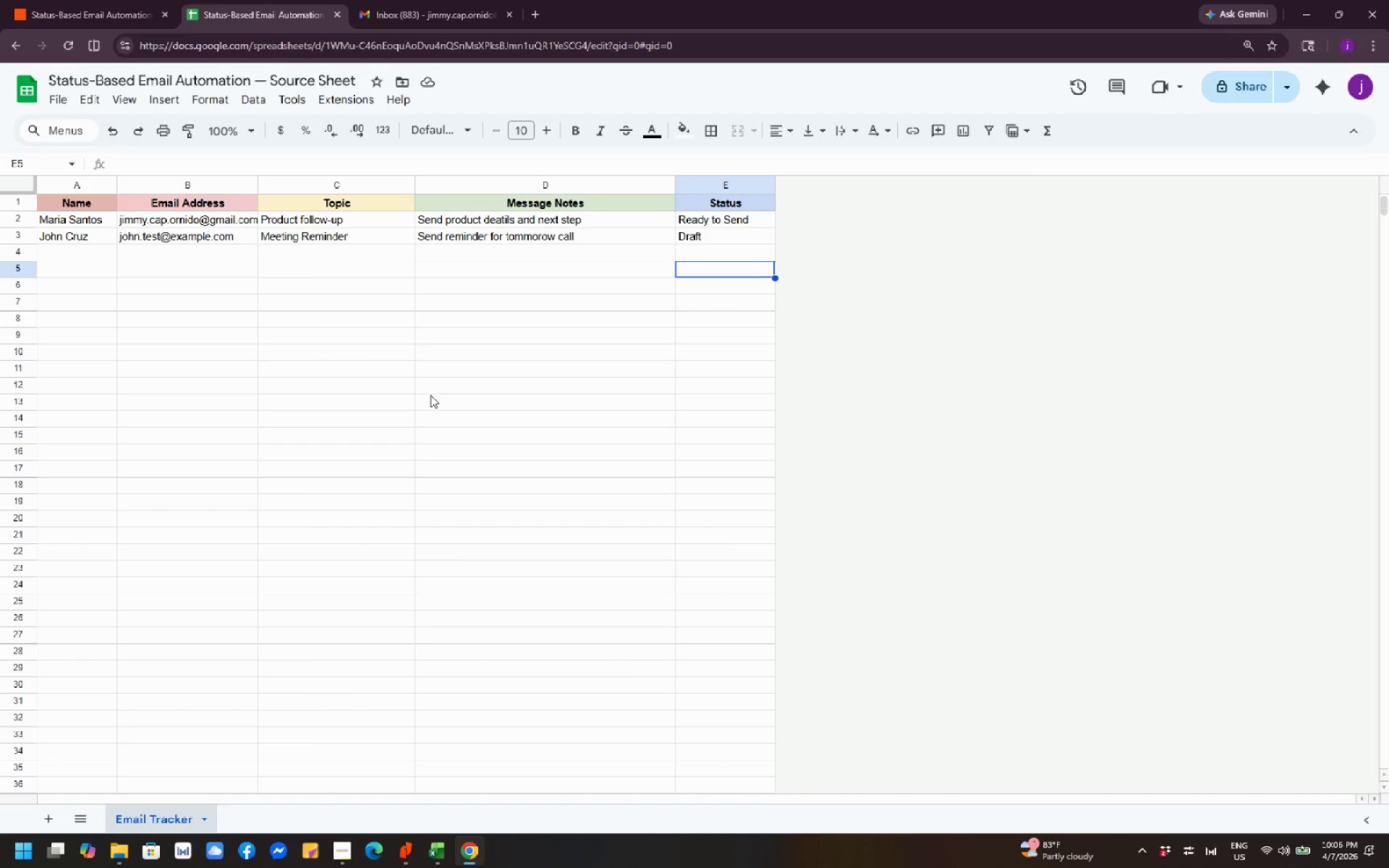 
left_click([263, 18])
 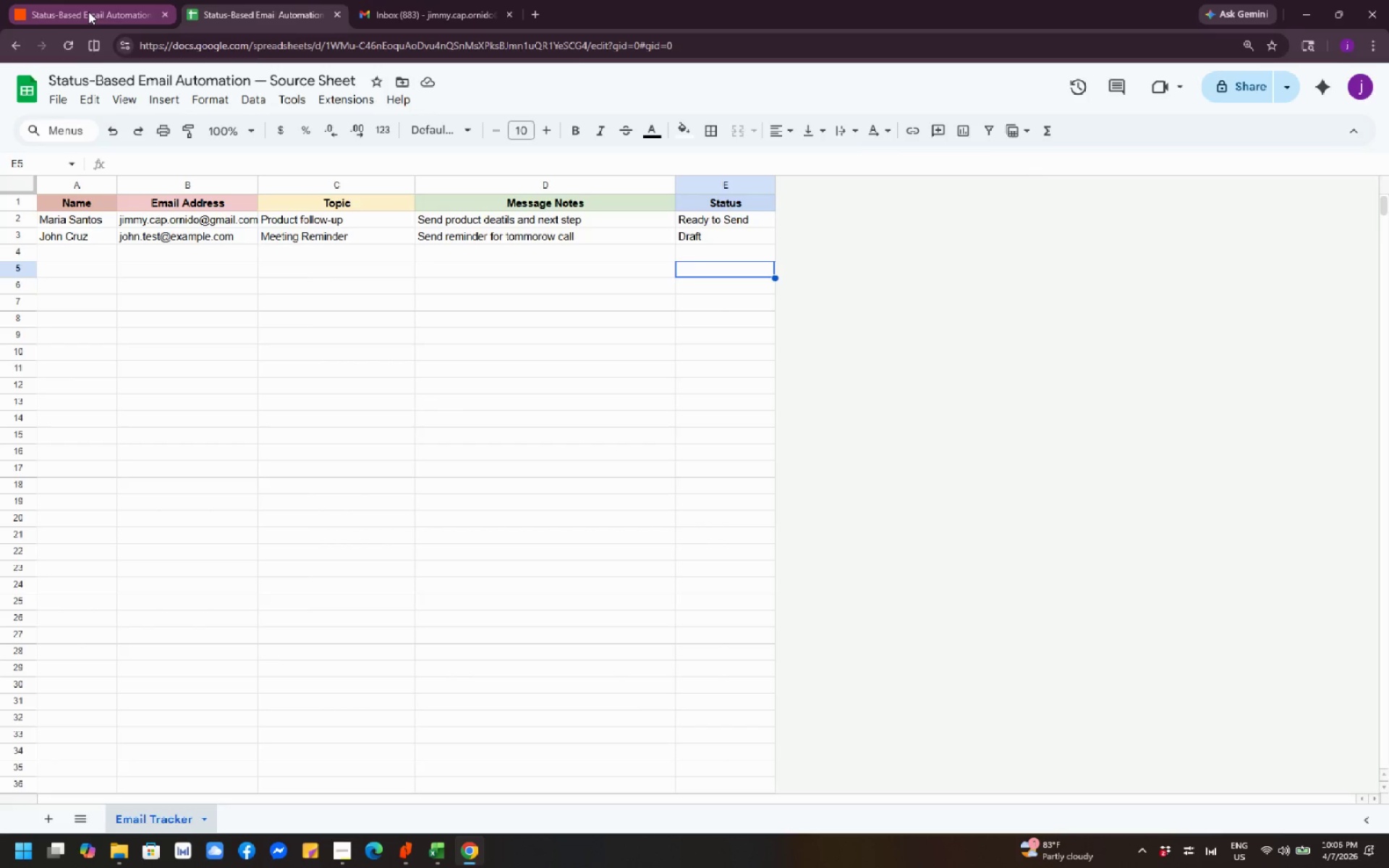 
left_click([86, 9])
 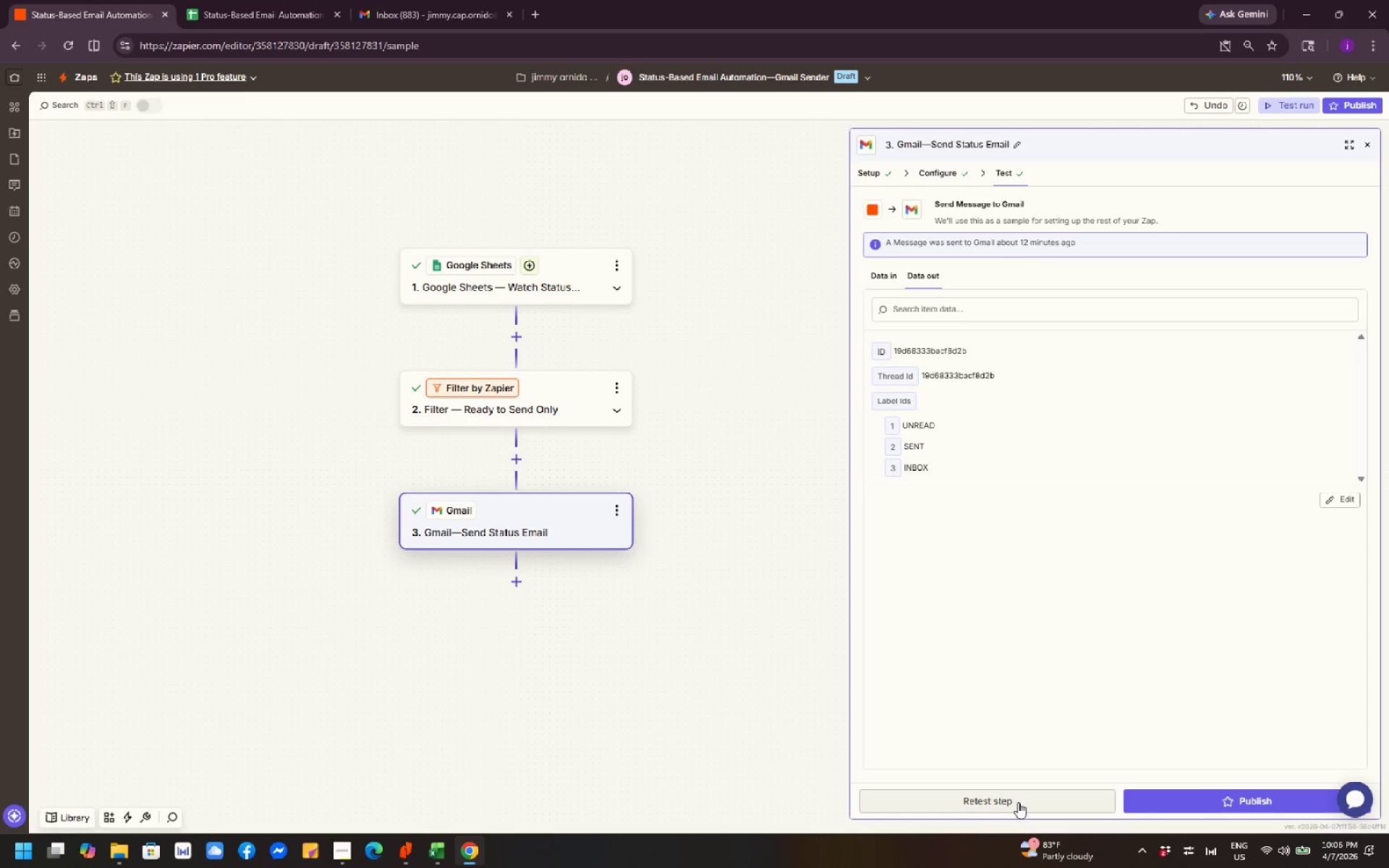 
wait(14.92)
 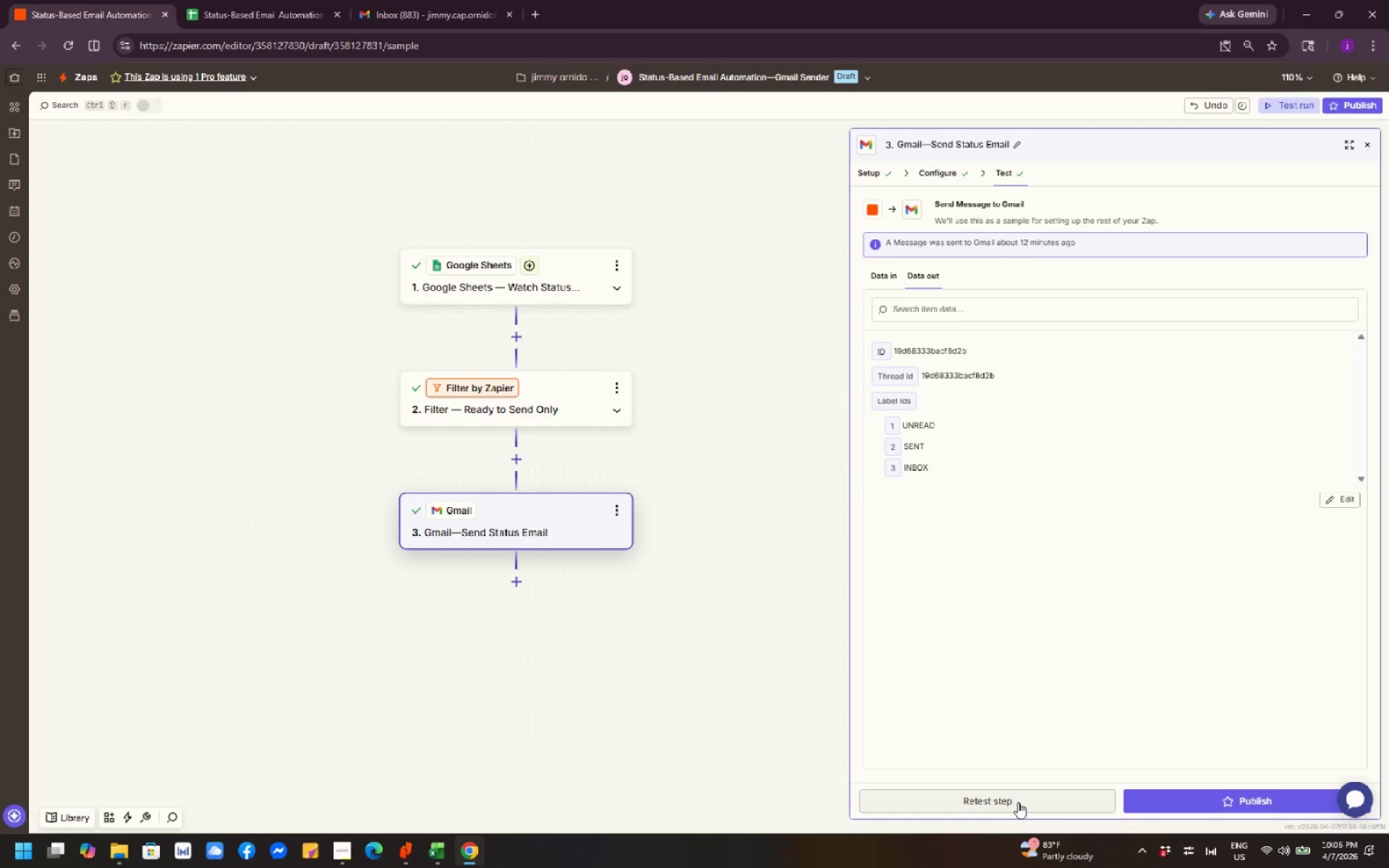 
left_click([1018, 802])
 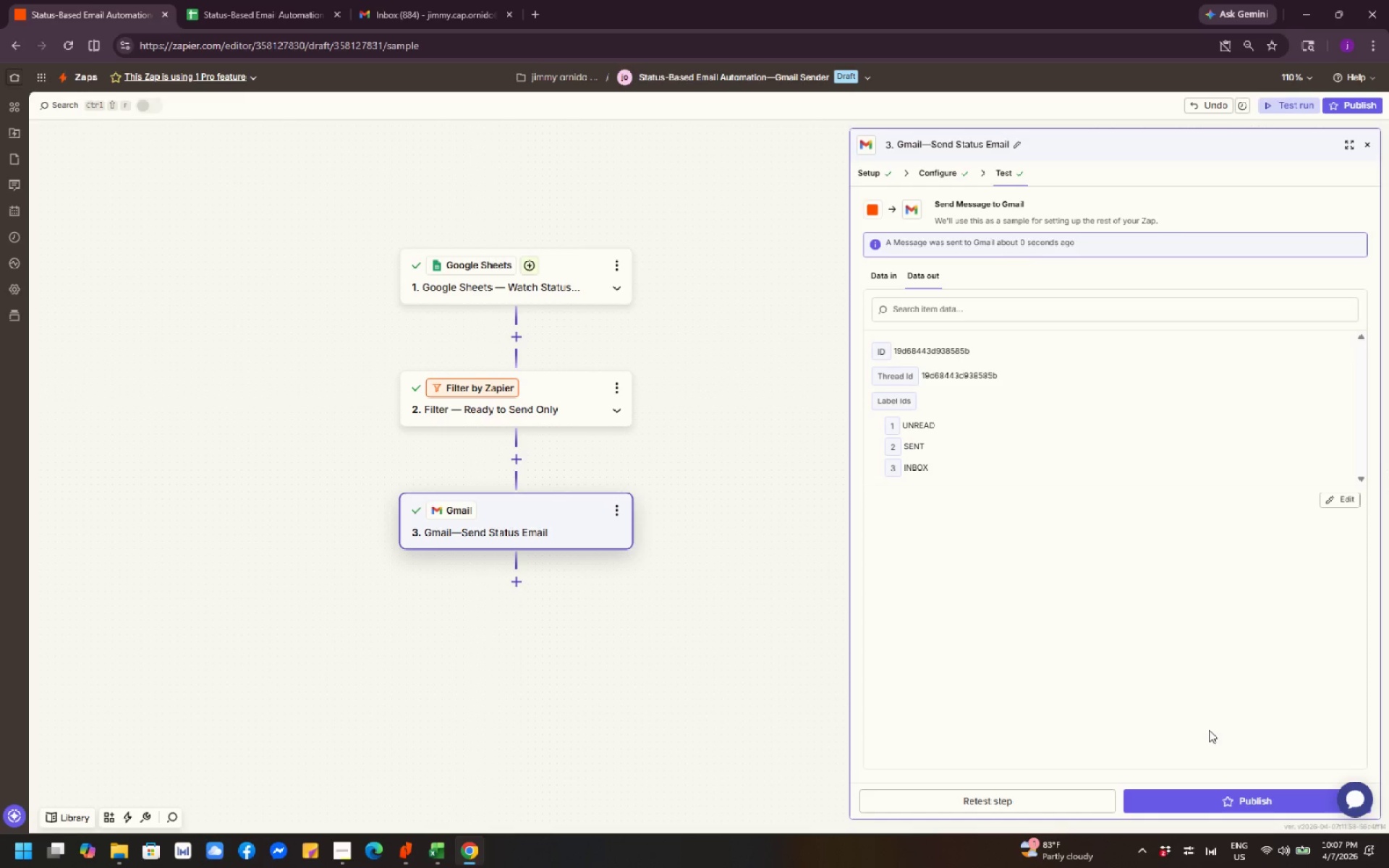 
wait(32.73)
 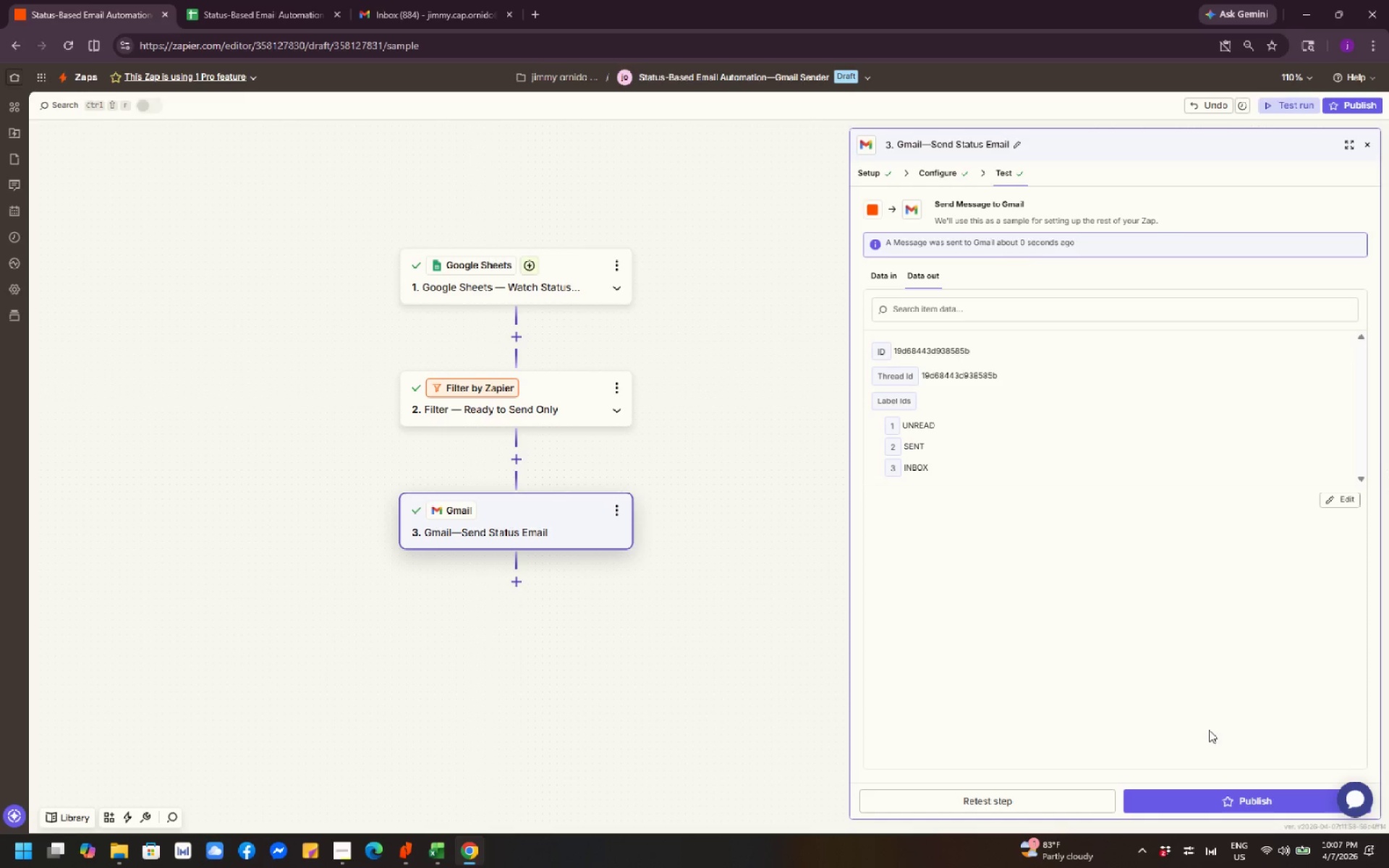 
left_click([239, 6])
 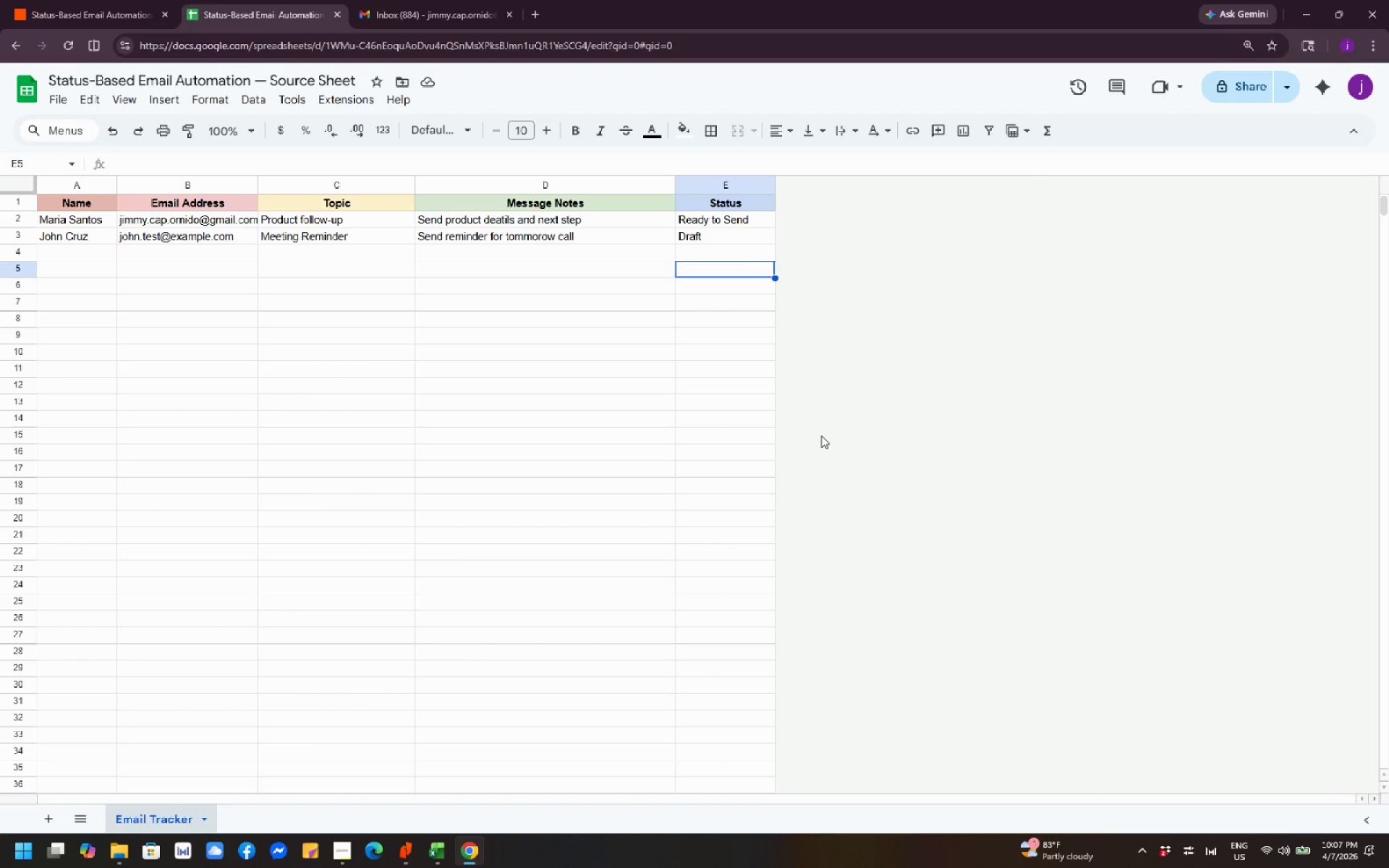 
wait(25.16)
 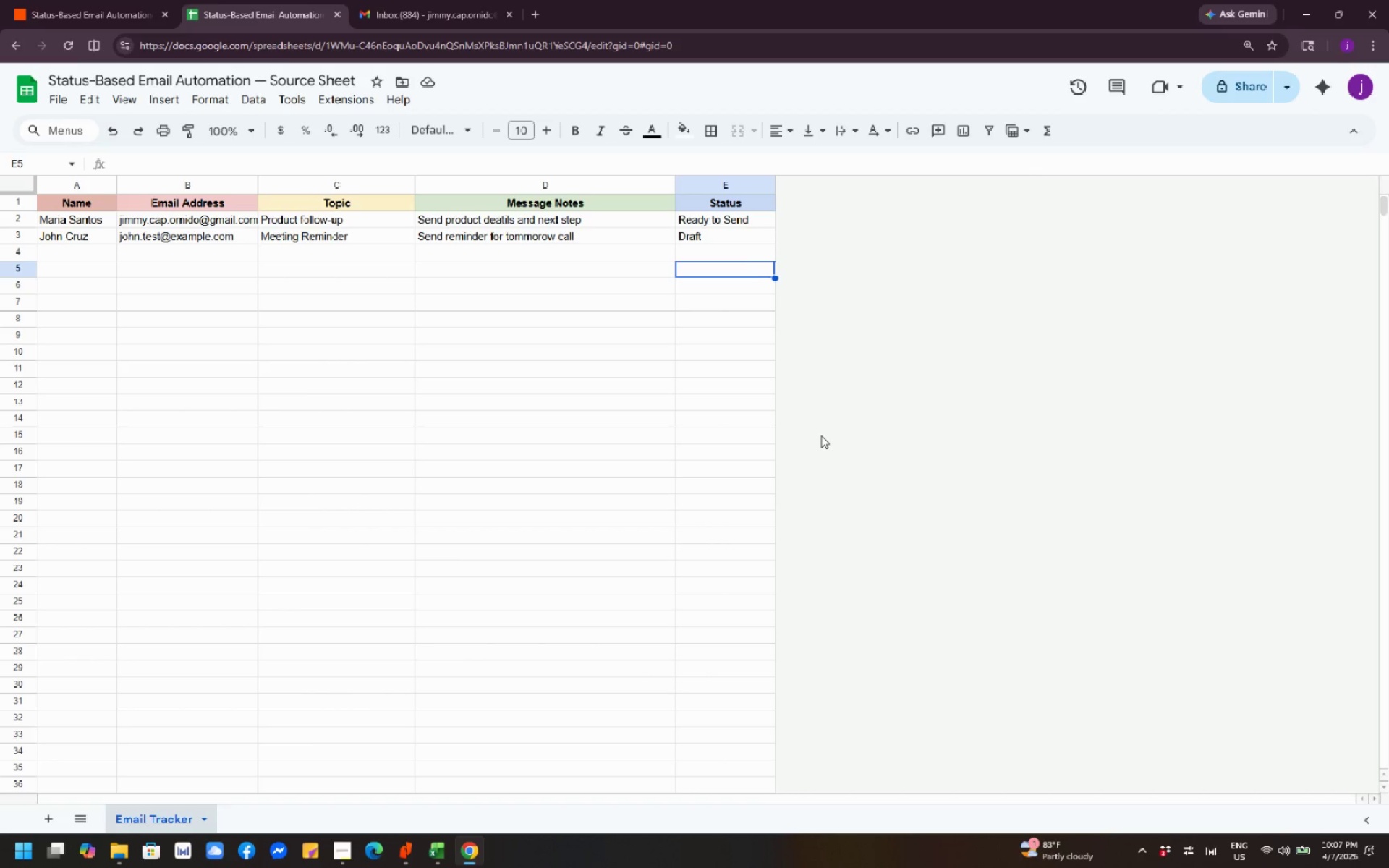 
left_click([381, 7])
 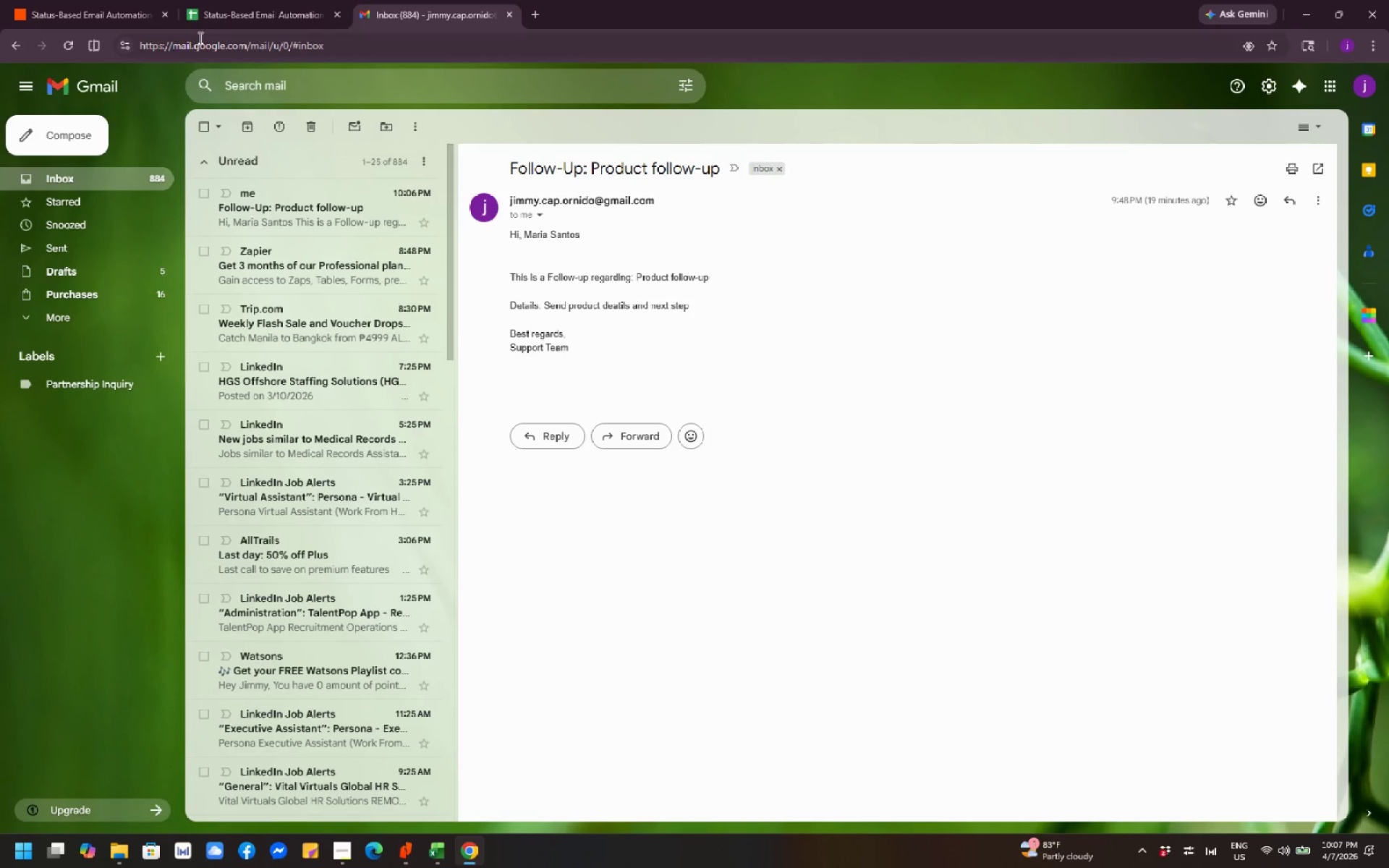 
left_click([69, 44])
 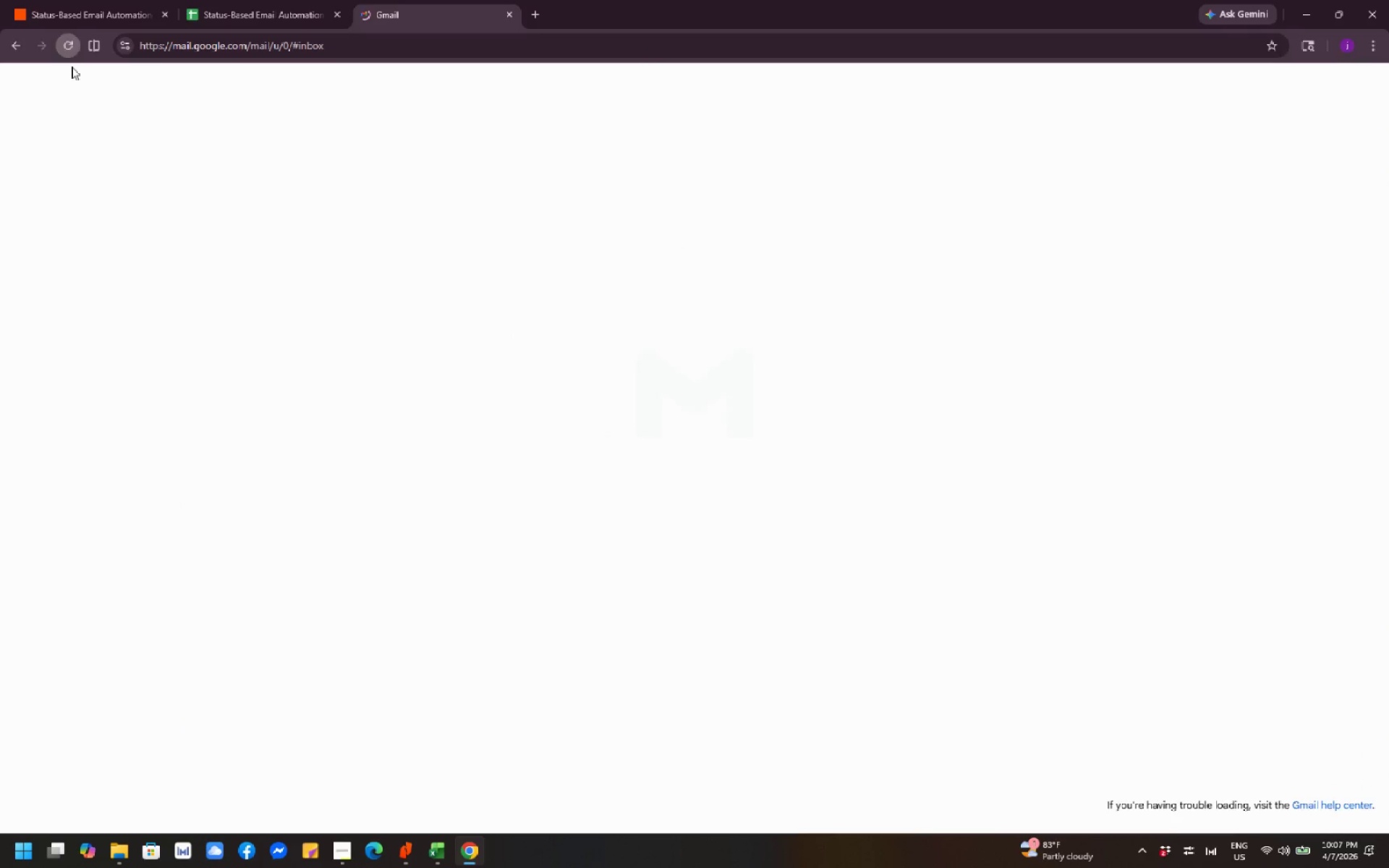 
mouse_move([239, 391])
 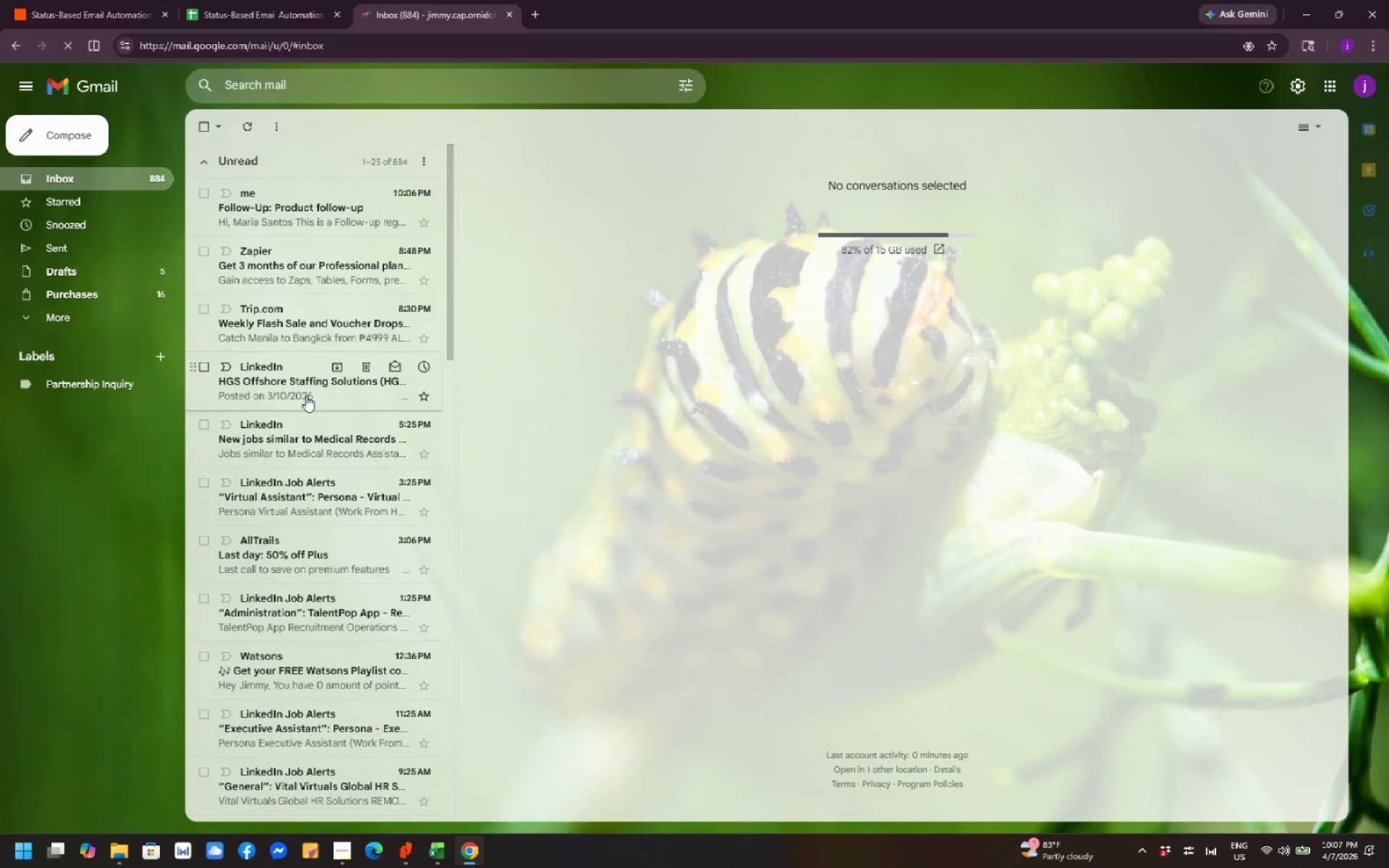 
mouse_move([334, 219])
 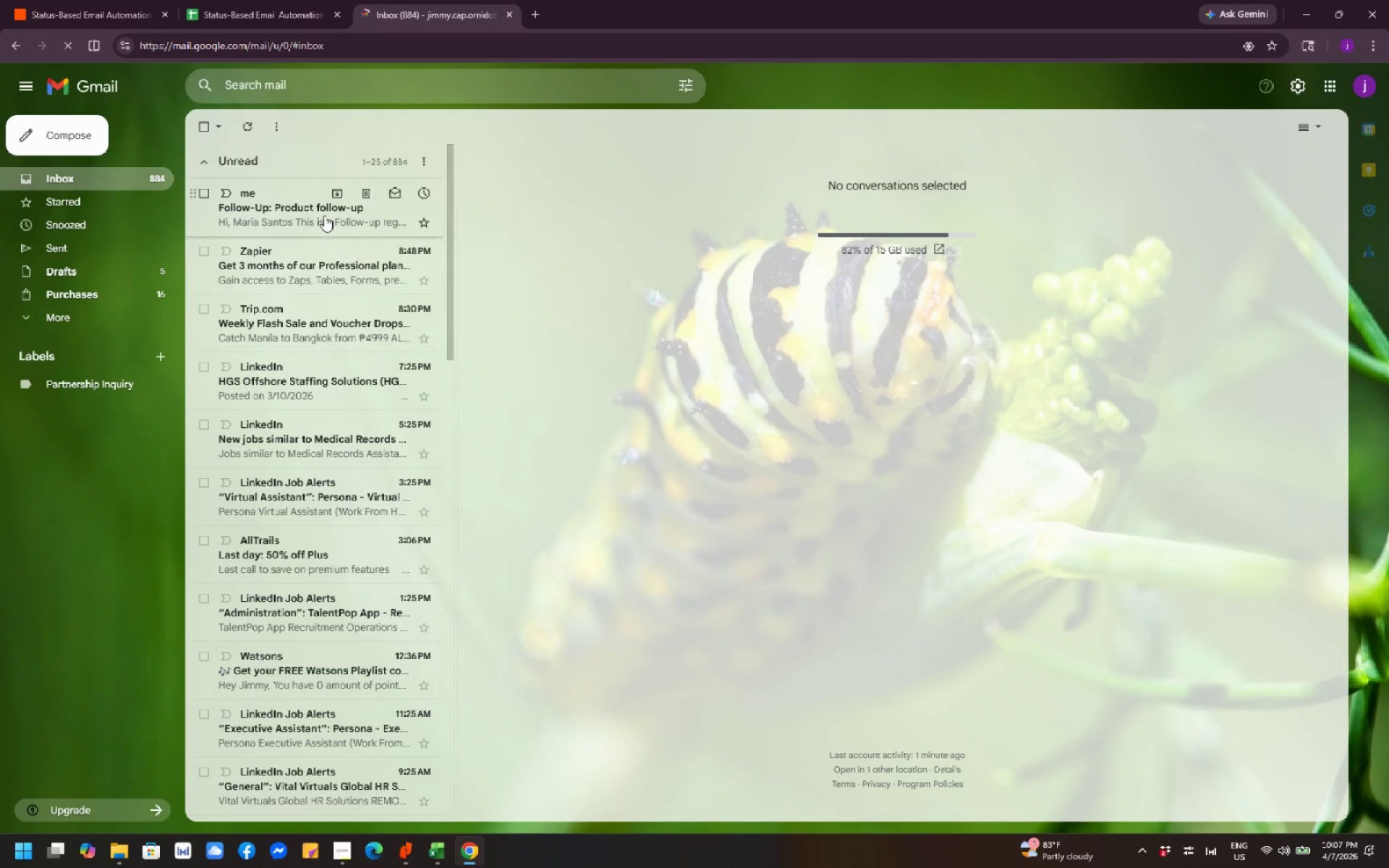 
left_click([309, 204])
 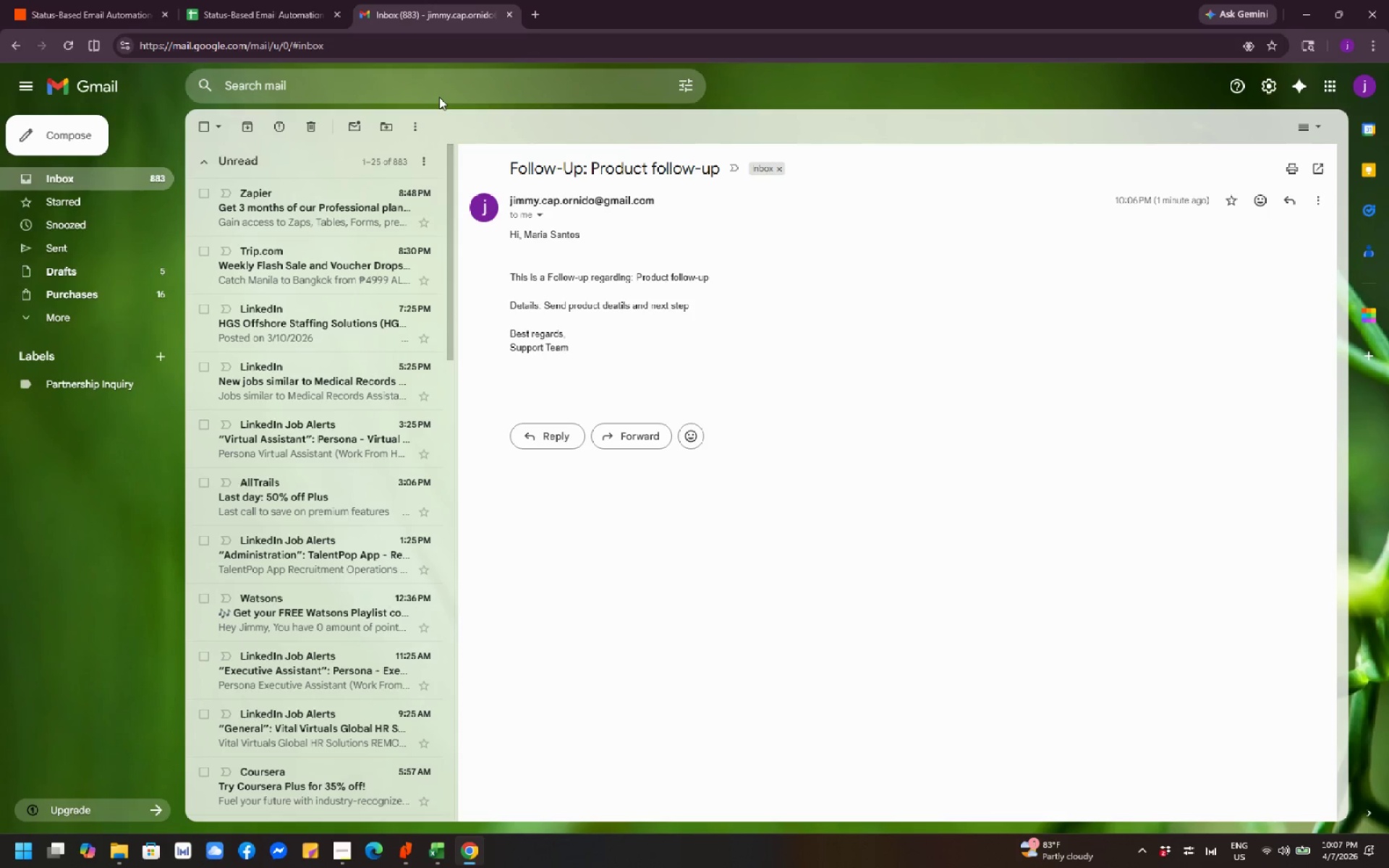 
wait(20.56)
 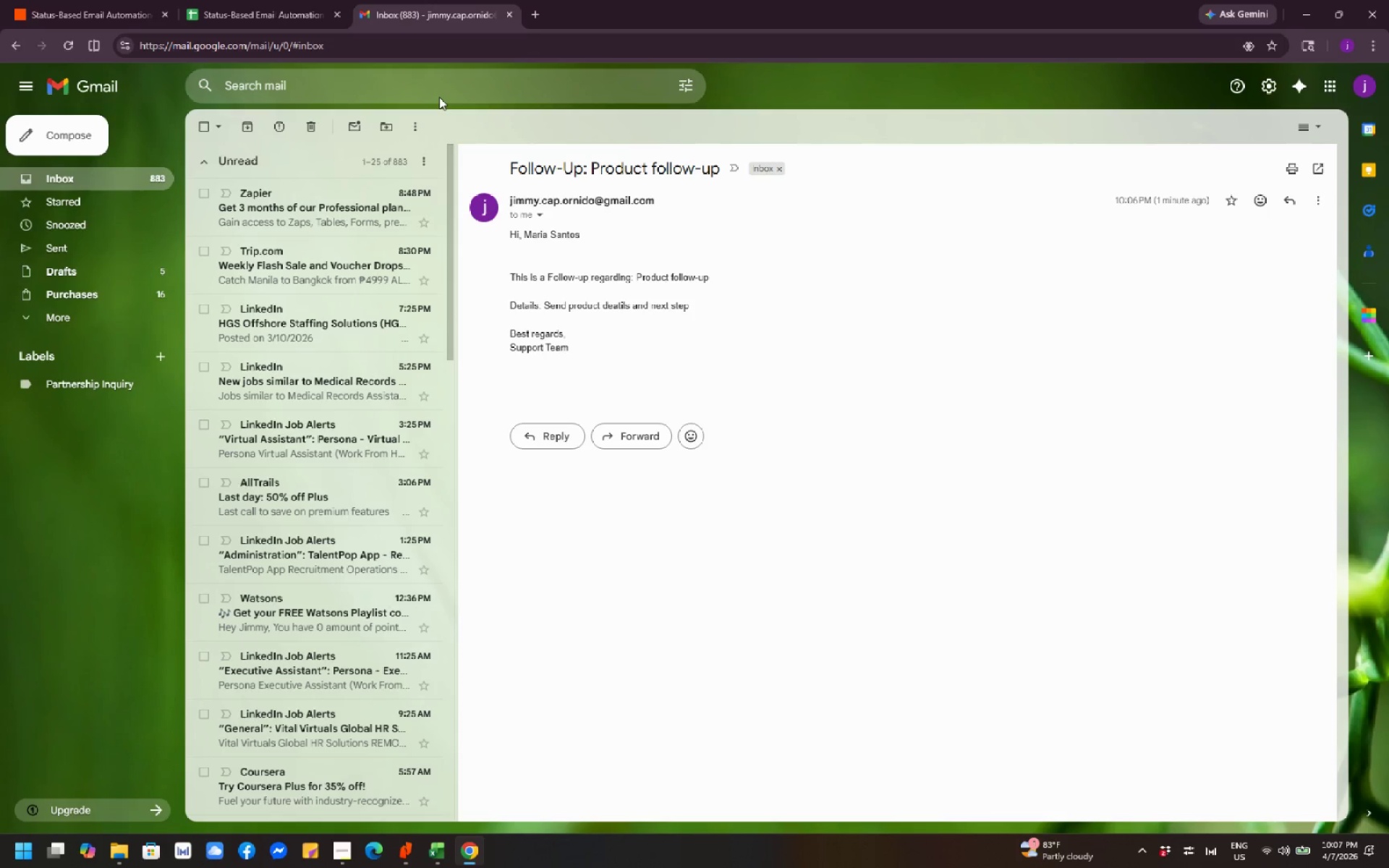 
left_click([69, 12])
 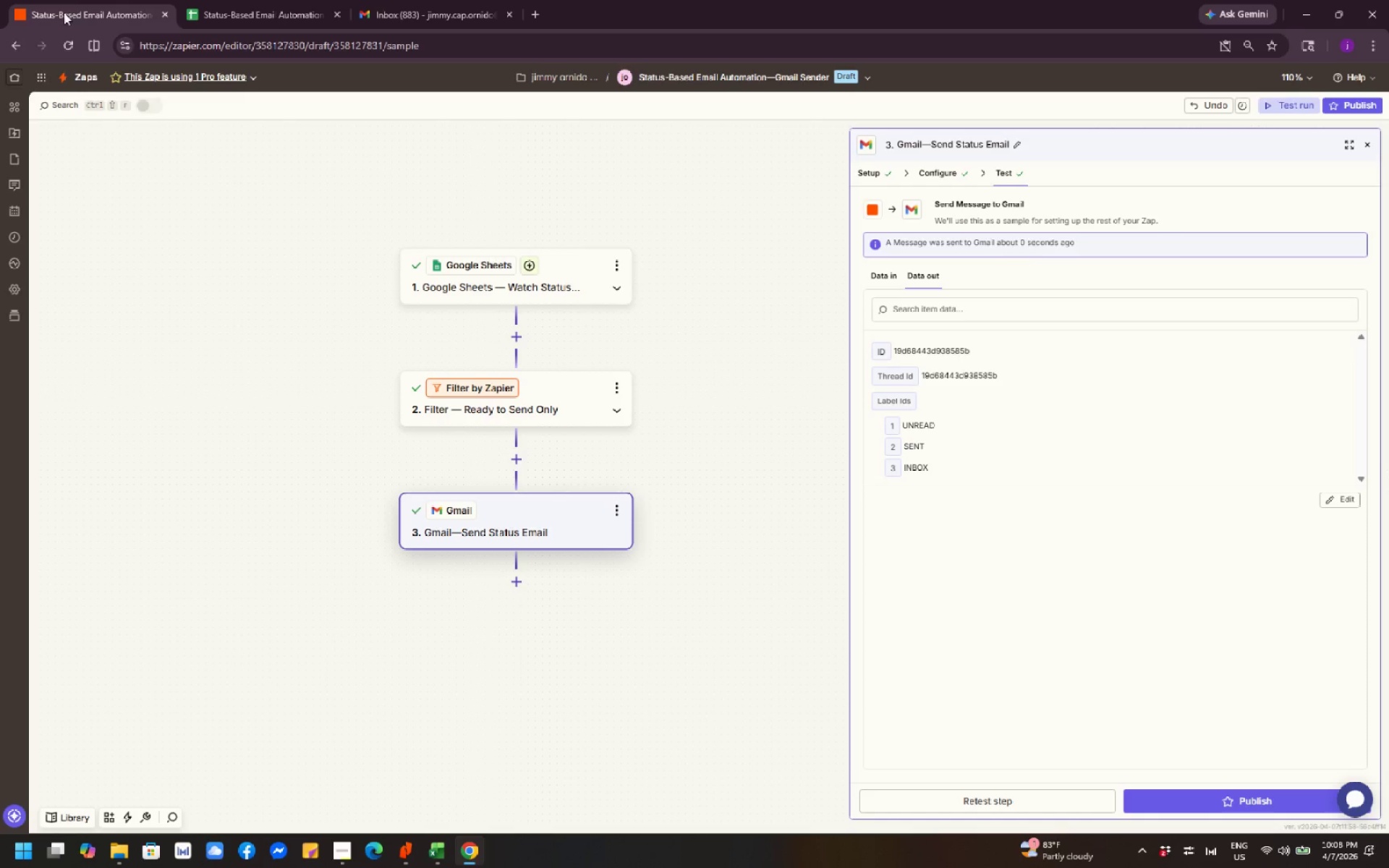 
mouse_move([76, 44])
 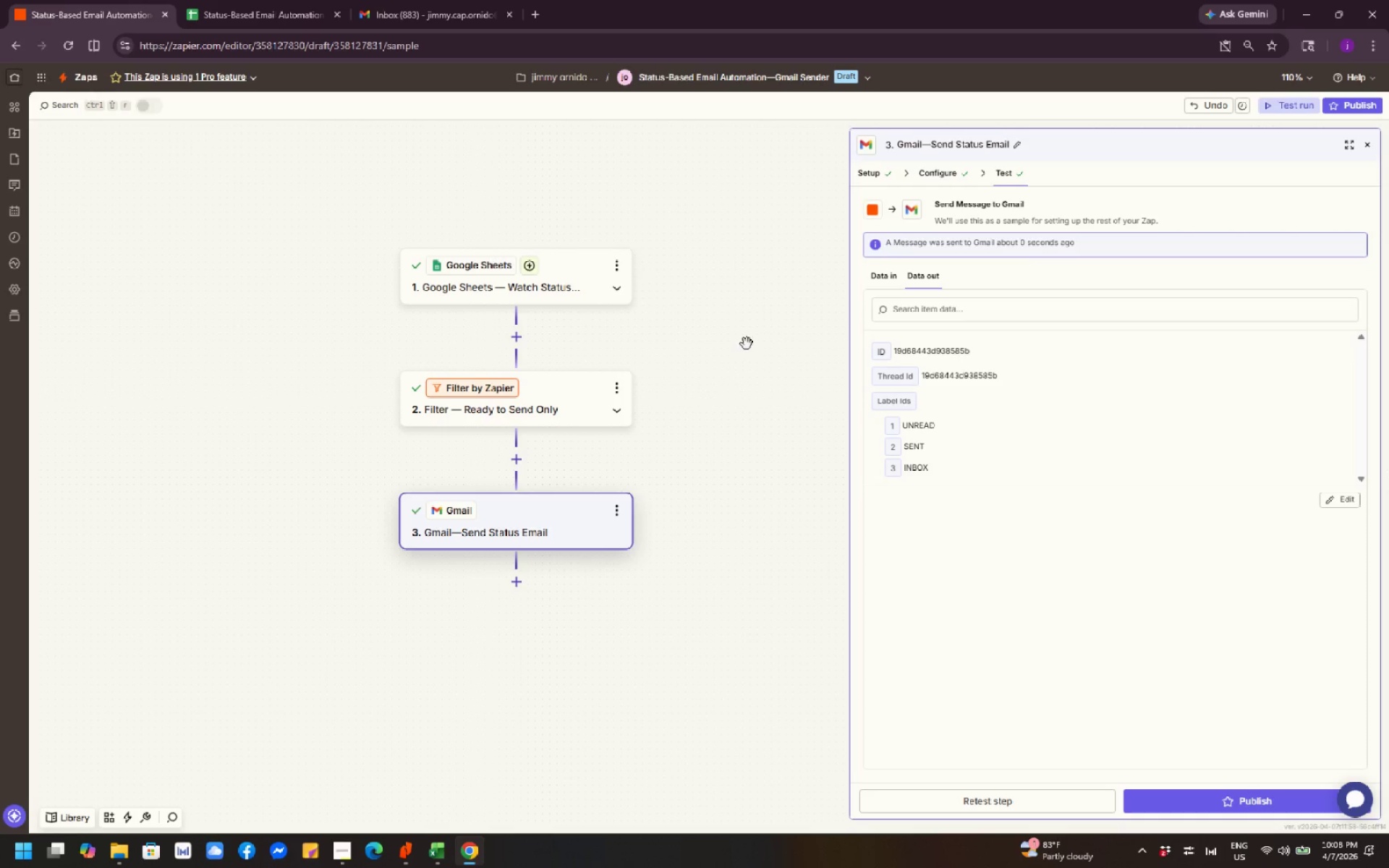 
wait(11.0)
 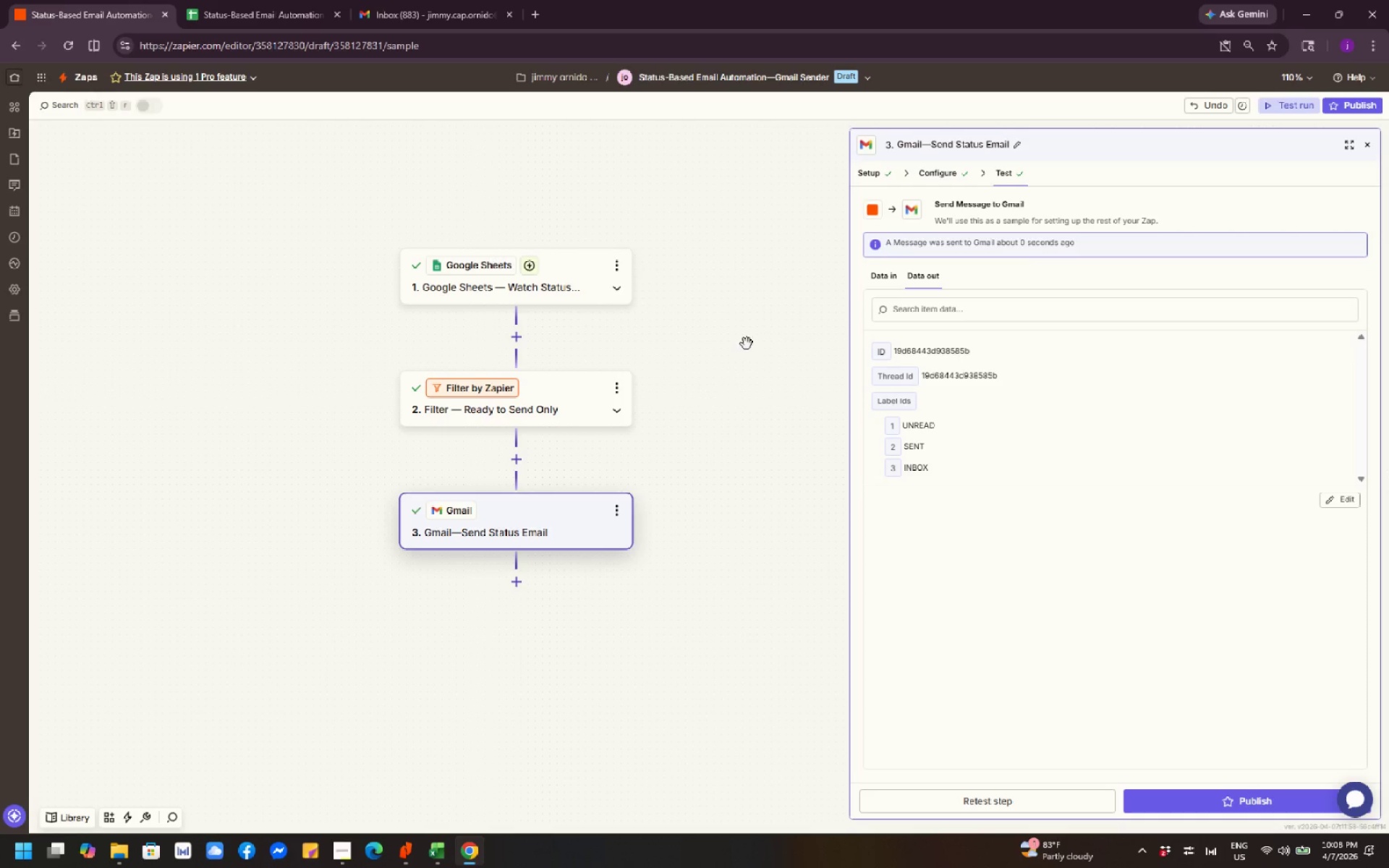 
scroll: coordinate [765, 336], scroll_direction: down, amount: 1.0
 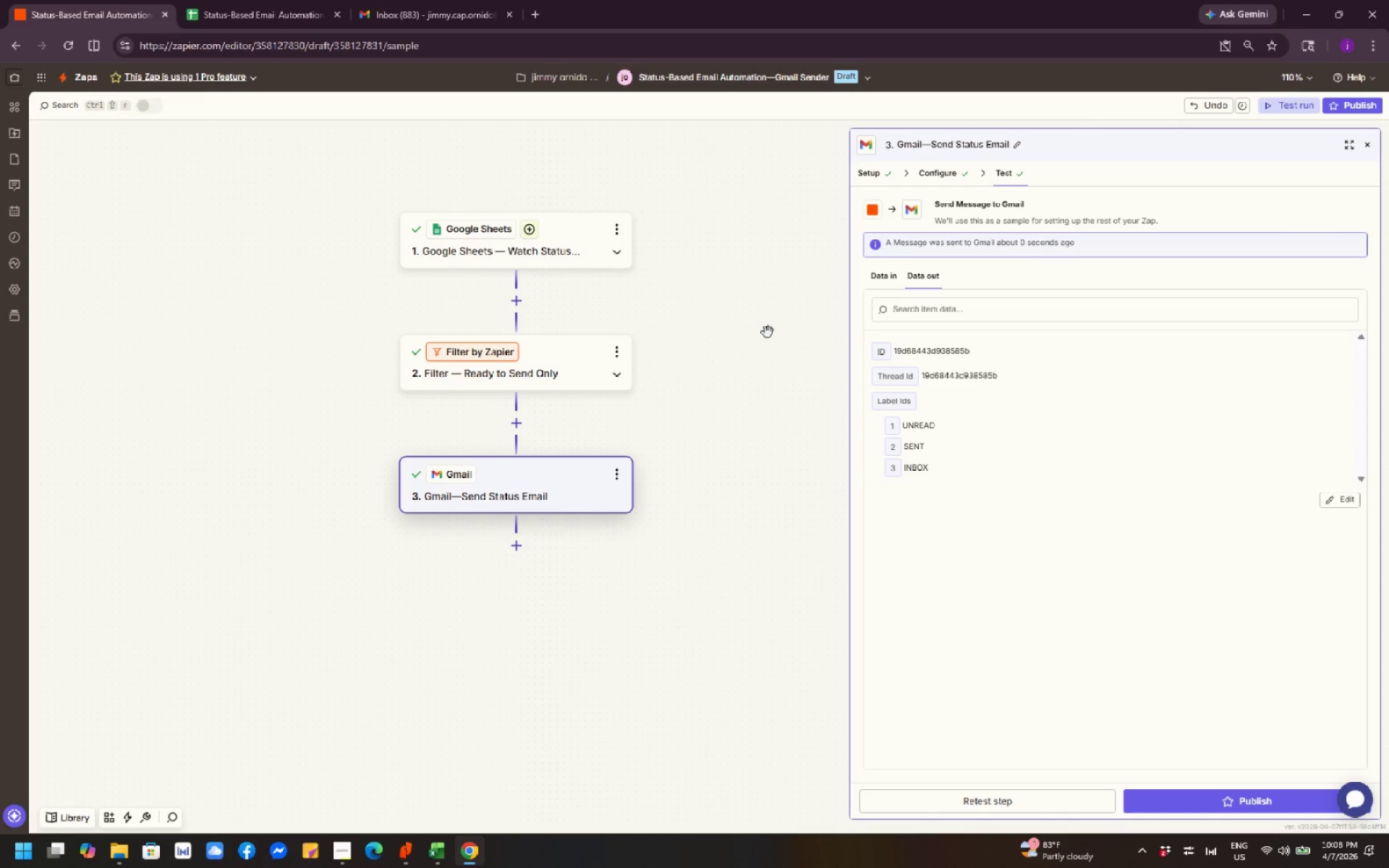 
wait(5.06)
 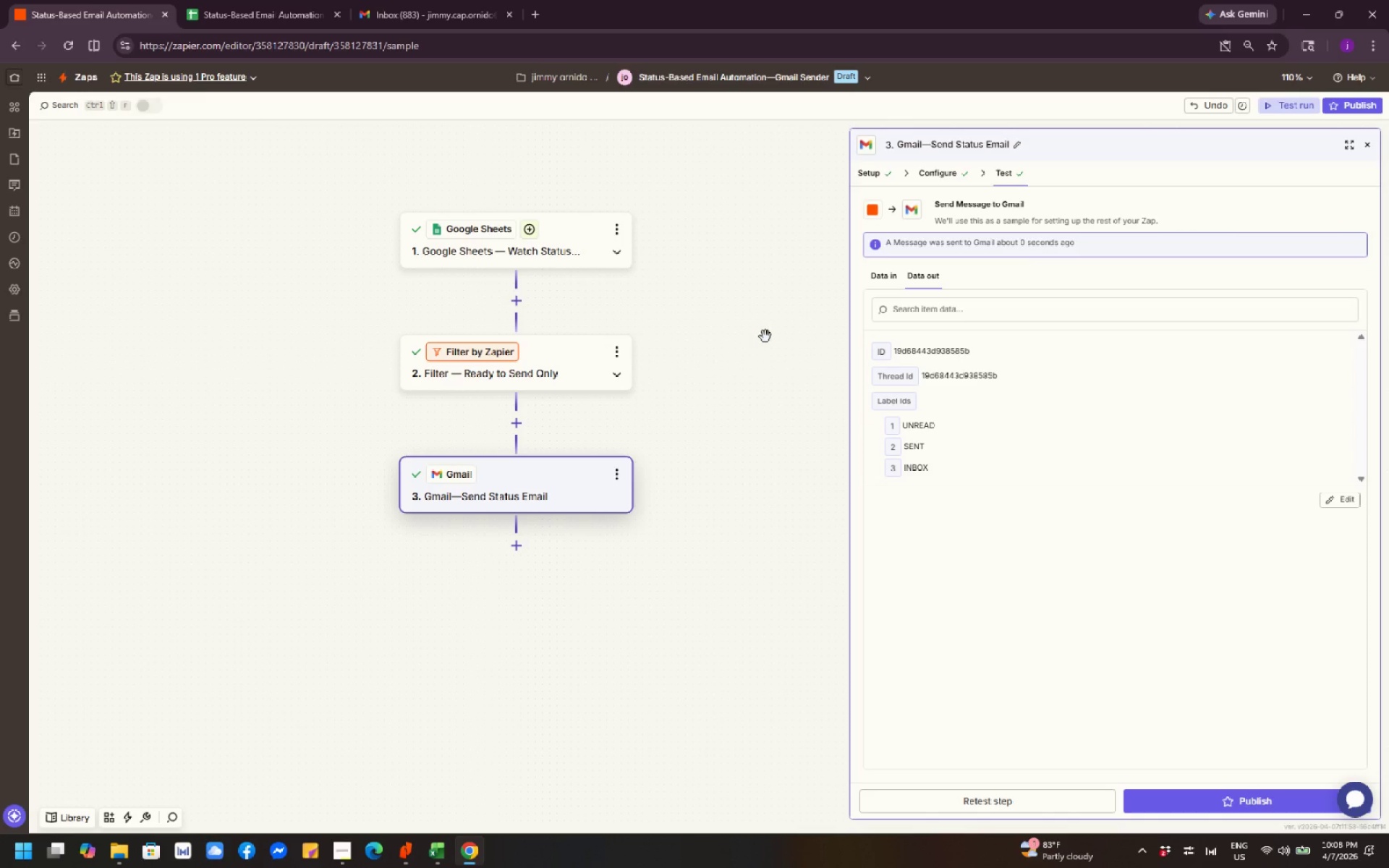 
scroll: coordinate [768, 323], scroll_direction: down, amount: 4.0
 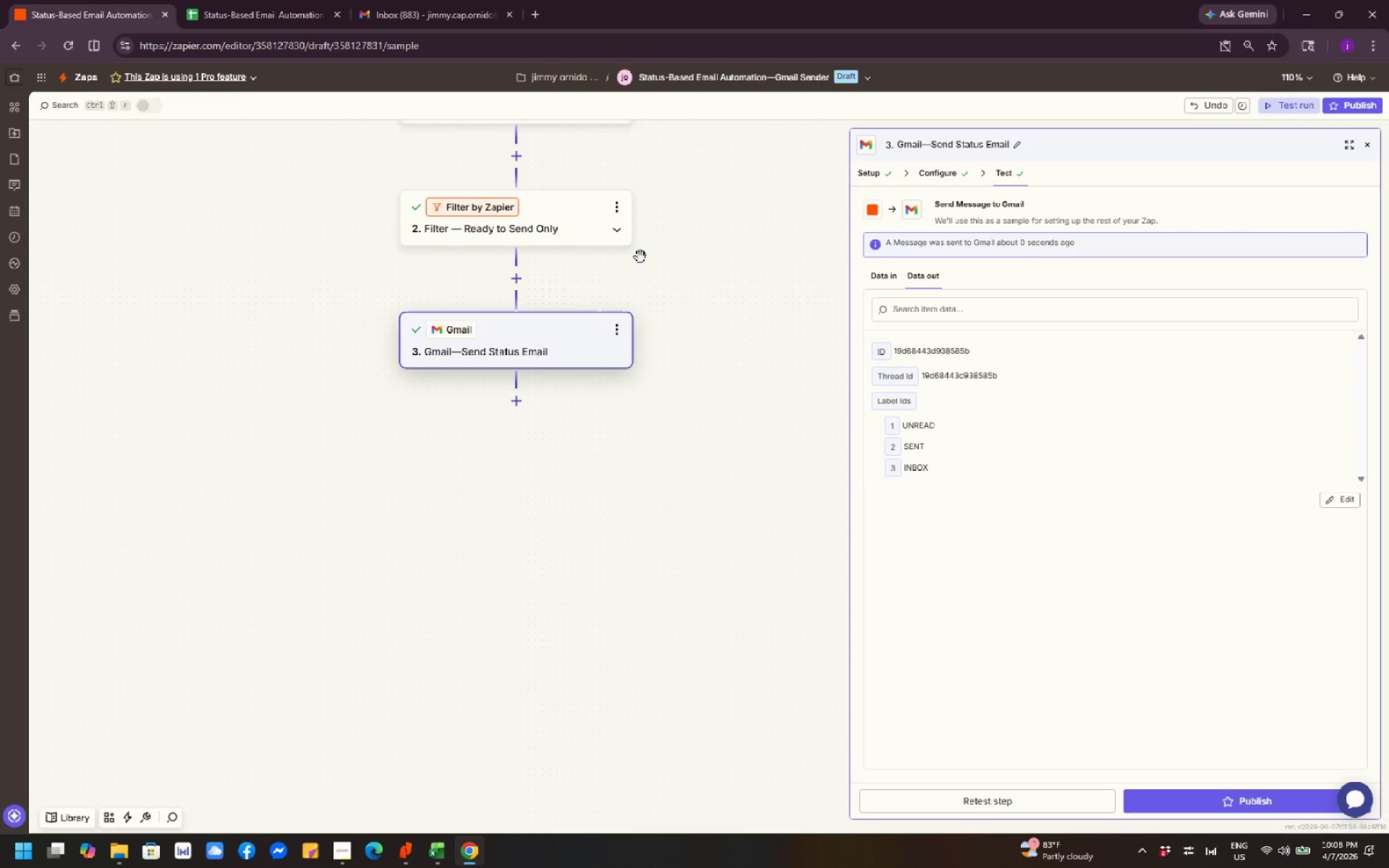 
wait(17.55)
 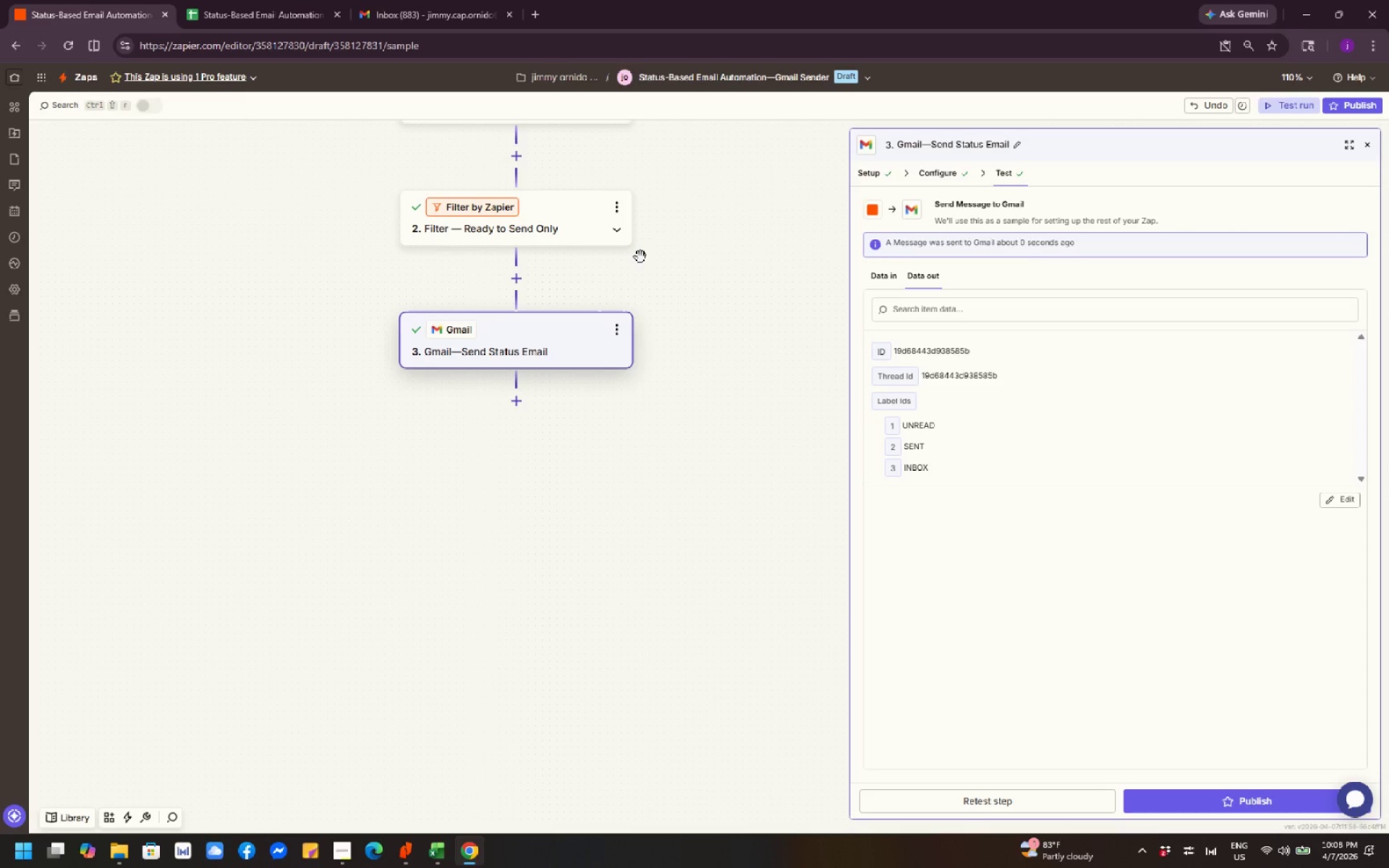 
scroll: coordinate [836, 232], scroll_direction: down, amount: 4.0
 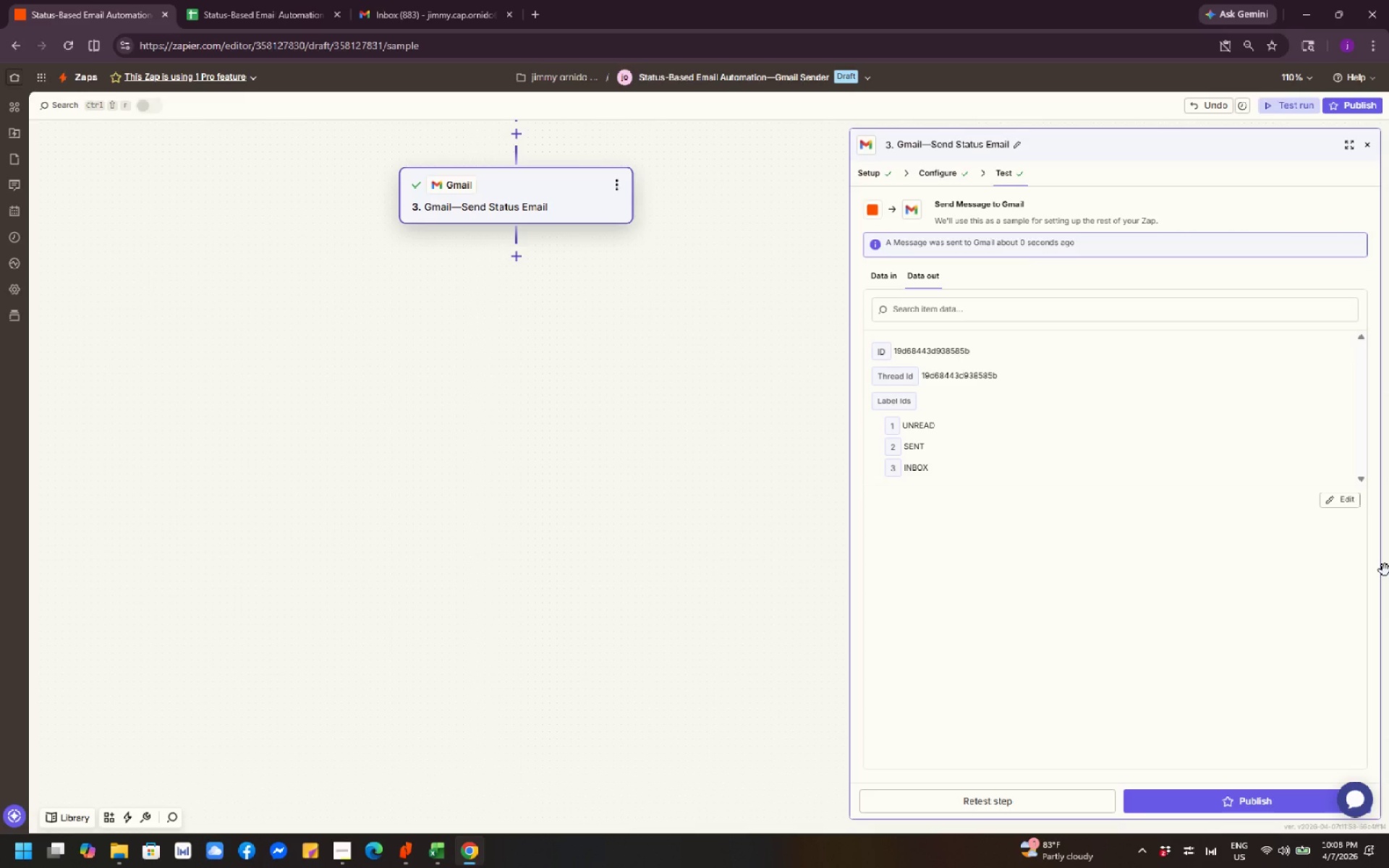 
wait(11.51)
 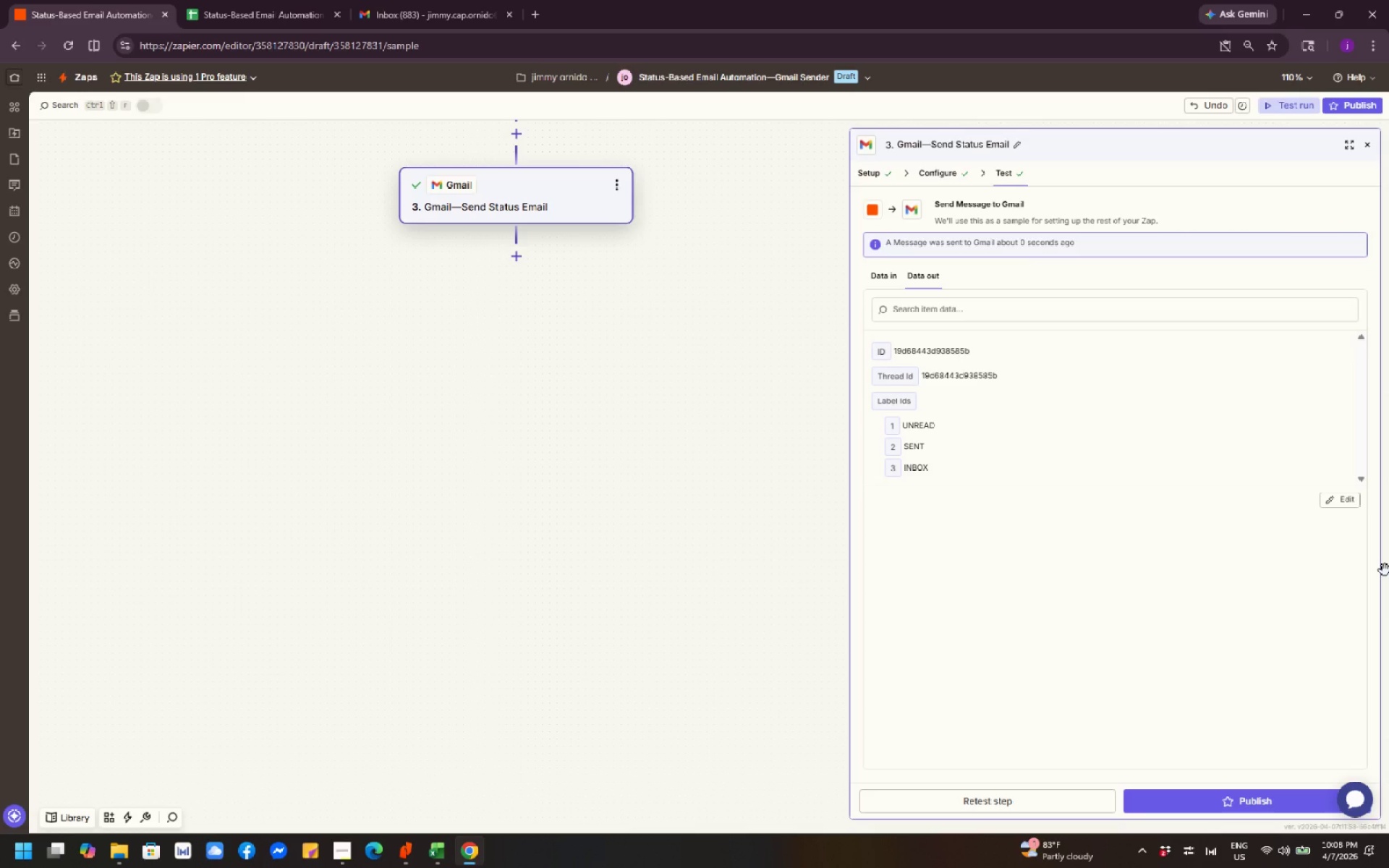 
scroll: coordinate [585, 466], scroll_direction: up, amount: 1.0
 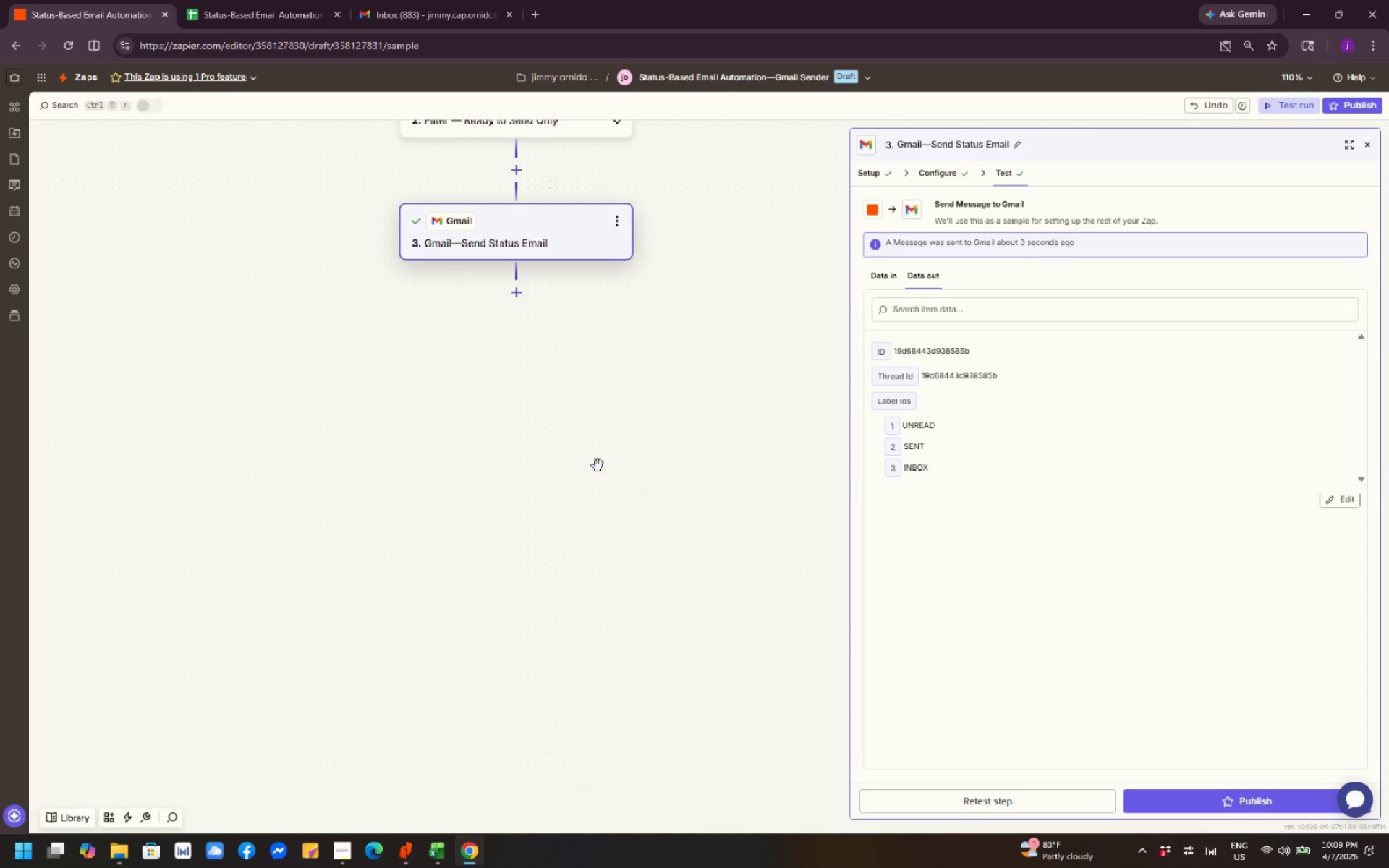 
wait(24.05)
 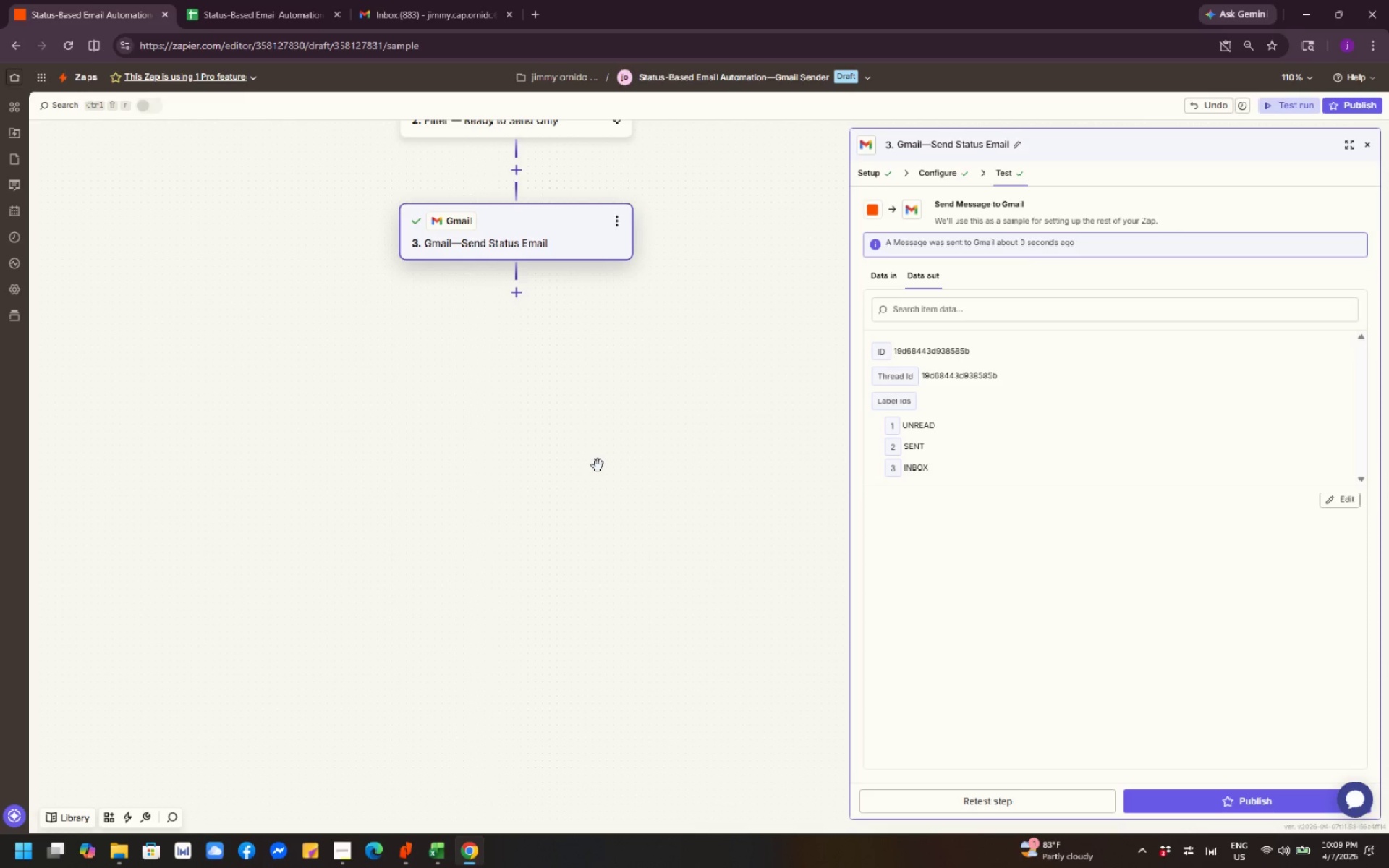 
left_click_drag(start_coordinate=[653, 412], to_coordinate=[640, 602])
 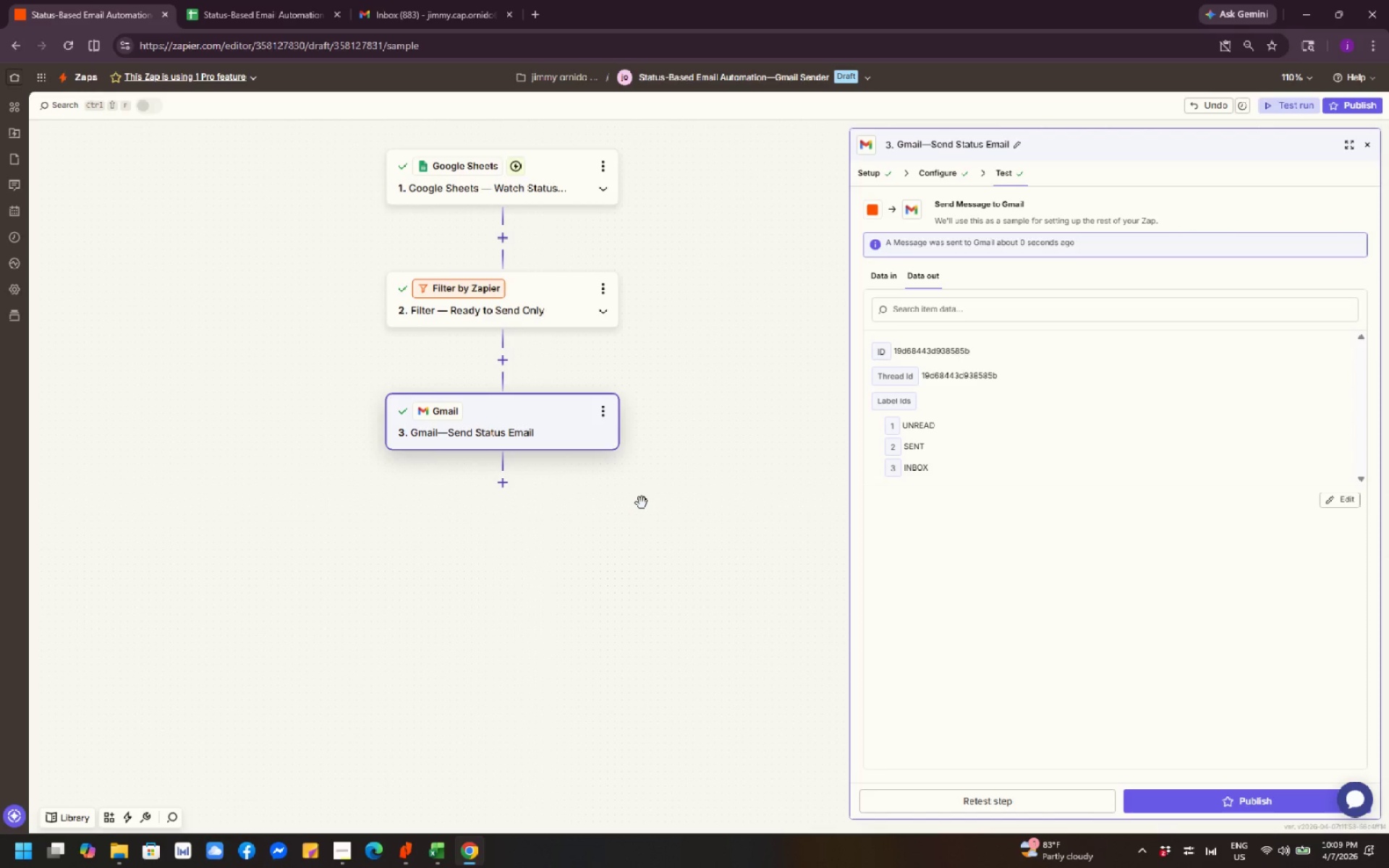 
wait(14.97)
 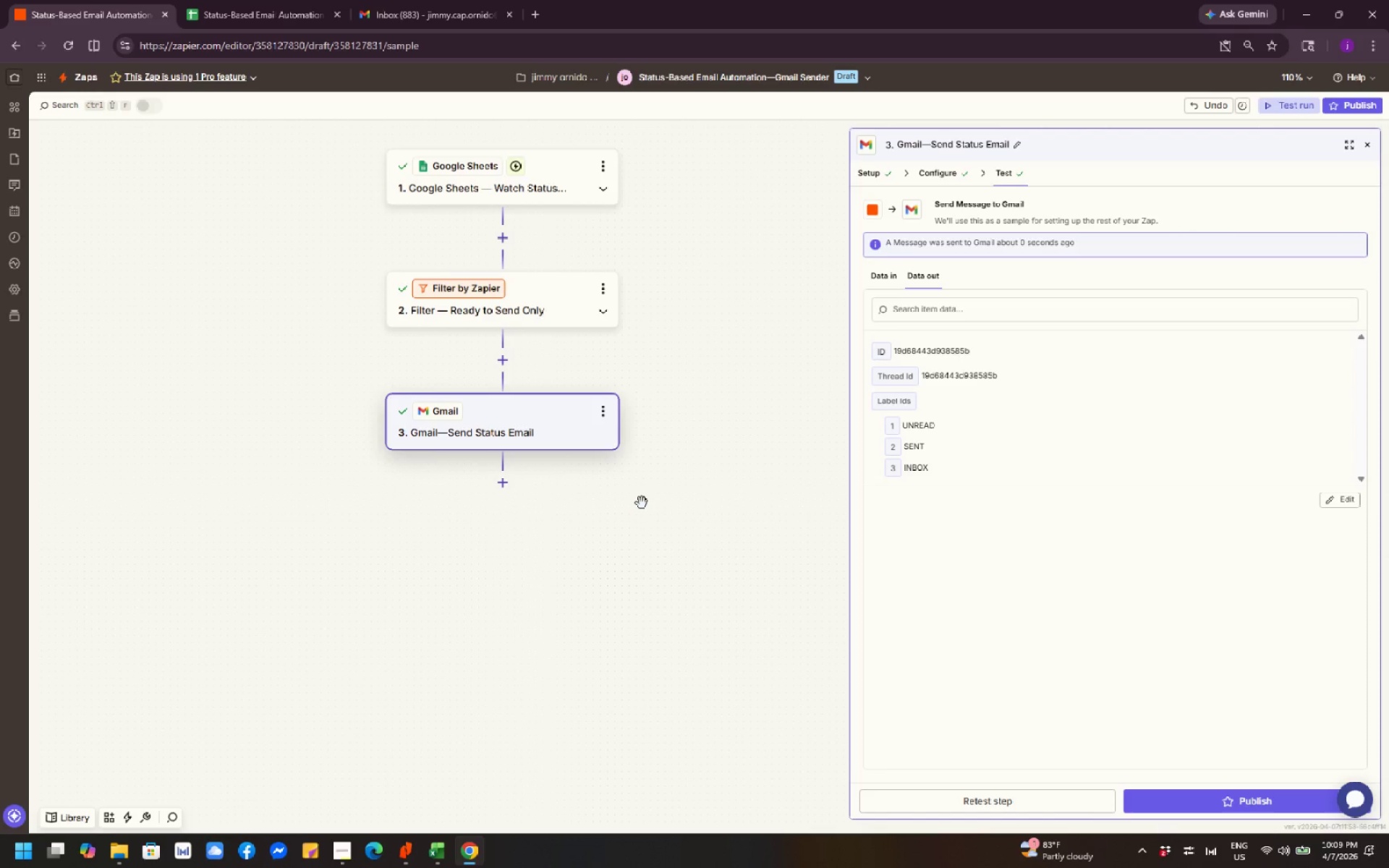 
scroll: coordinate [642, 503], scroll_direction: down, amount: 1.0
 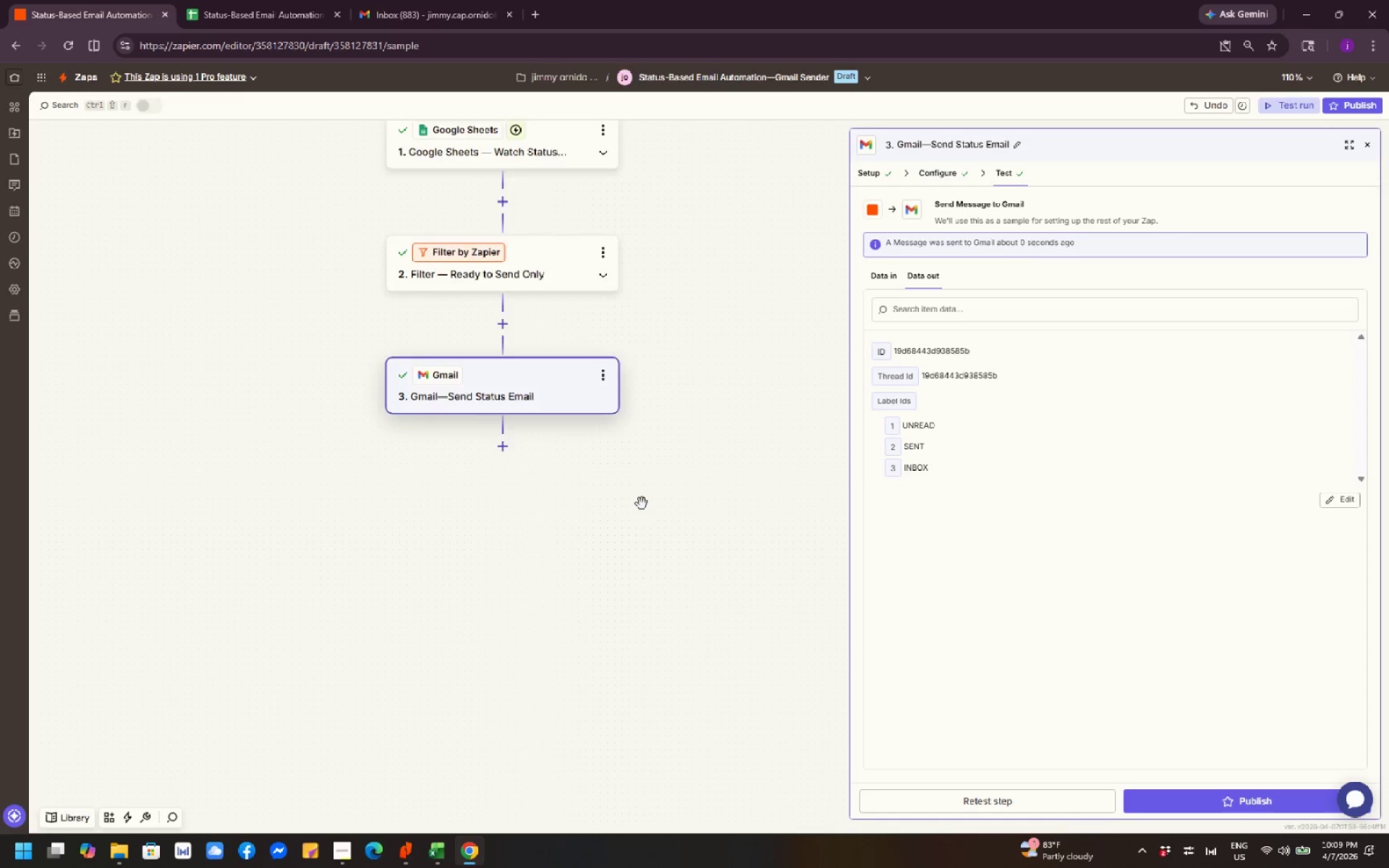 
scroll: coordinate [642, 503], scroll_direction: up, amount: 2.0
 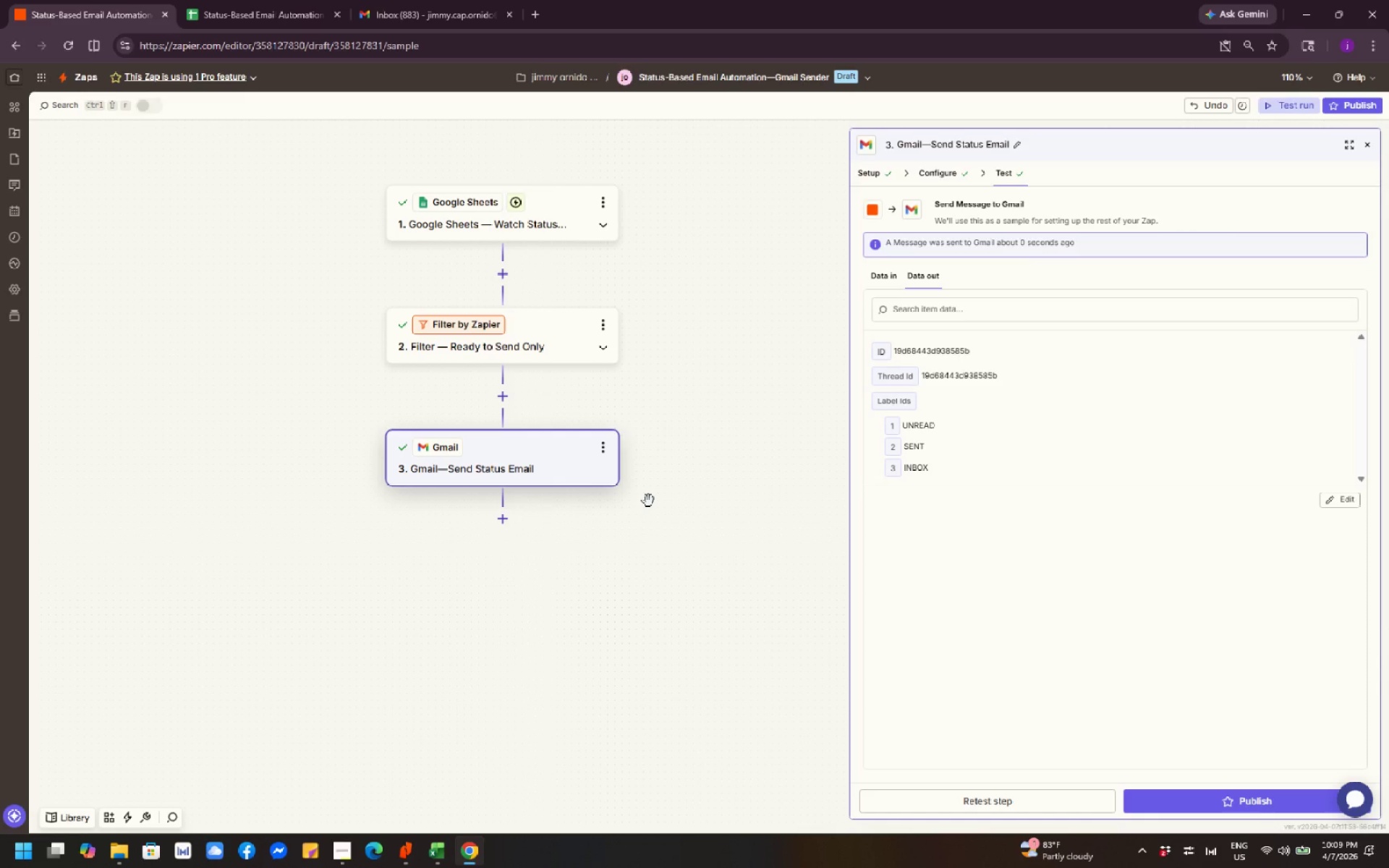 
wait(25.54)
 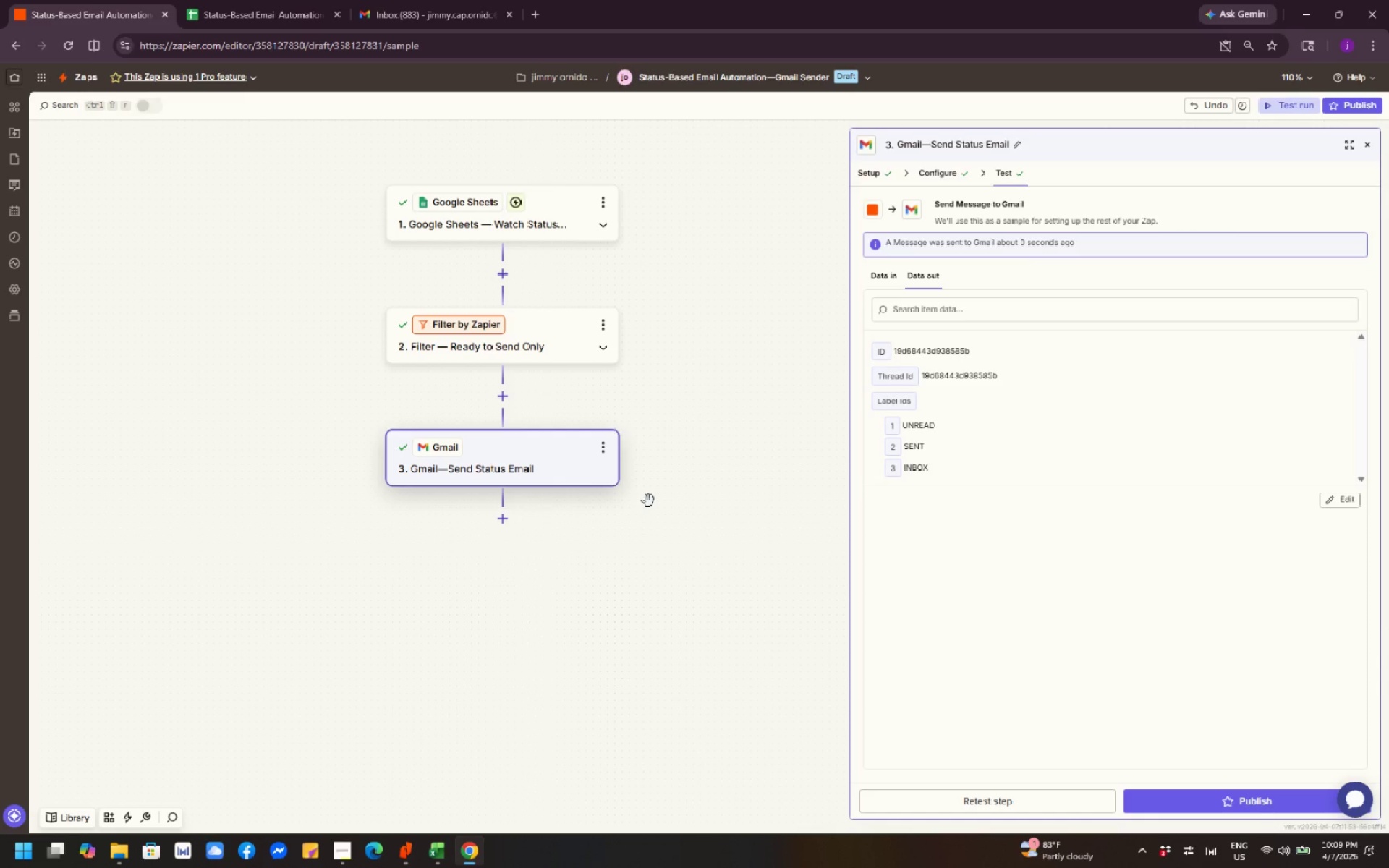 
scroll: coordinate [655, 495], scroll_direction: up, amount: 6.0
 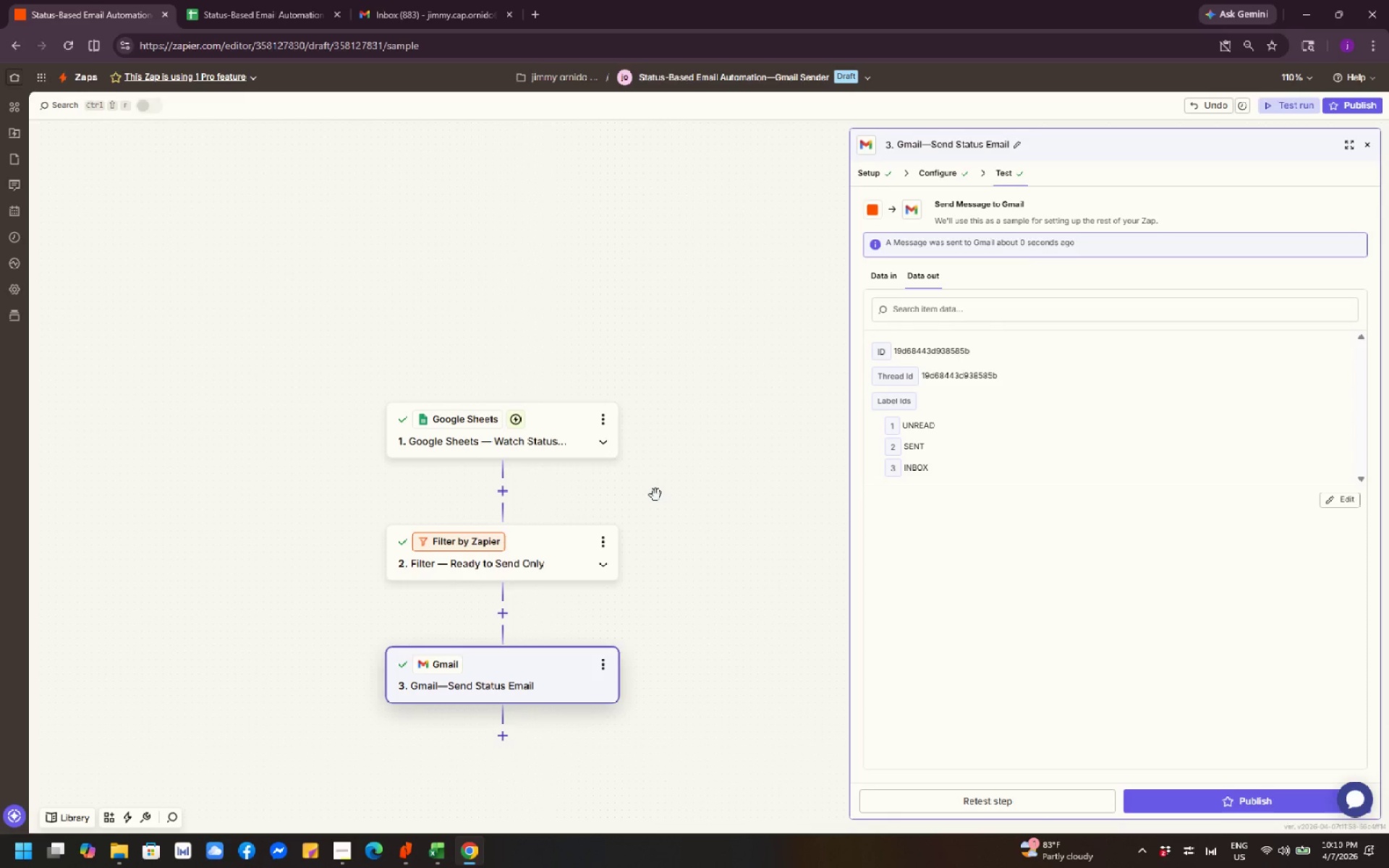 
scroll: coordinate [655, 495], scroll_direction: down, amount: 2.0
 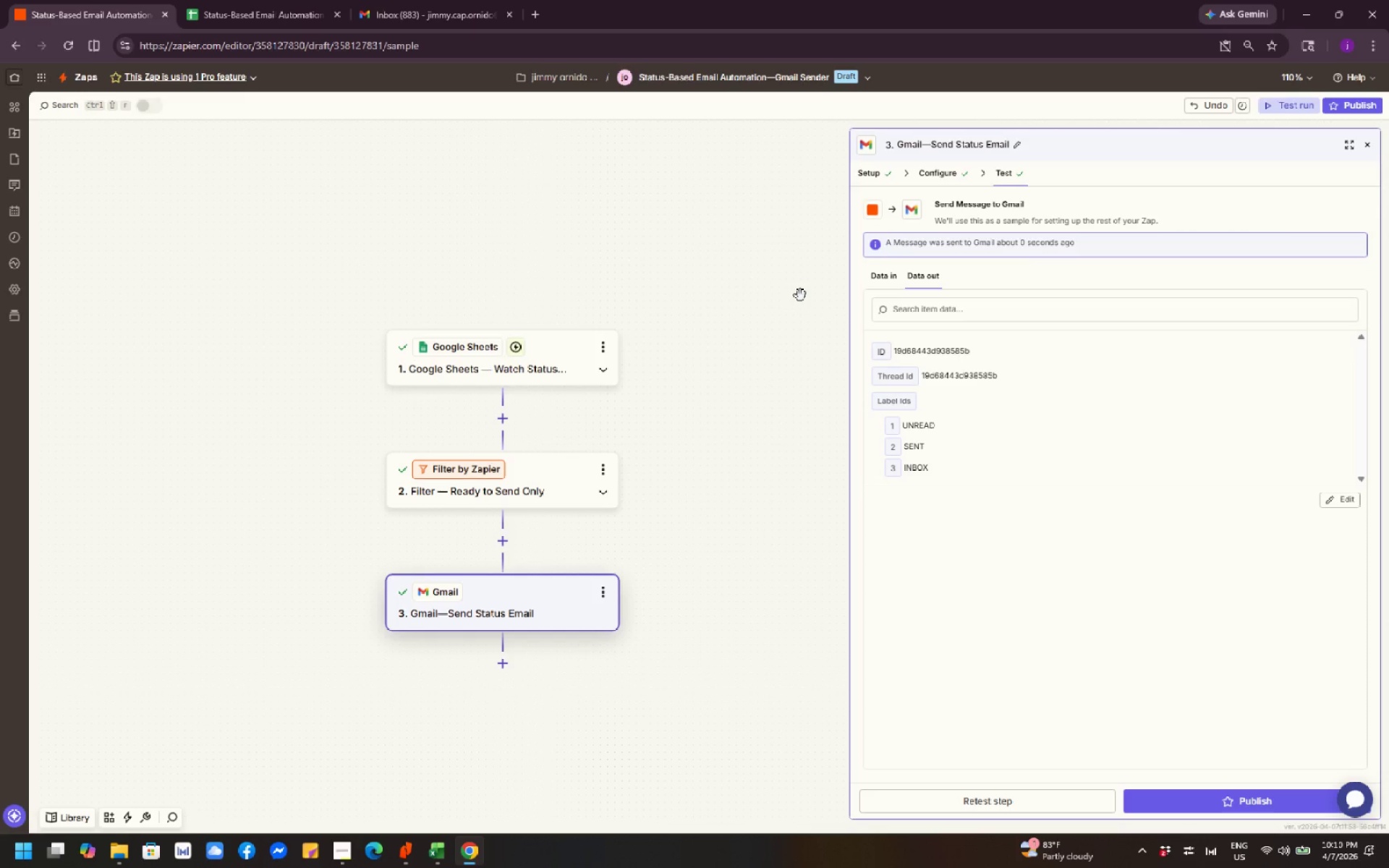 
wait(17.03)
 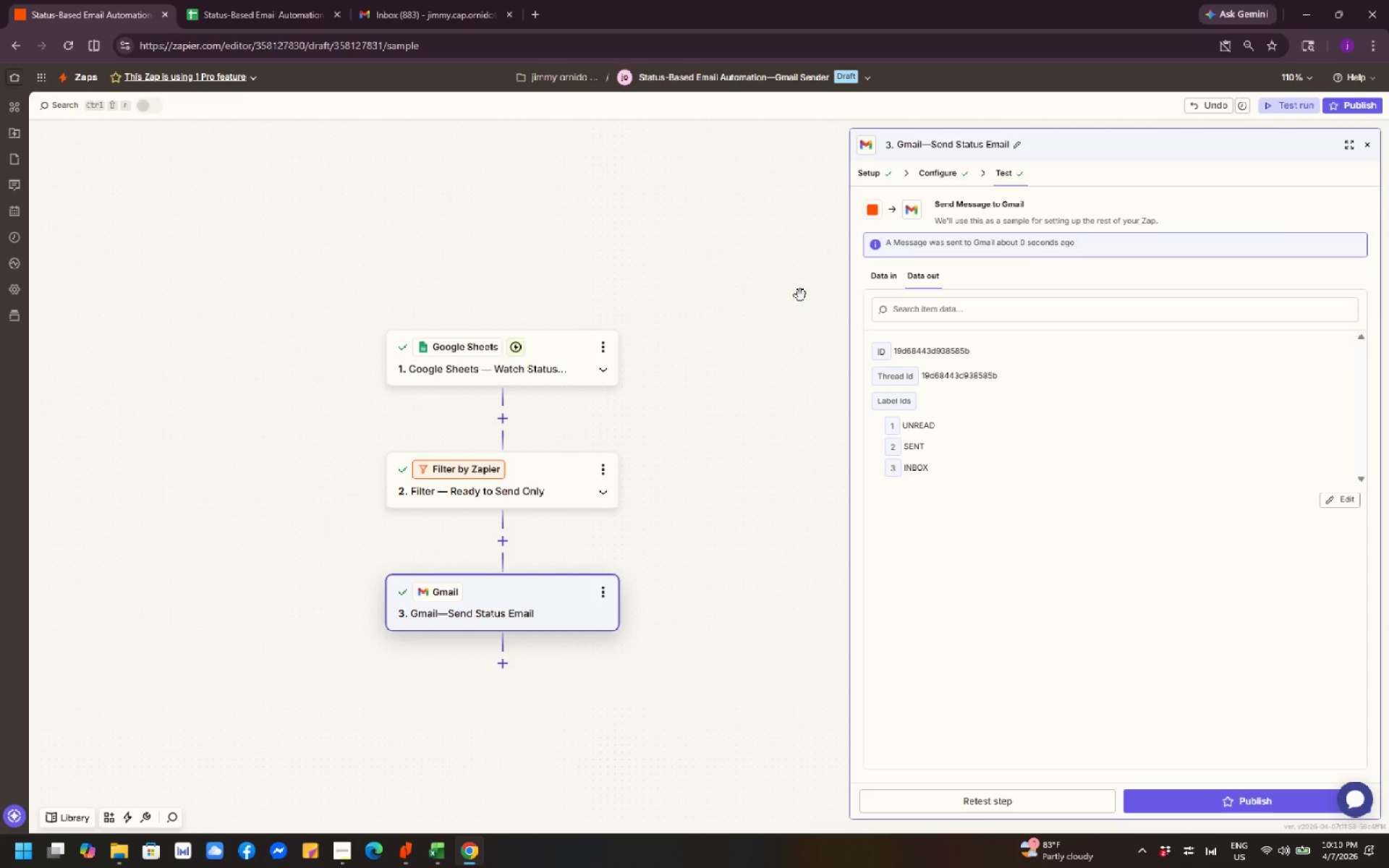 
key(NumpadSubtract)
 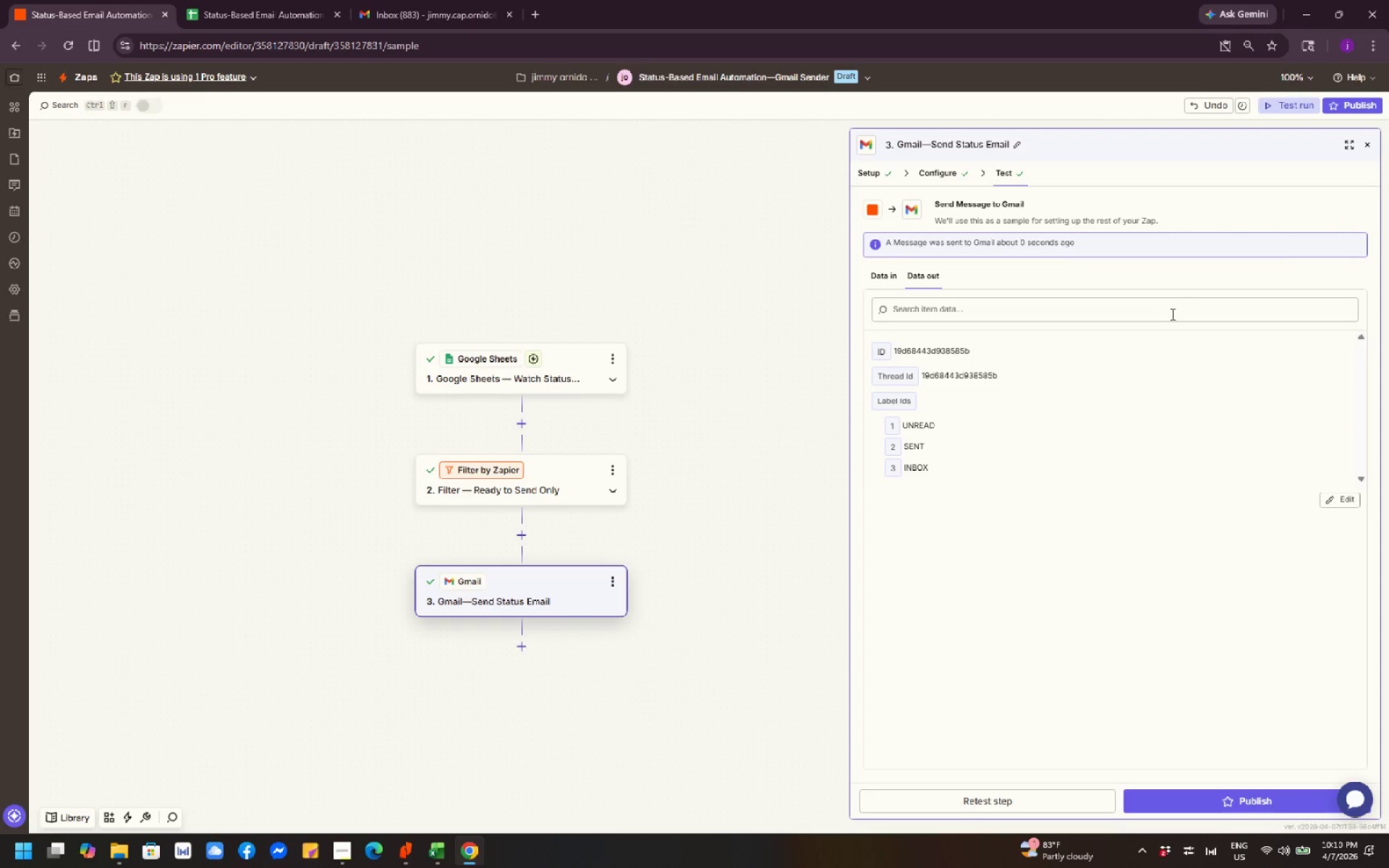 
wait(5.84)
 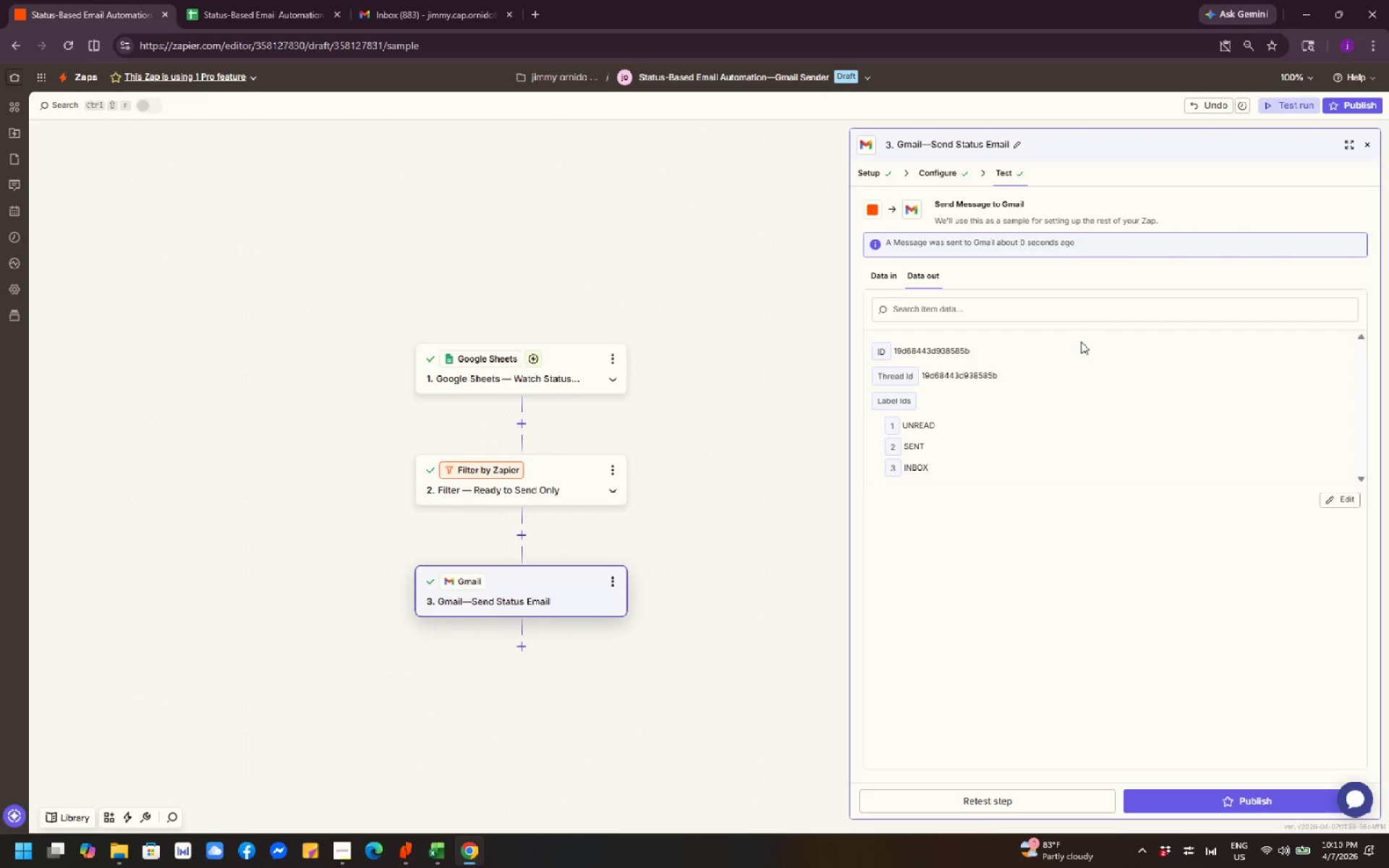 
scroll: coordinate [1073, 391], scroll_direction: up, amount: 1.0
 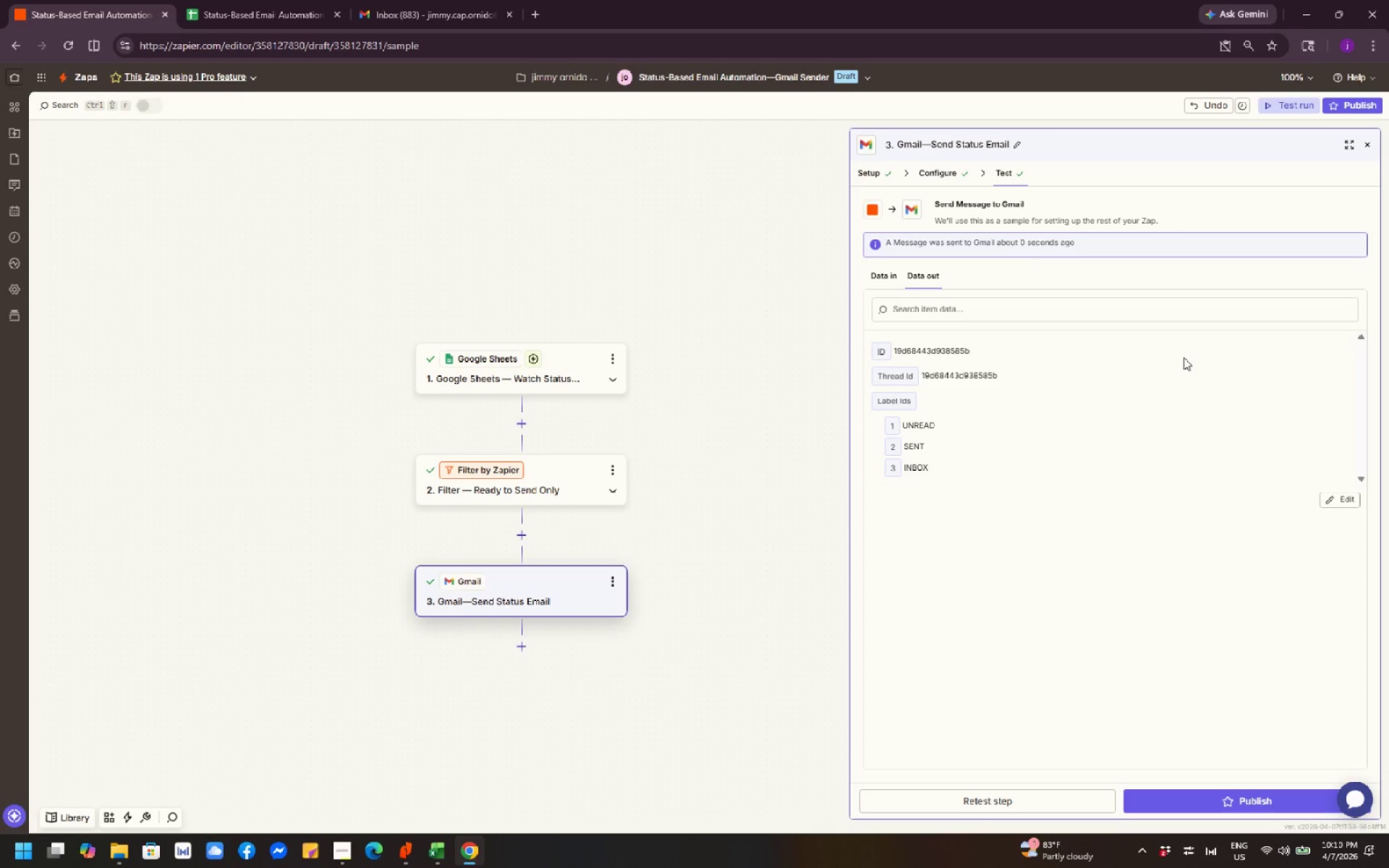 
wait(13.21)
 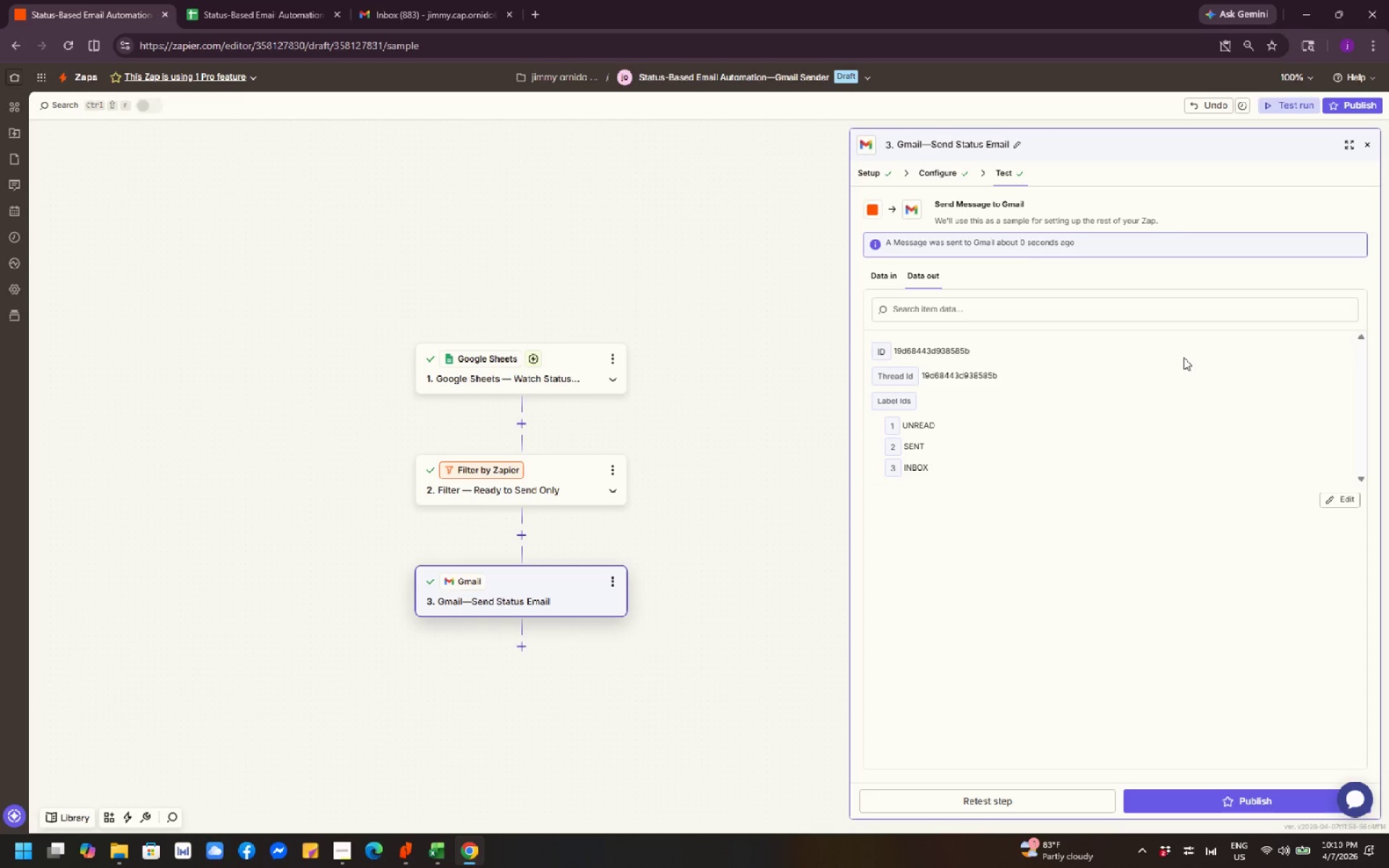 
mouse_move([137, 837])
 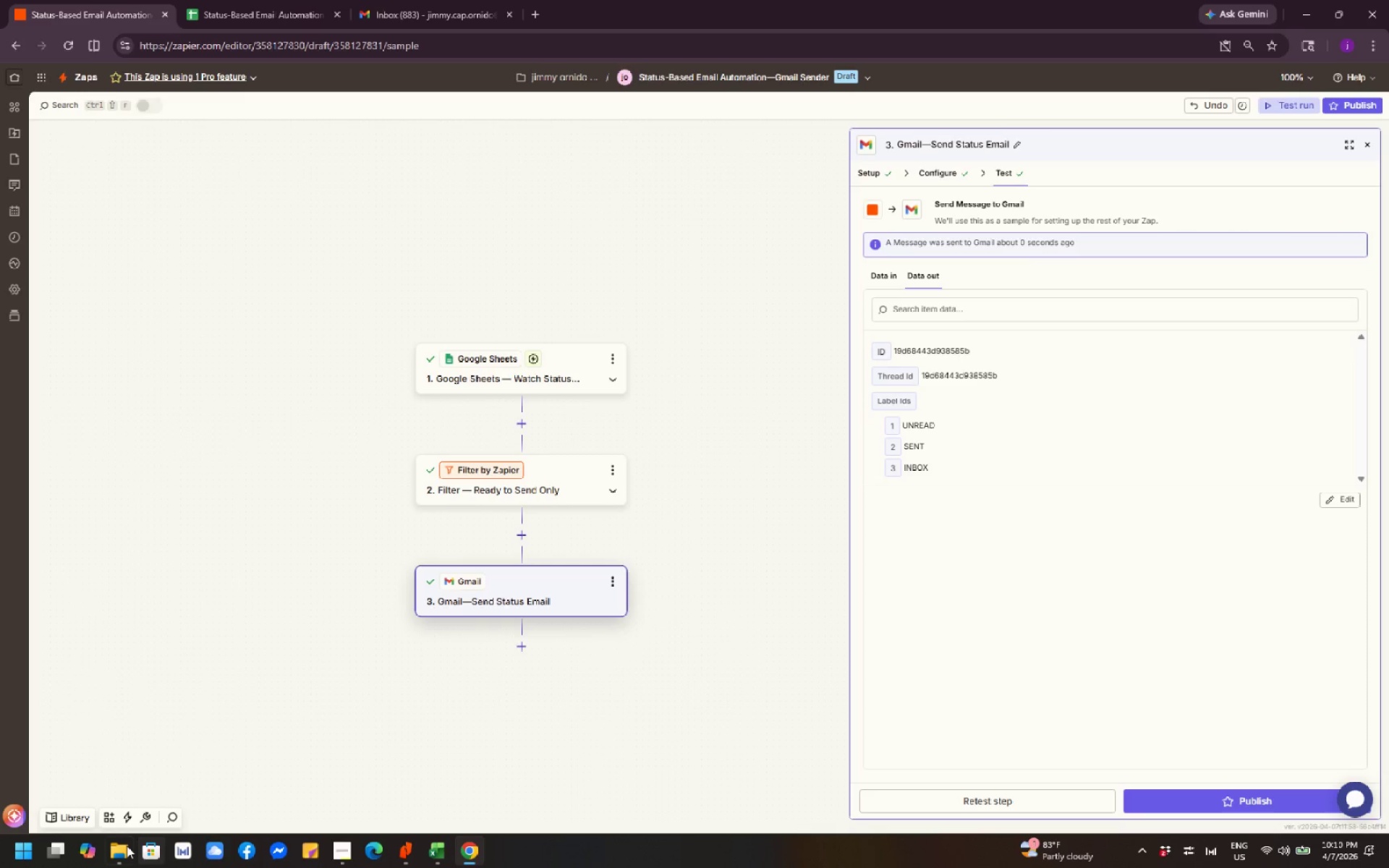 
left_click([121, 867])
 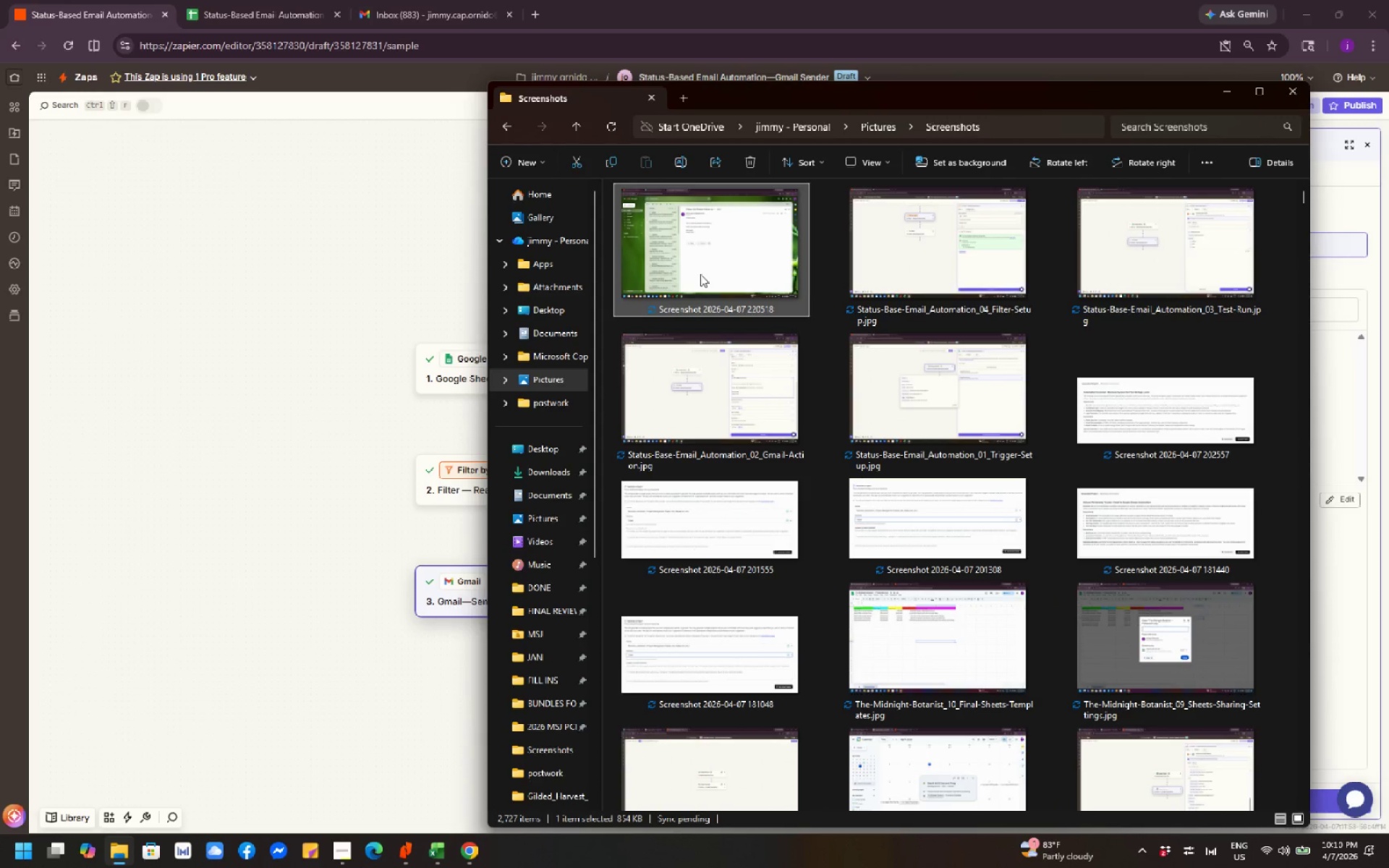 
key(F2)
 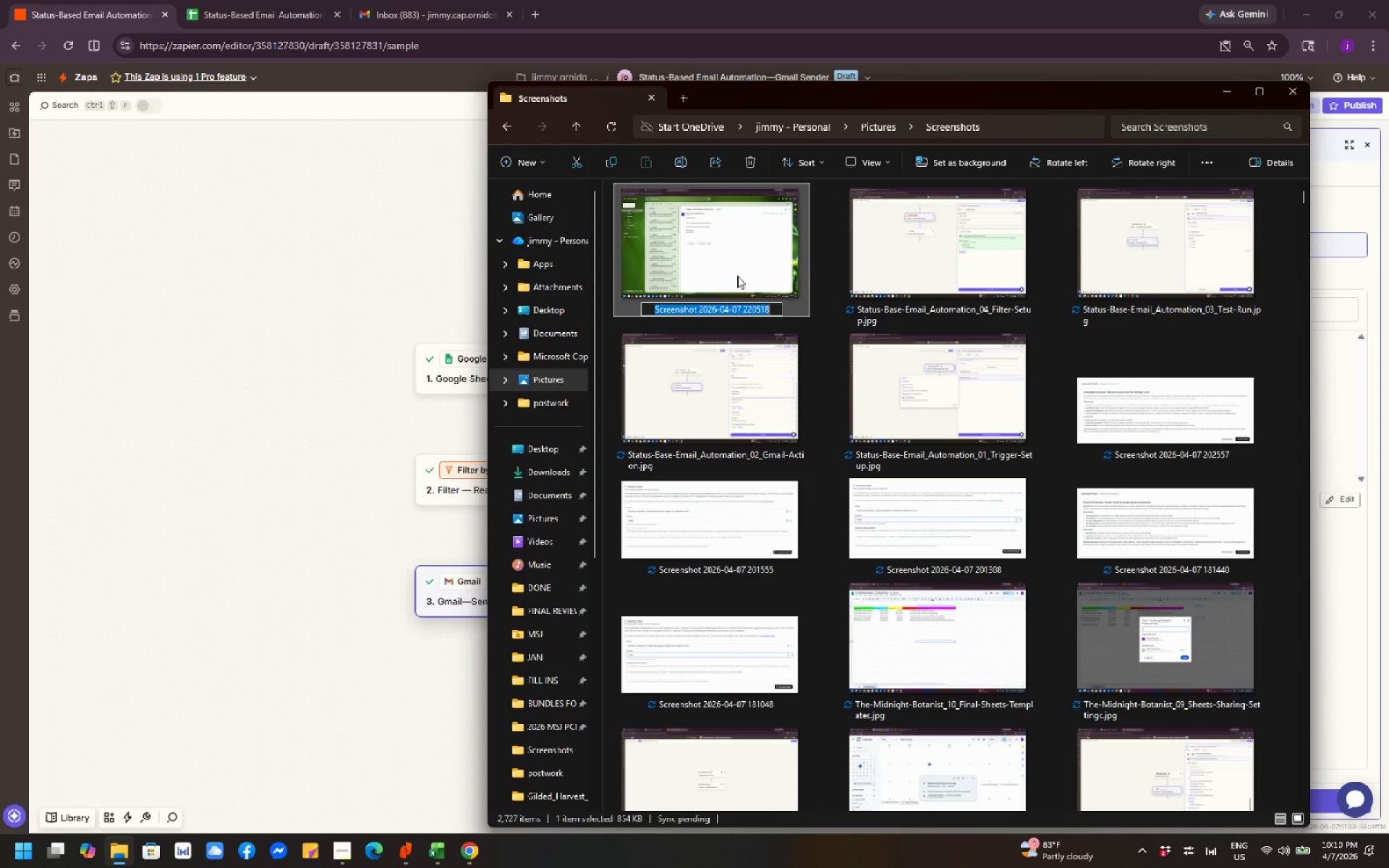 
wait(5.59)
 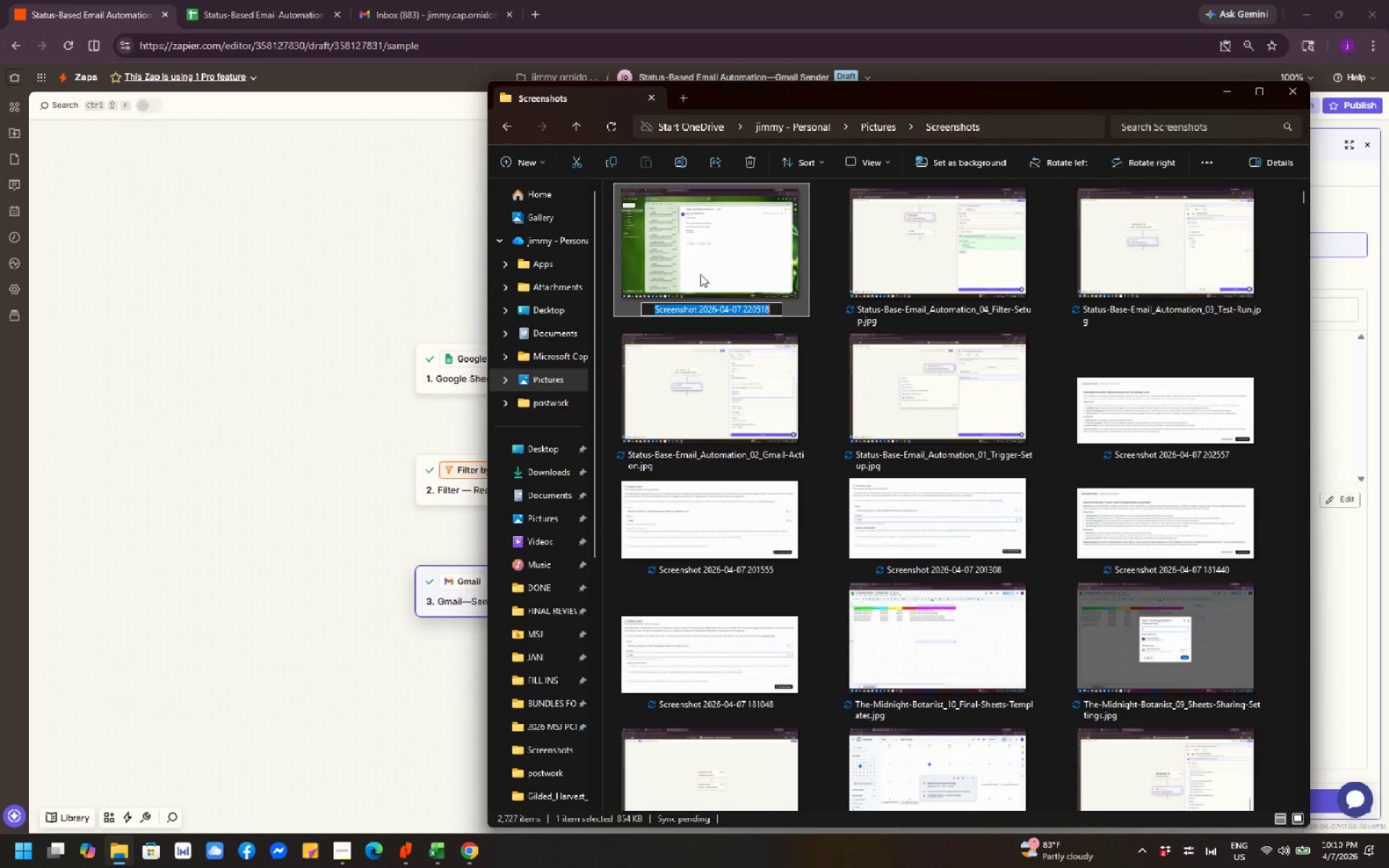 
left_click([942, 266])
 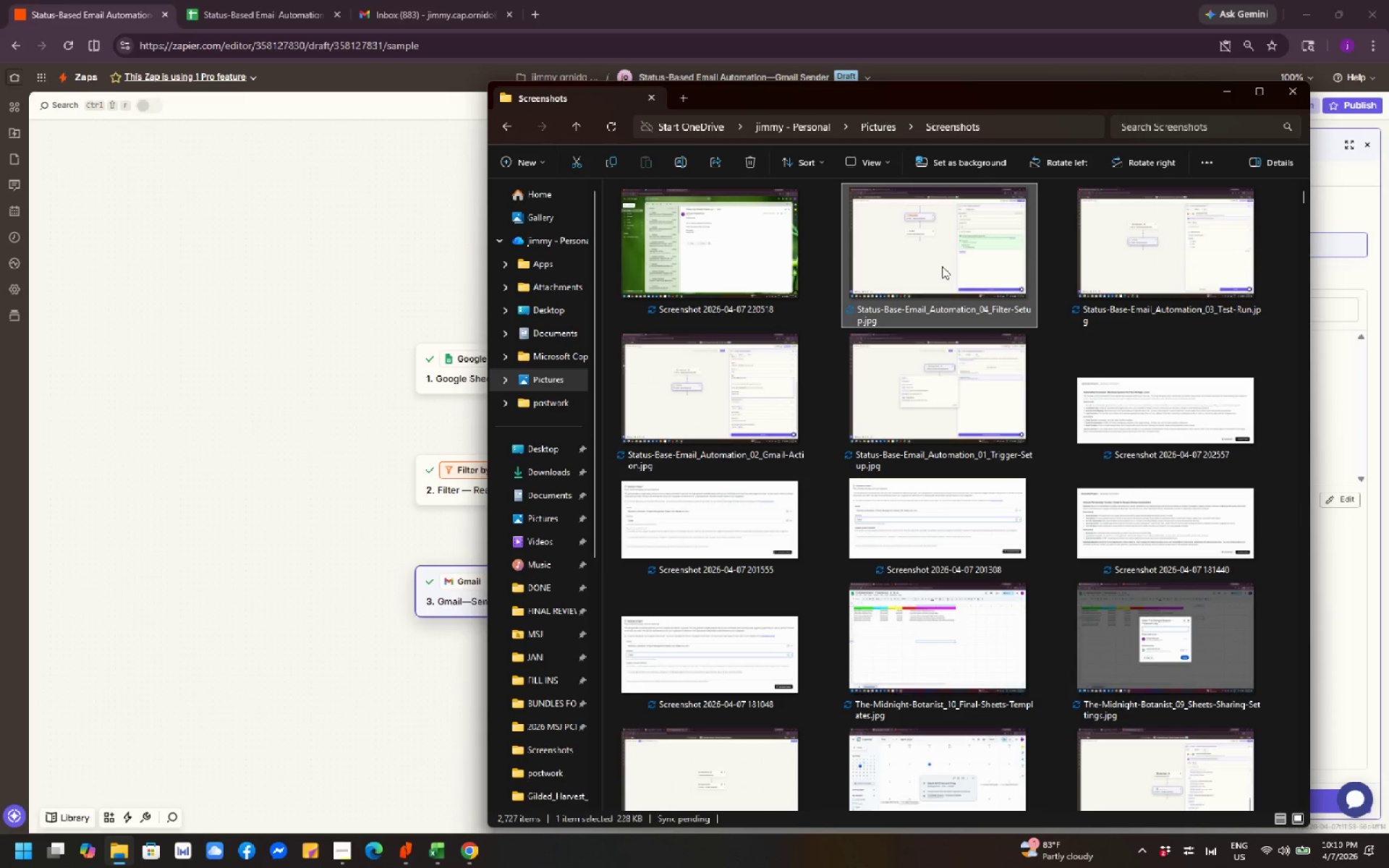 
key(F2)
 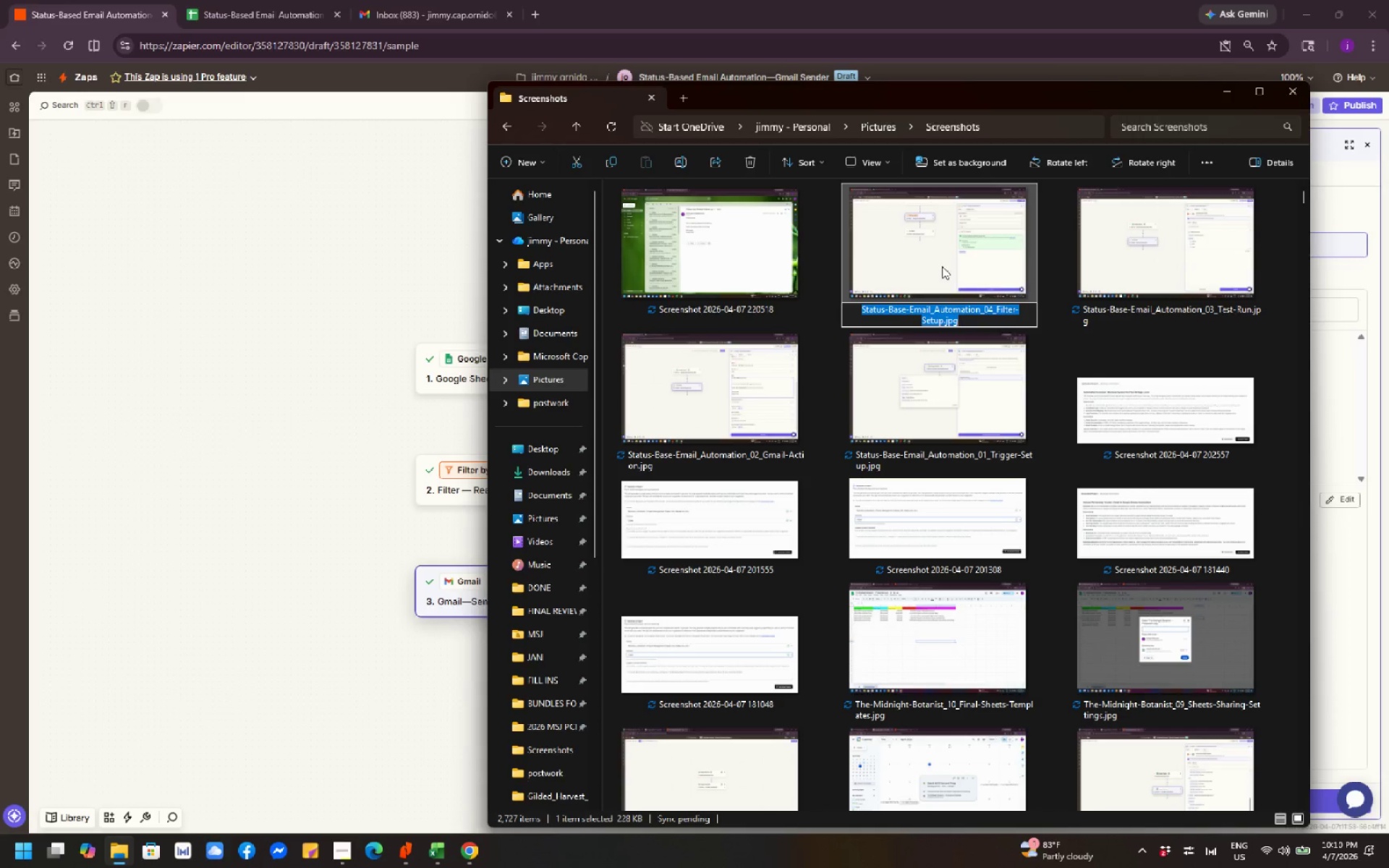 
key(Control+C)
 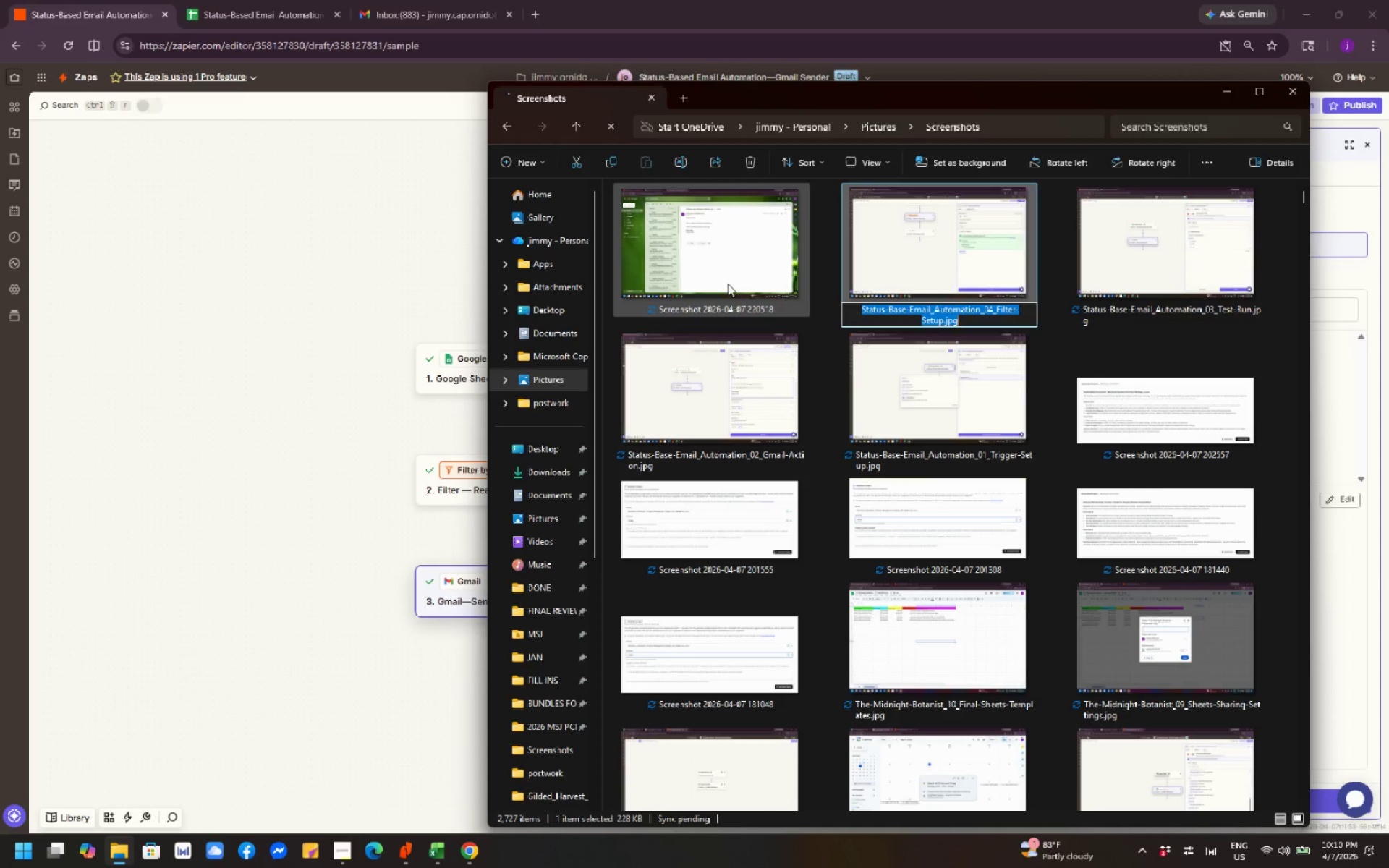 
left_click([721, 284])
 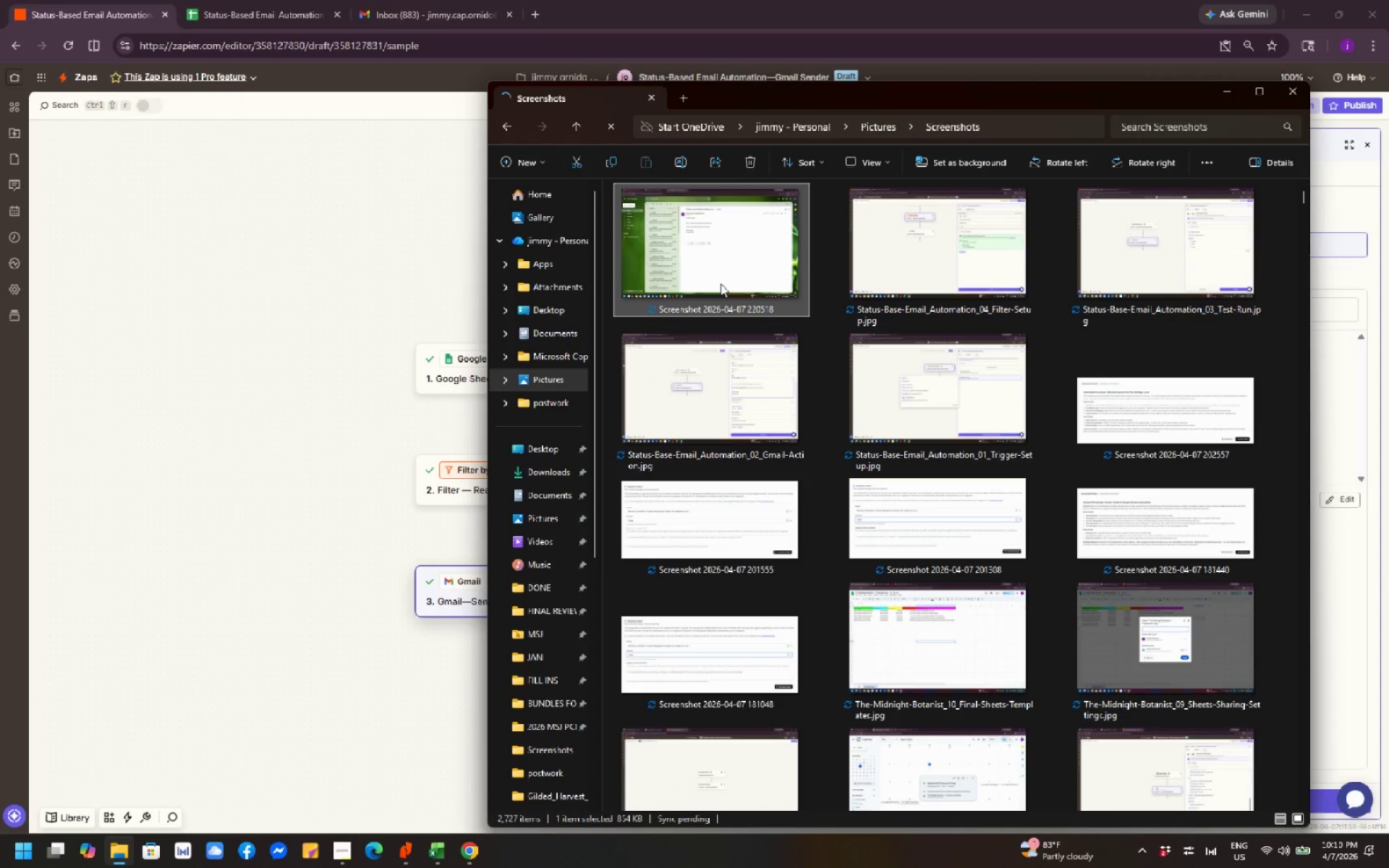 
key(F2)
 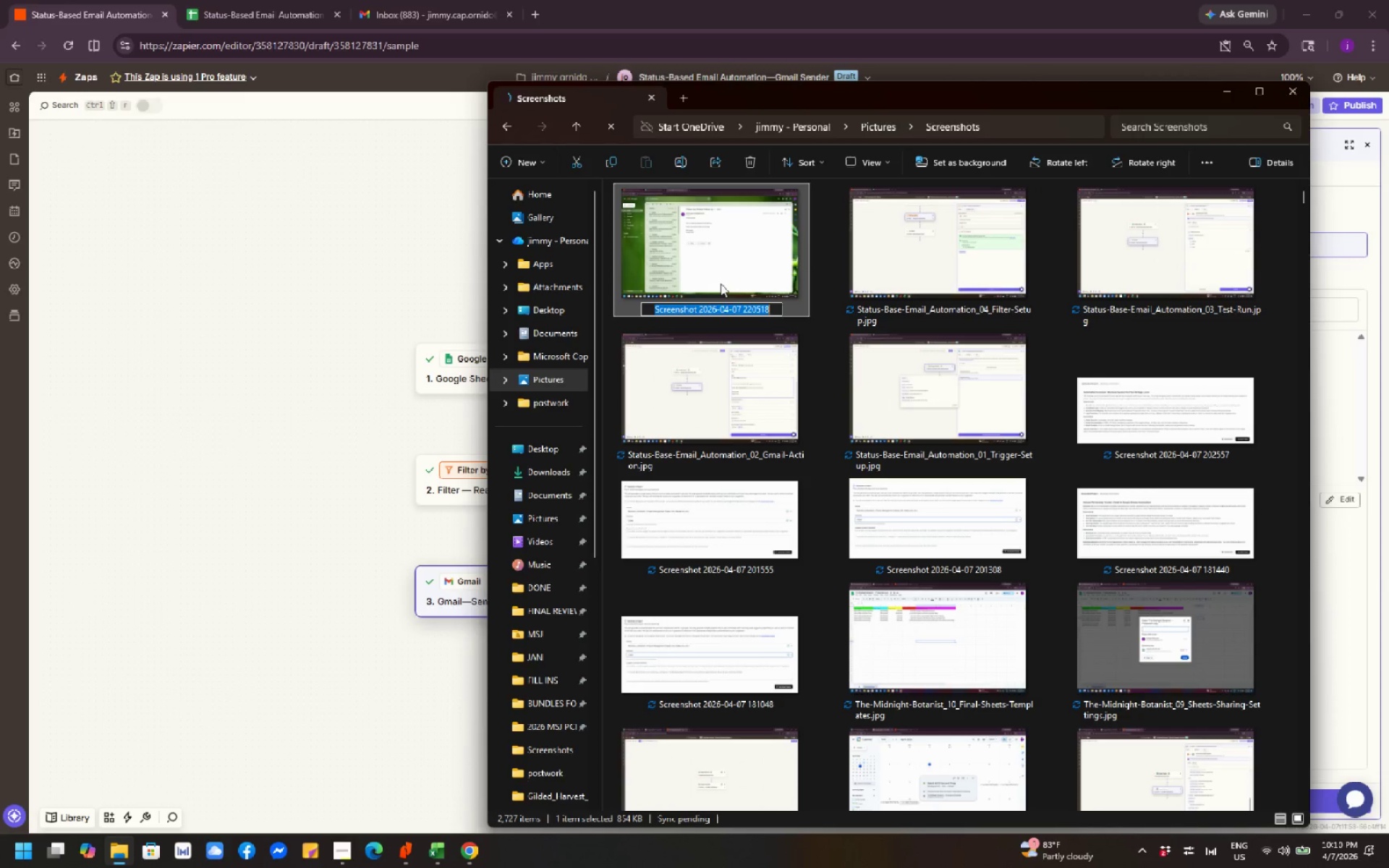 
key(Control+V)
 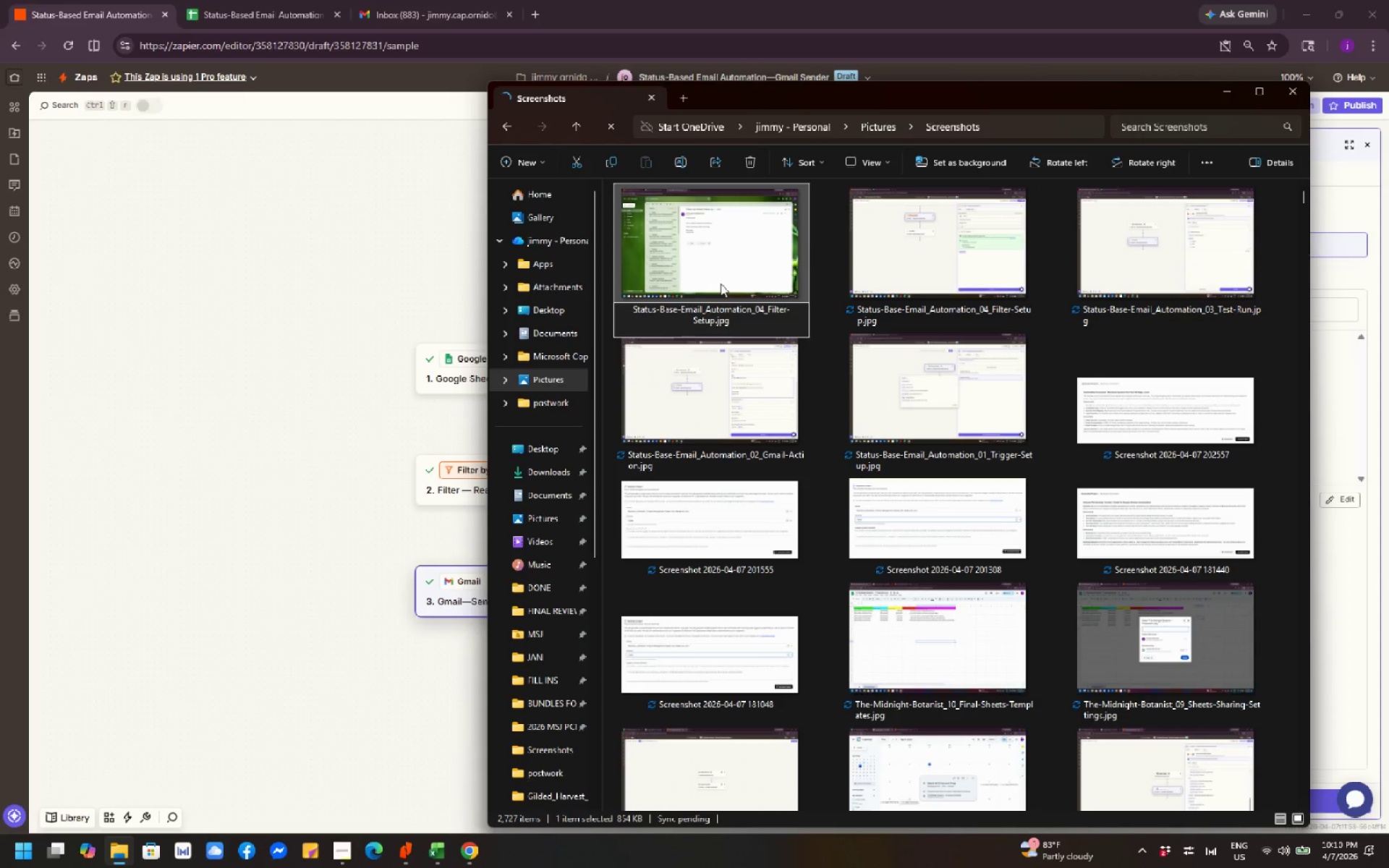 
key(Control+Shift+ArrowLeft)
 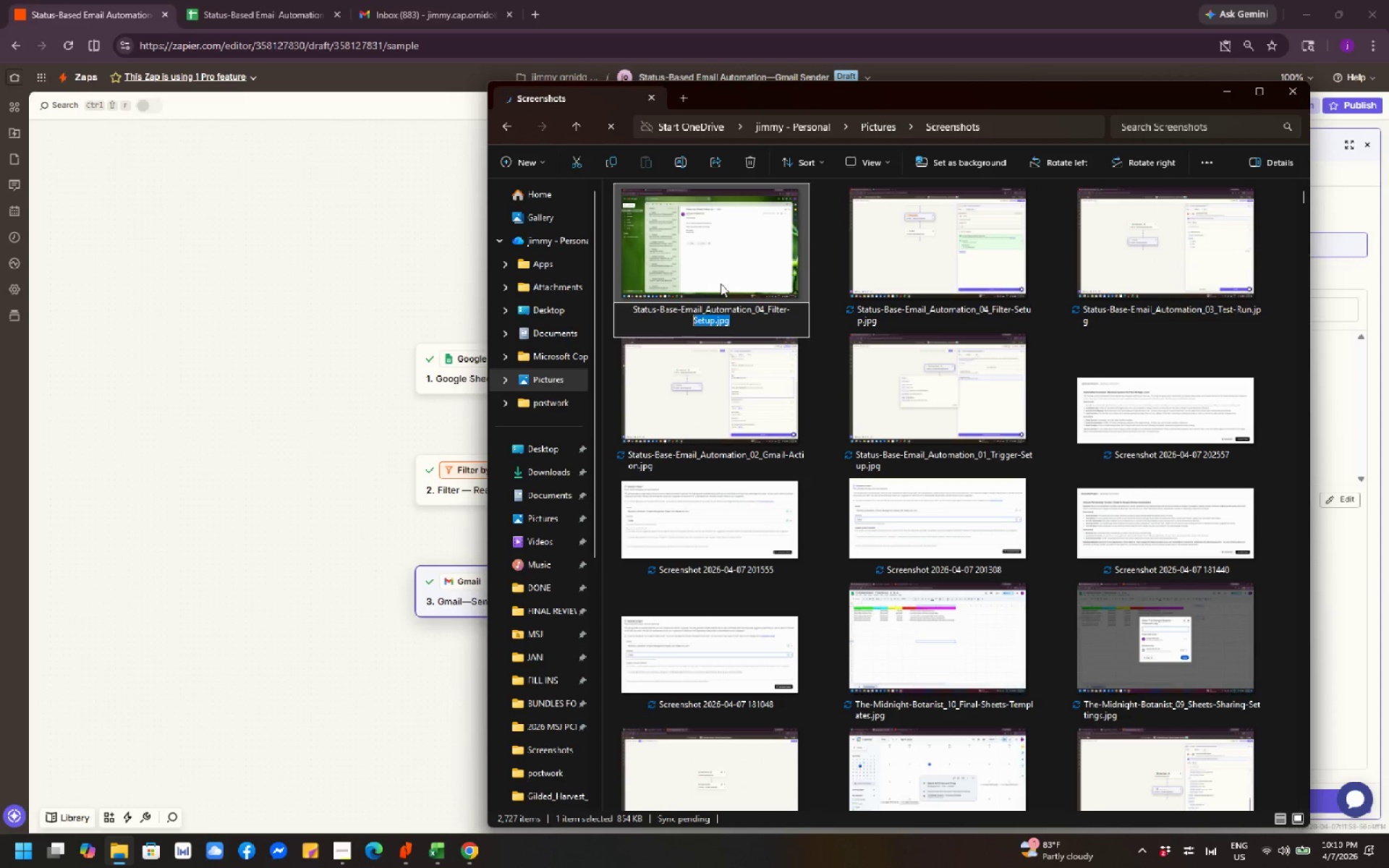 
key(Control+Shift+ArrowLeft)
 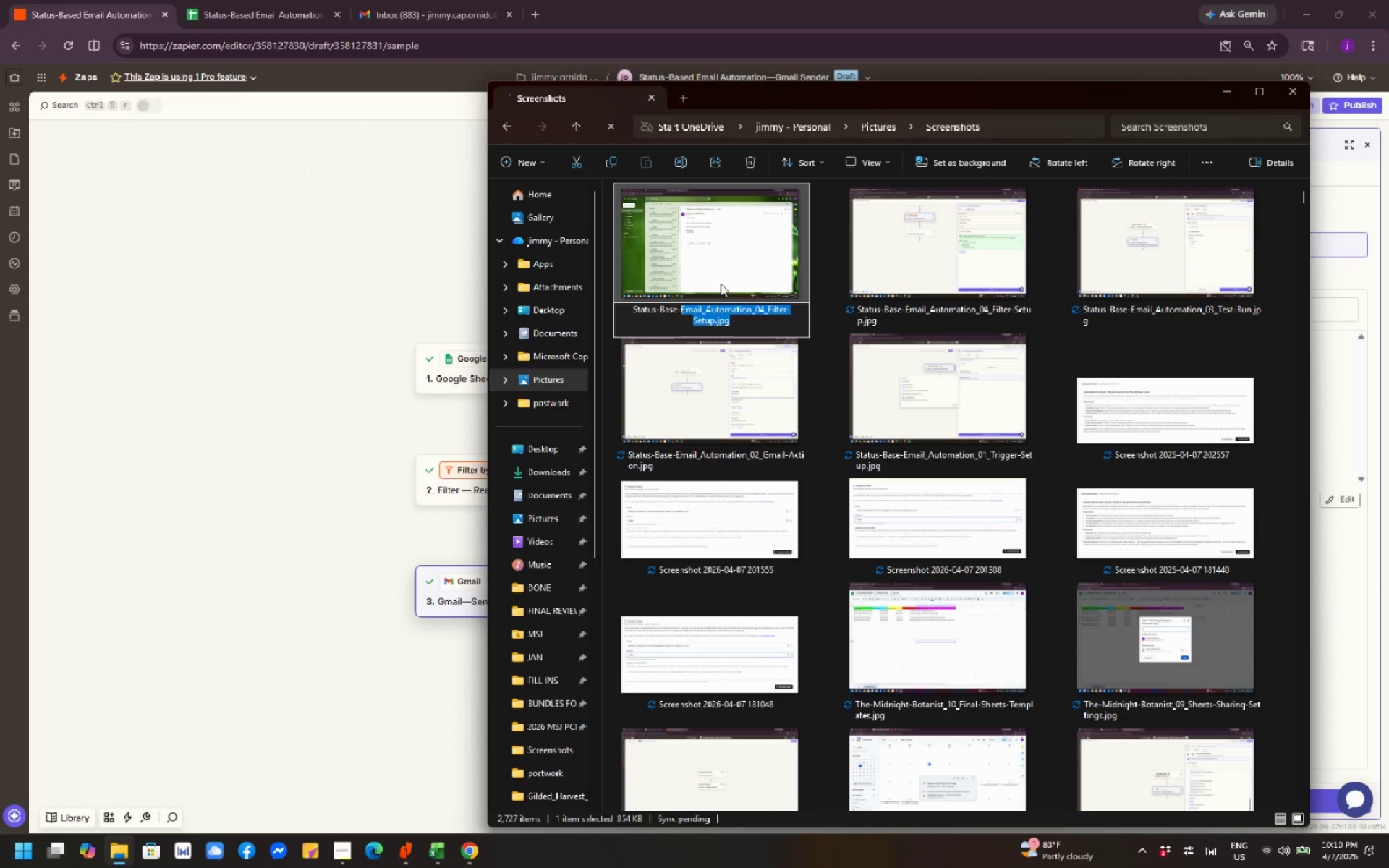 
key(Control+Shift+ArrowRight)
 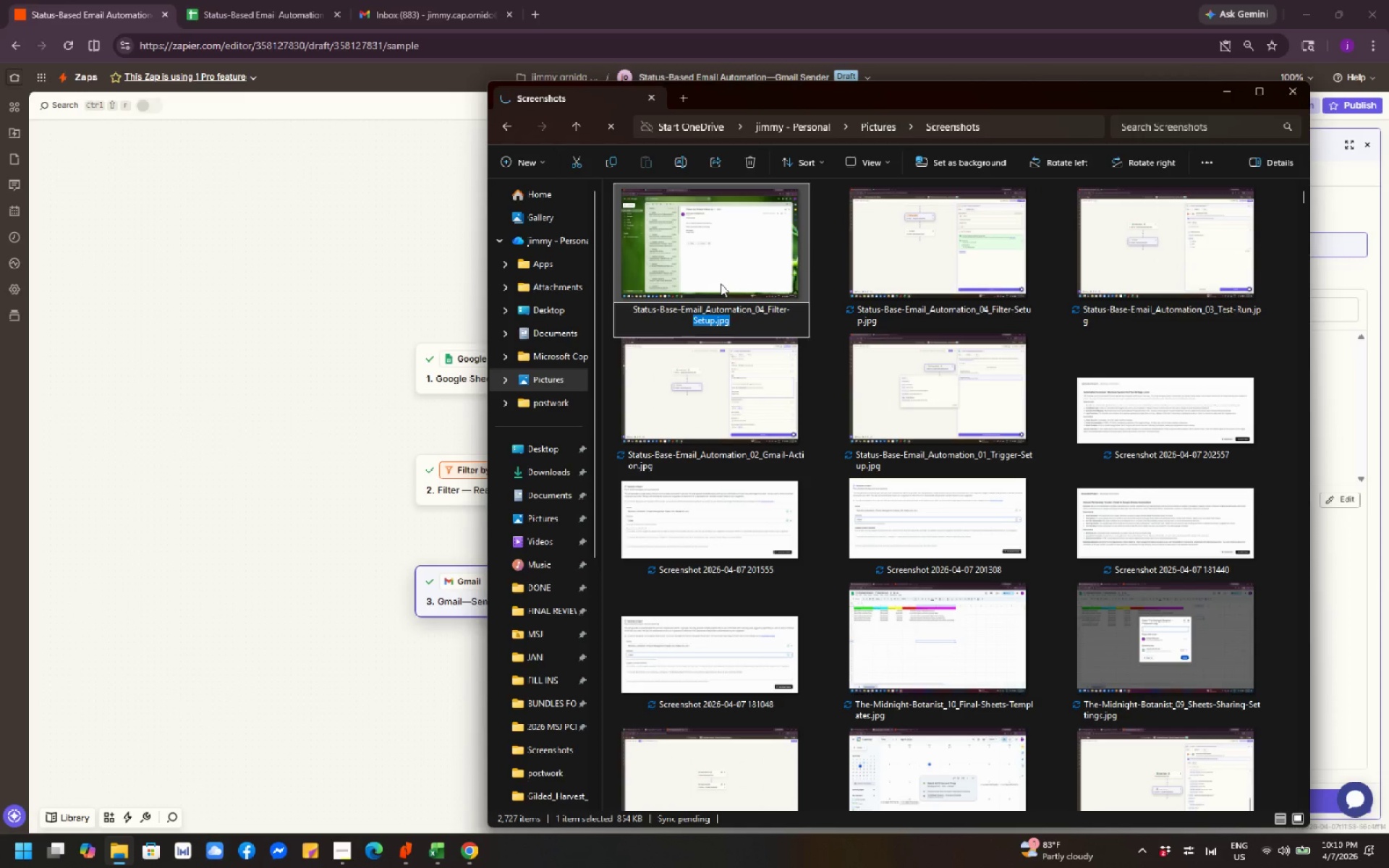 
key(Backspace)
 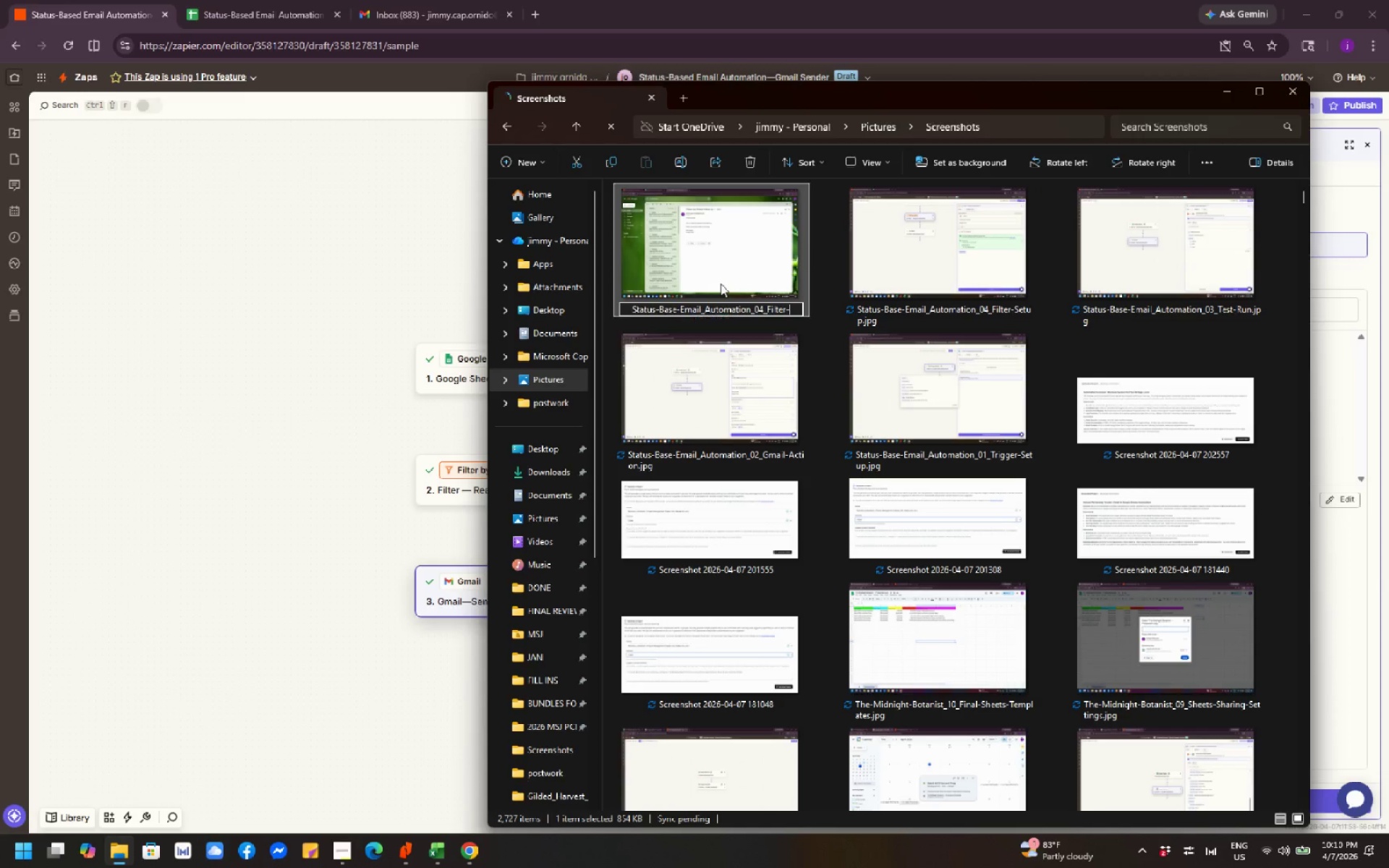 
key(Backspace)
 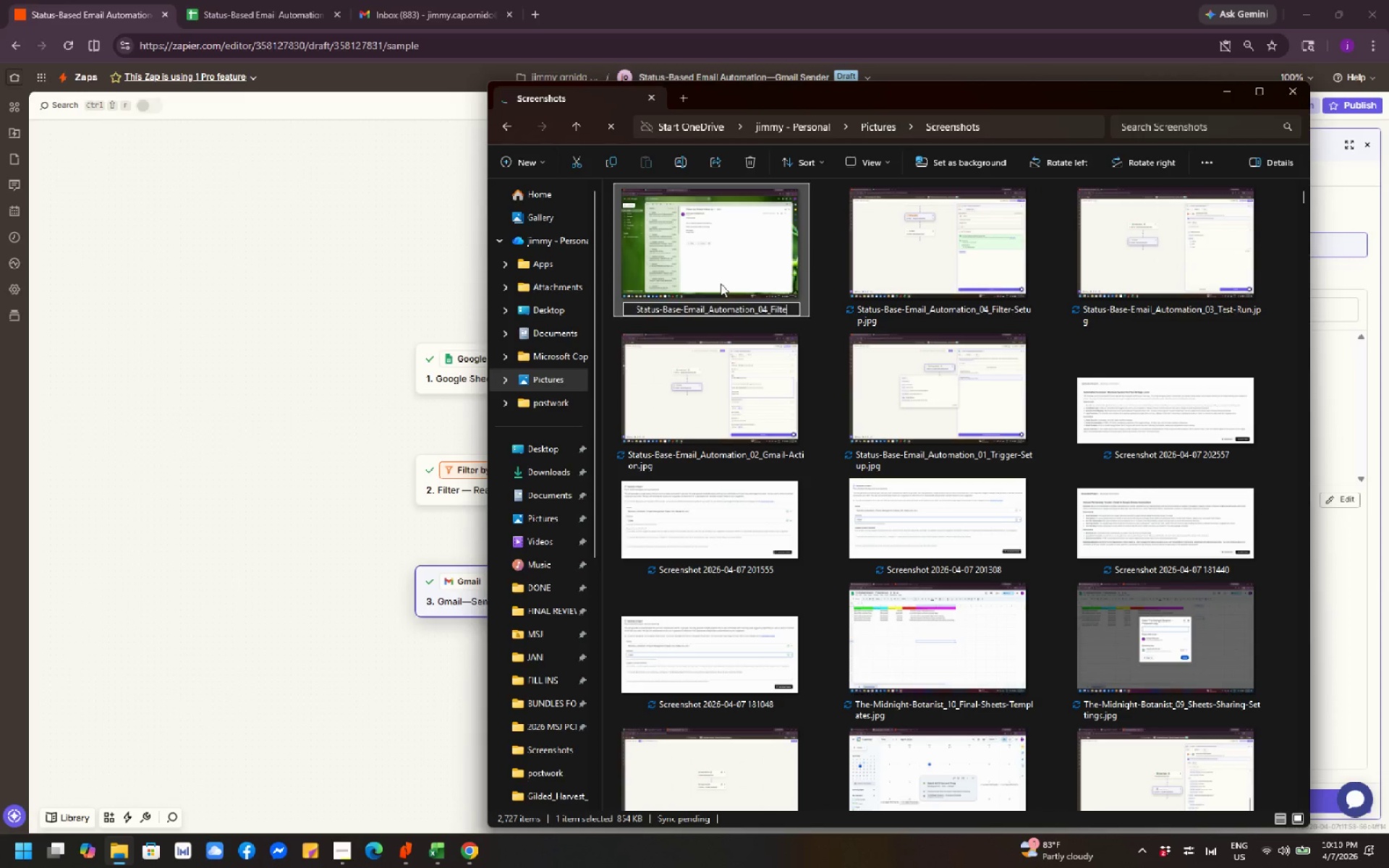 
key(Backspace)
 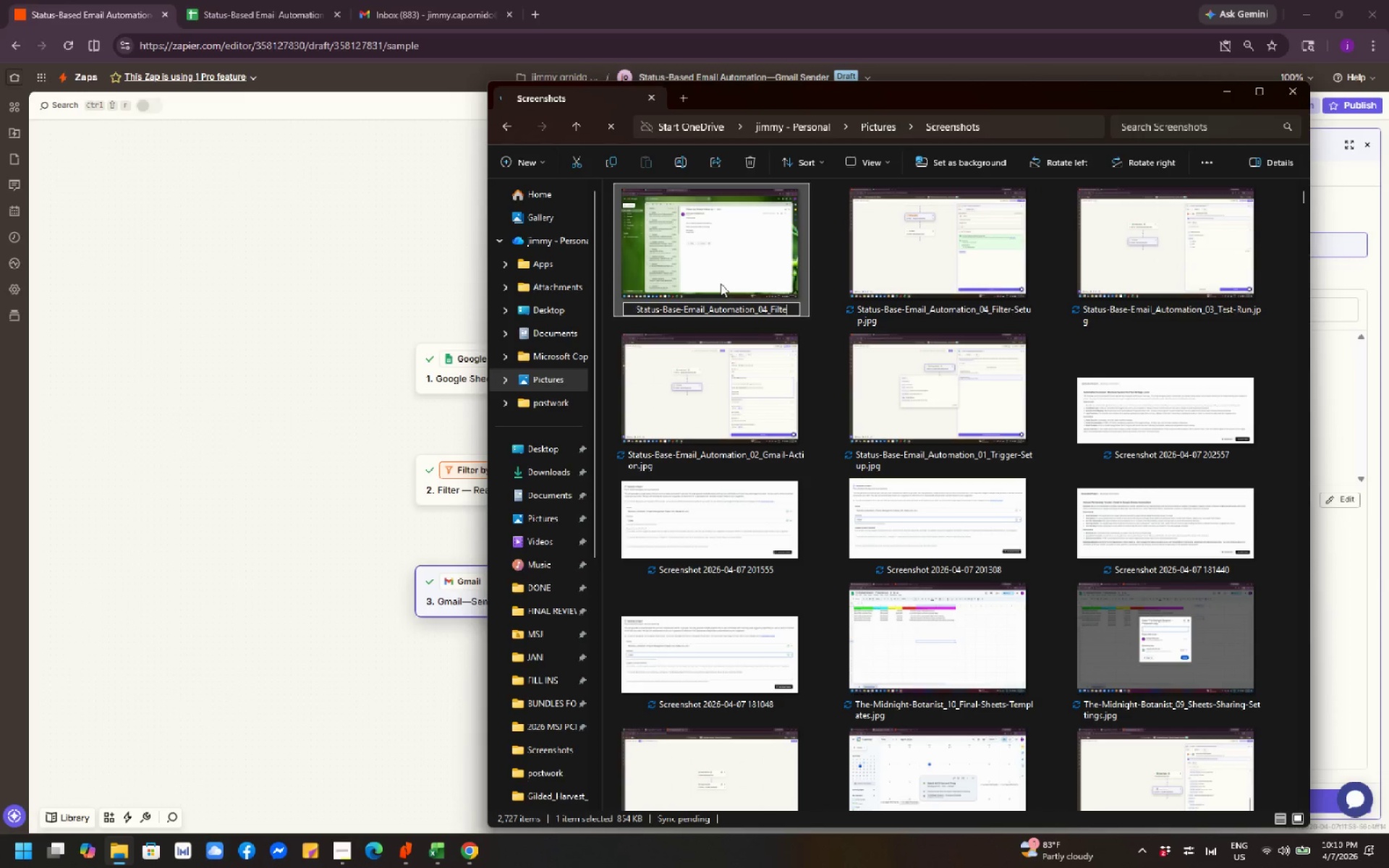 
key(Backspace)
 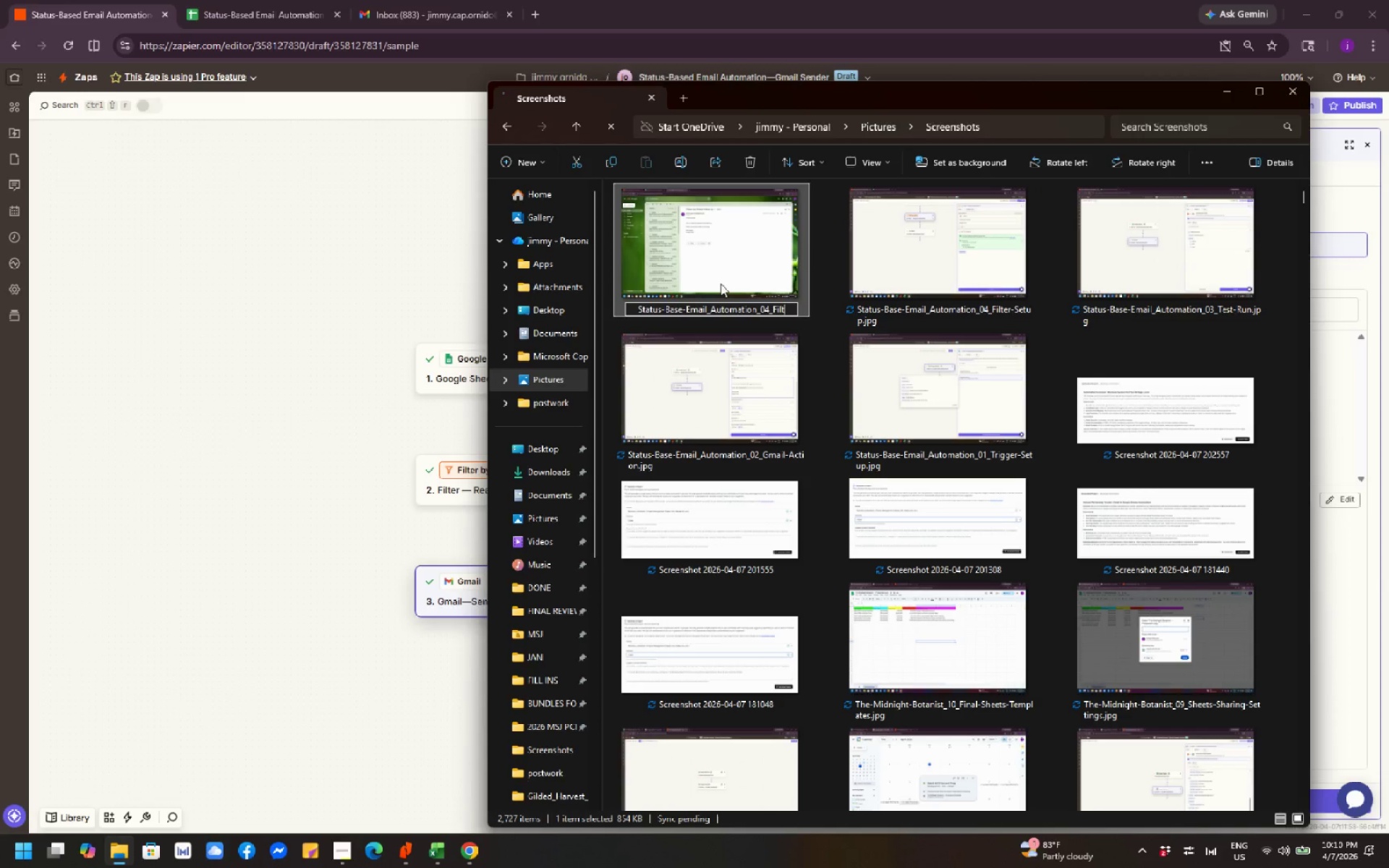 
key(Backspace)
 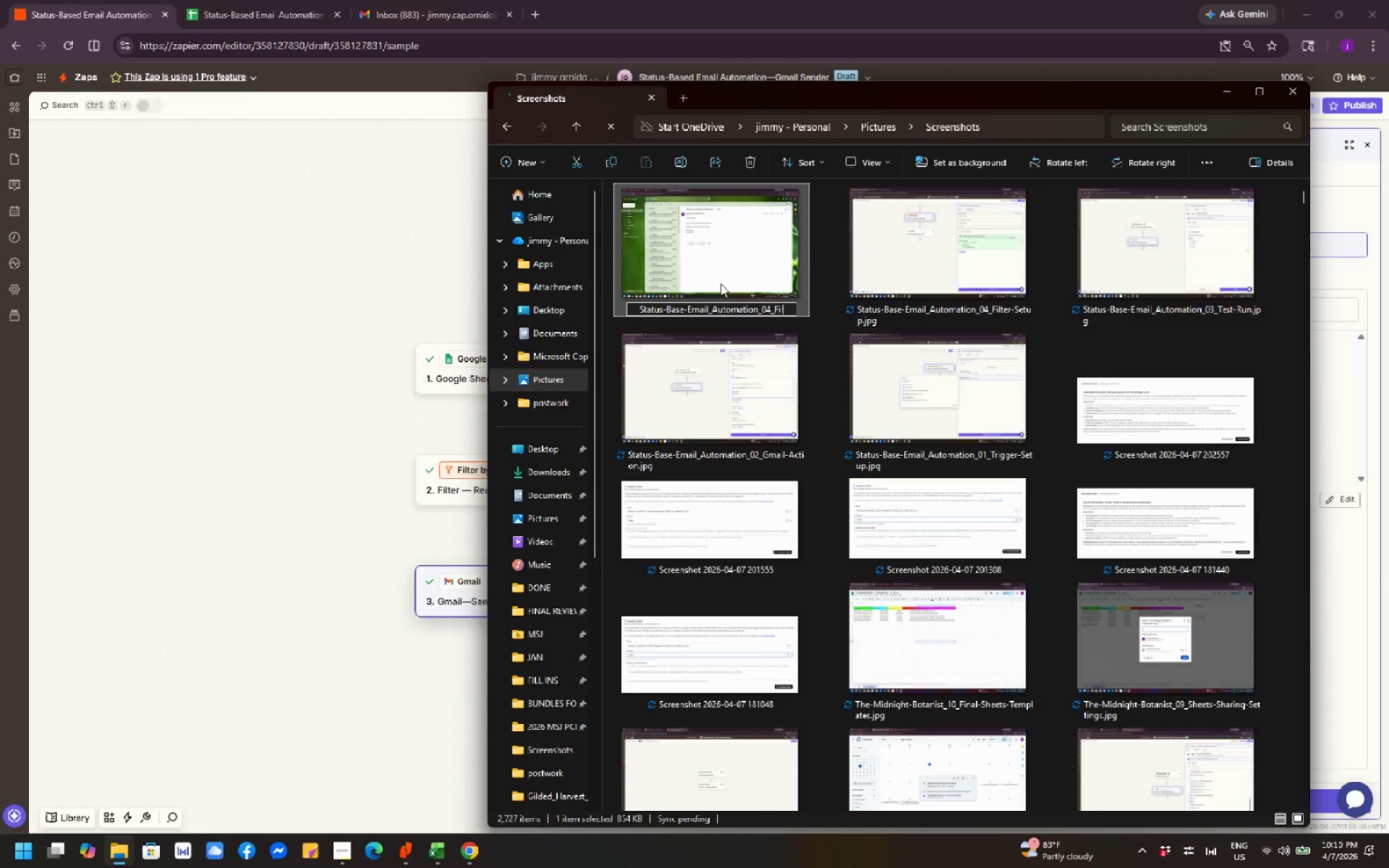 
key(Backspace)
 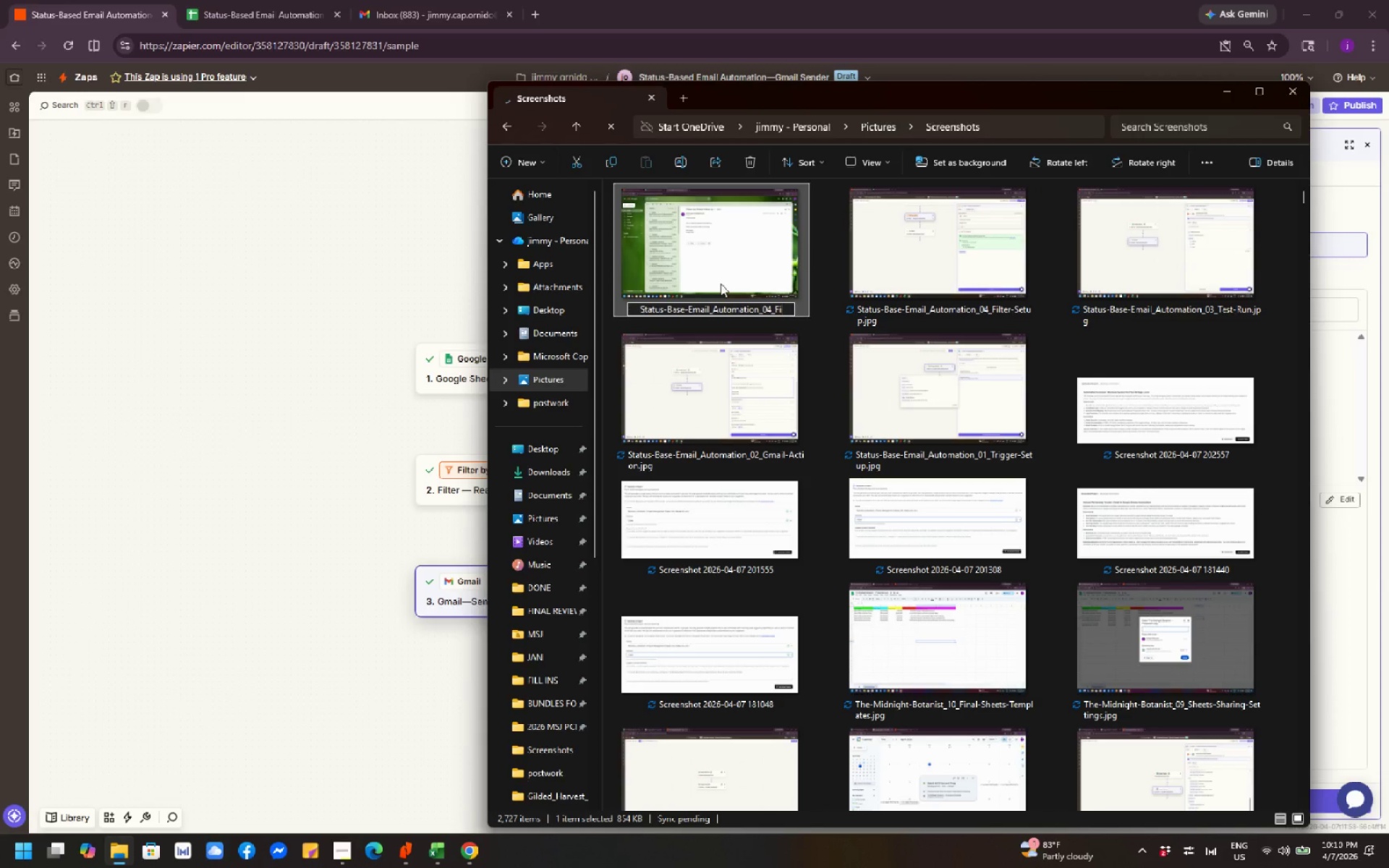 
key(Backspace)
 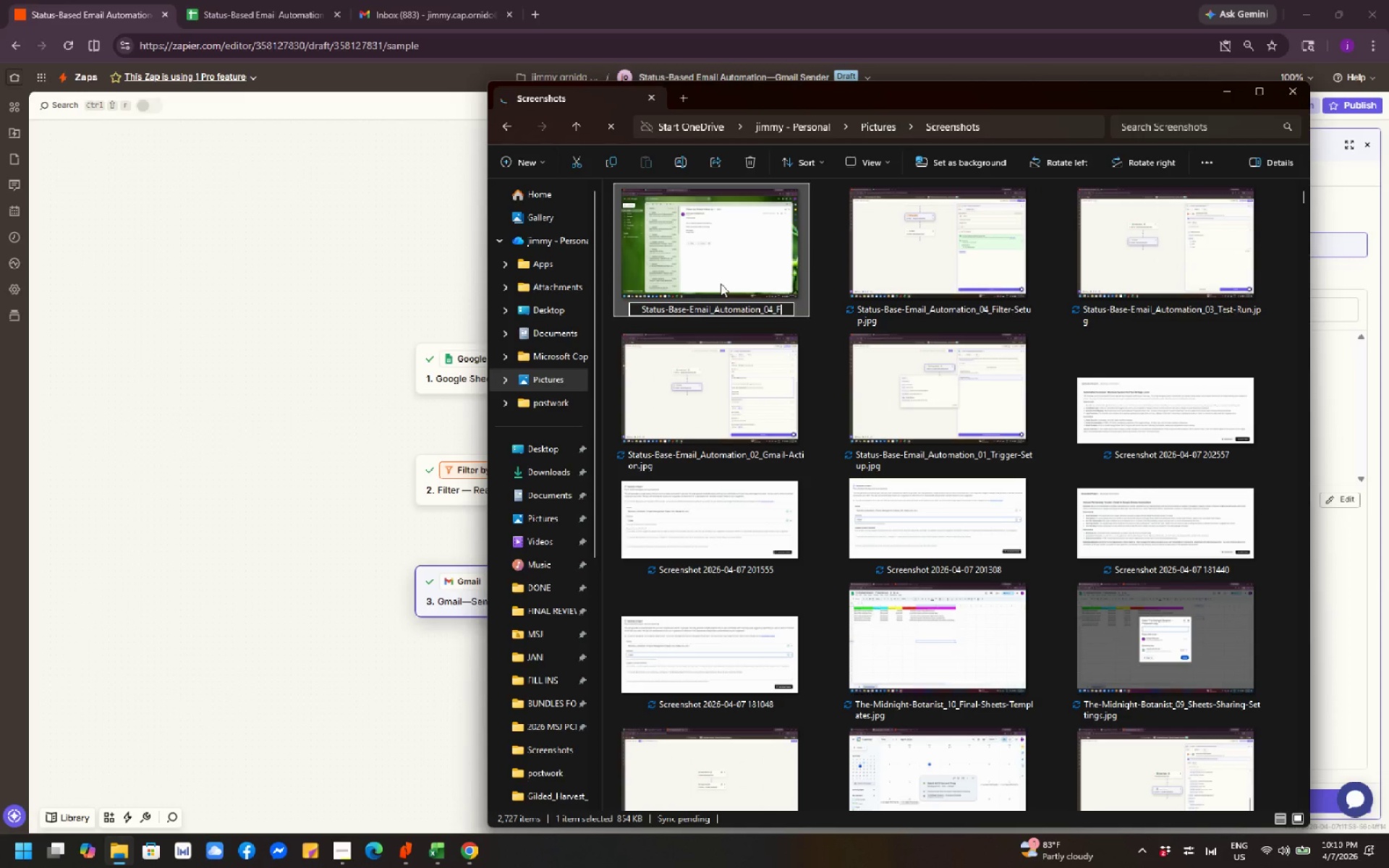 
key(Backspace)
 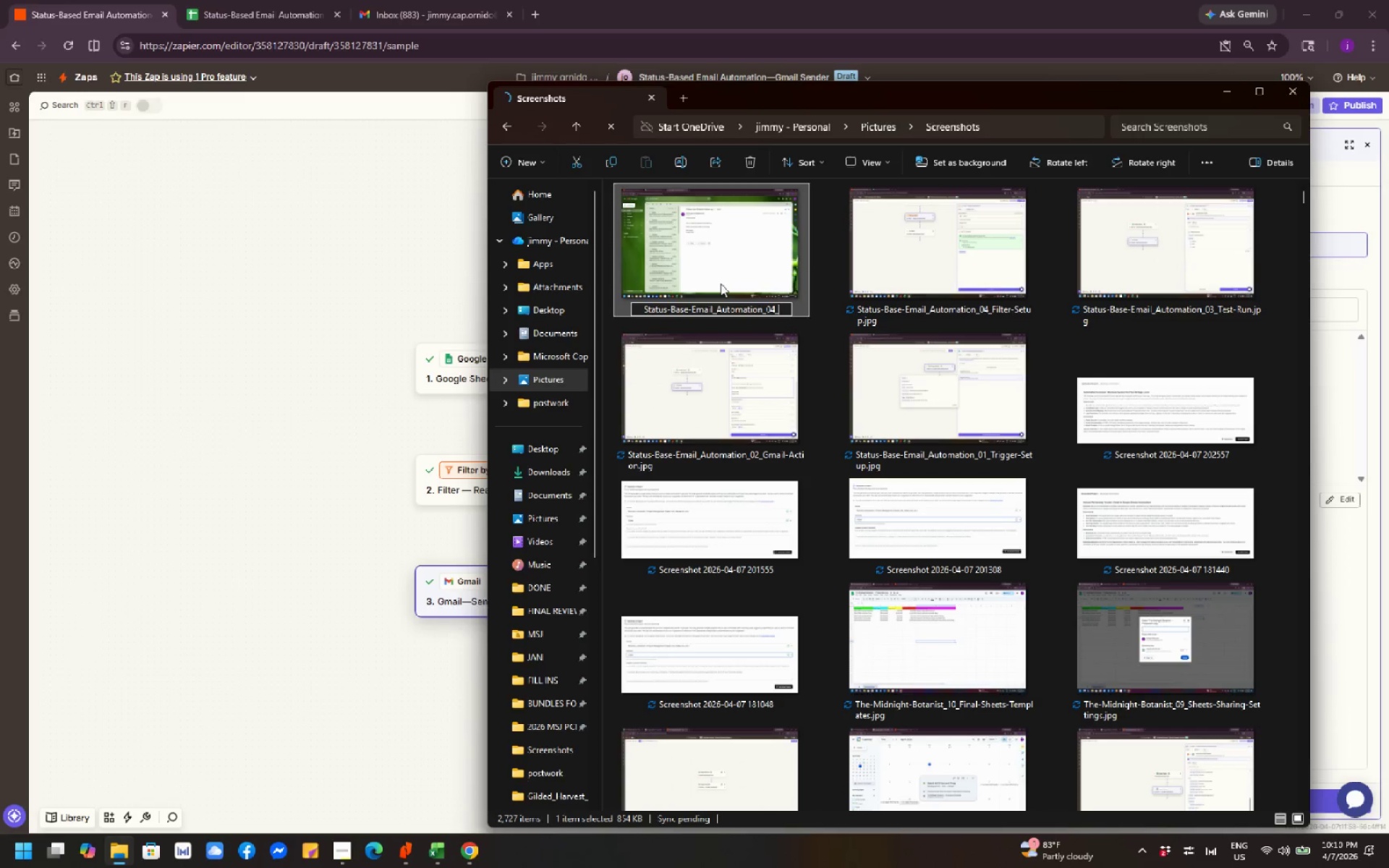 
key(Backspace)
 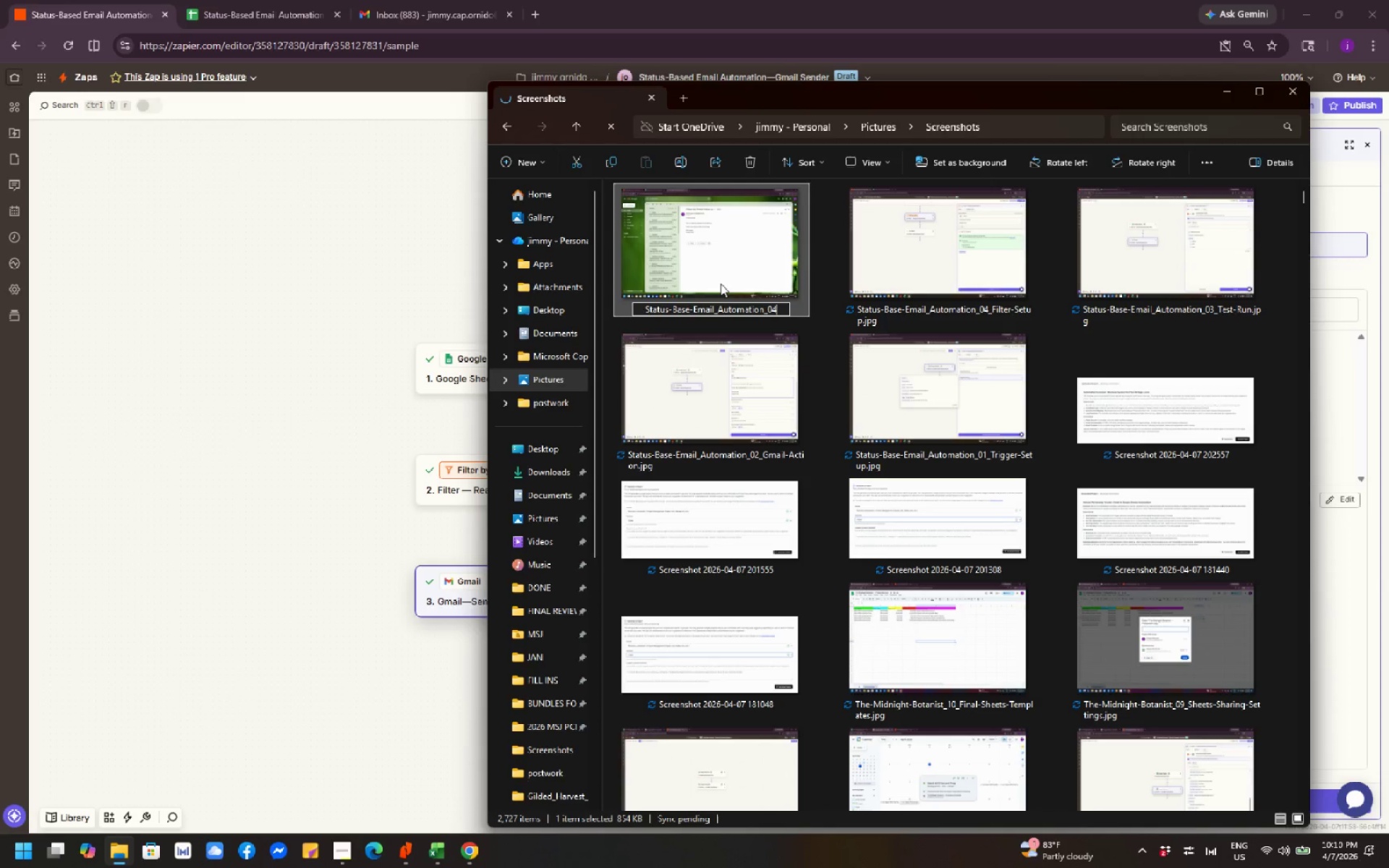 
key(Backspace)
 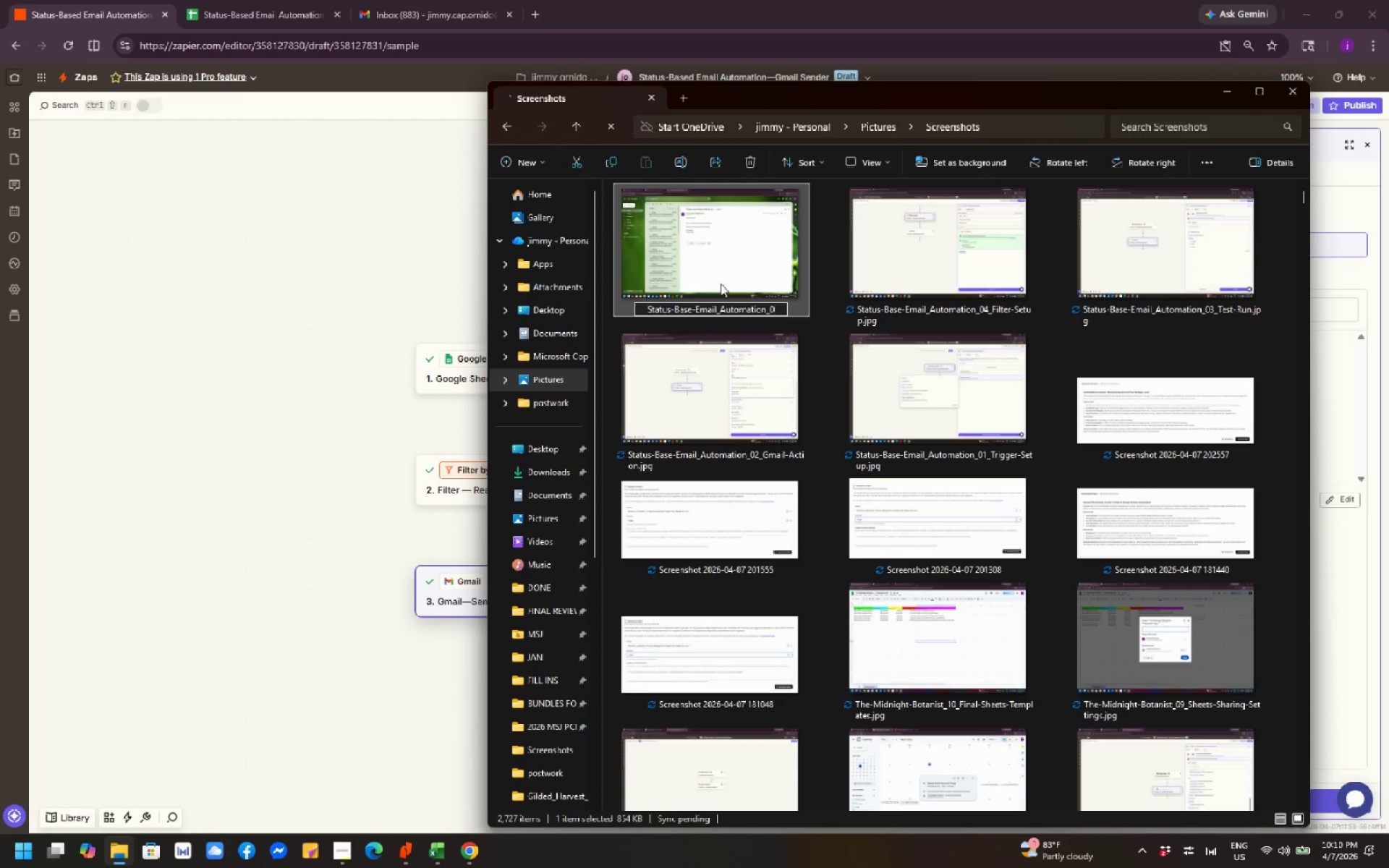 
key(Numpad5)
 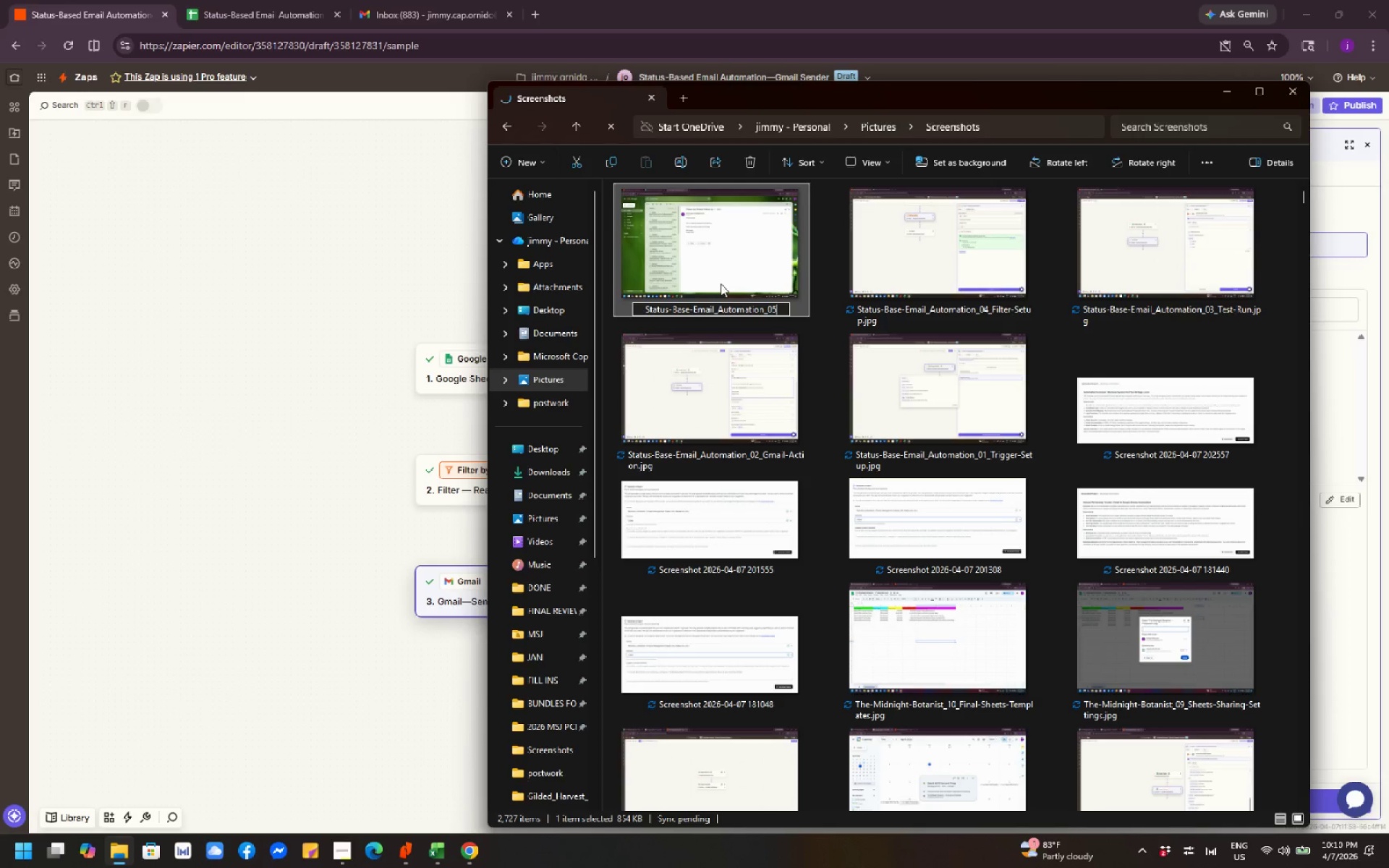 
key(Shift+Minus)
 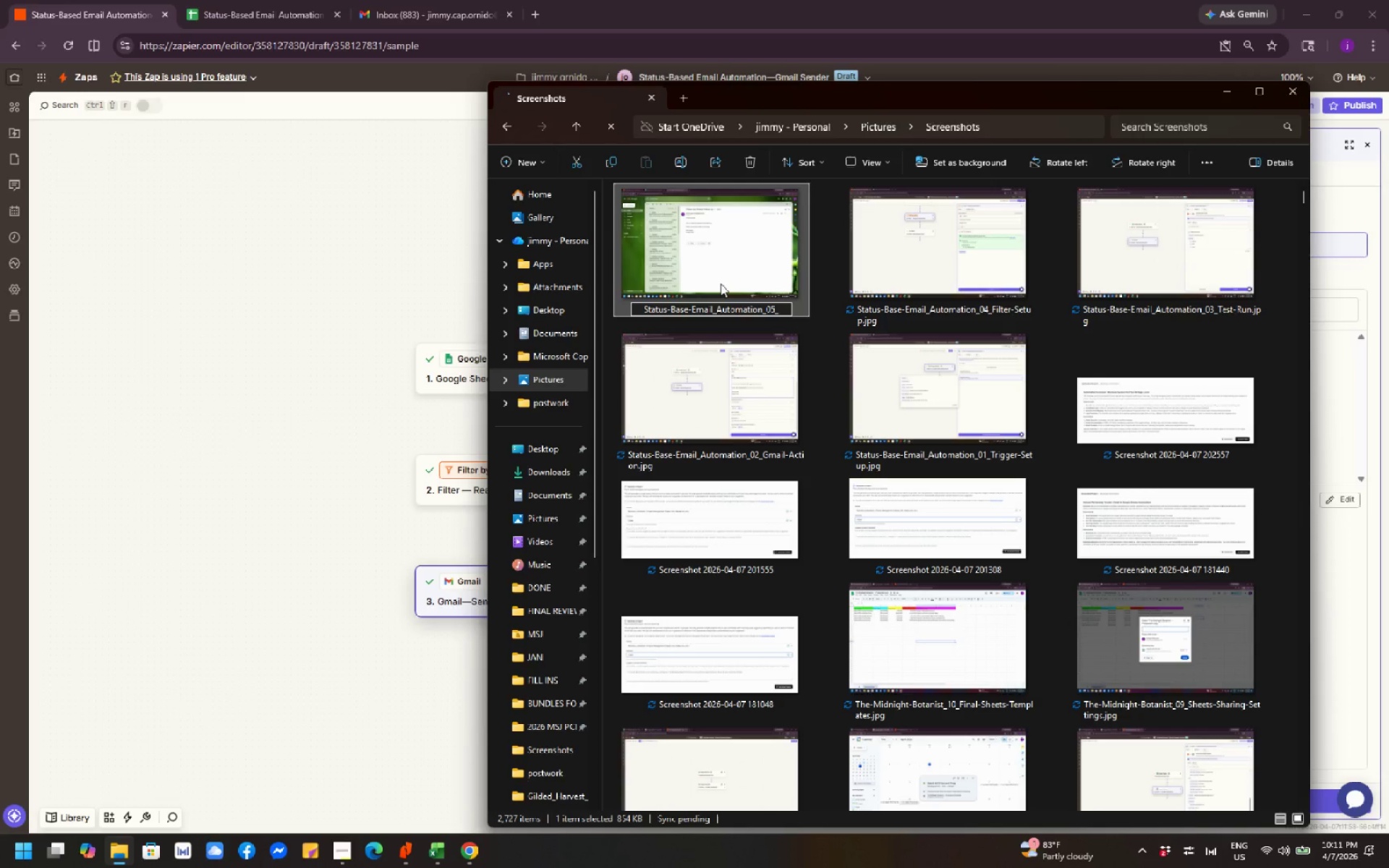 
type(Received)
 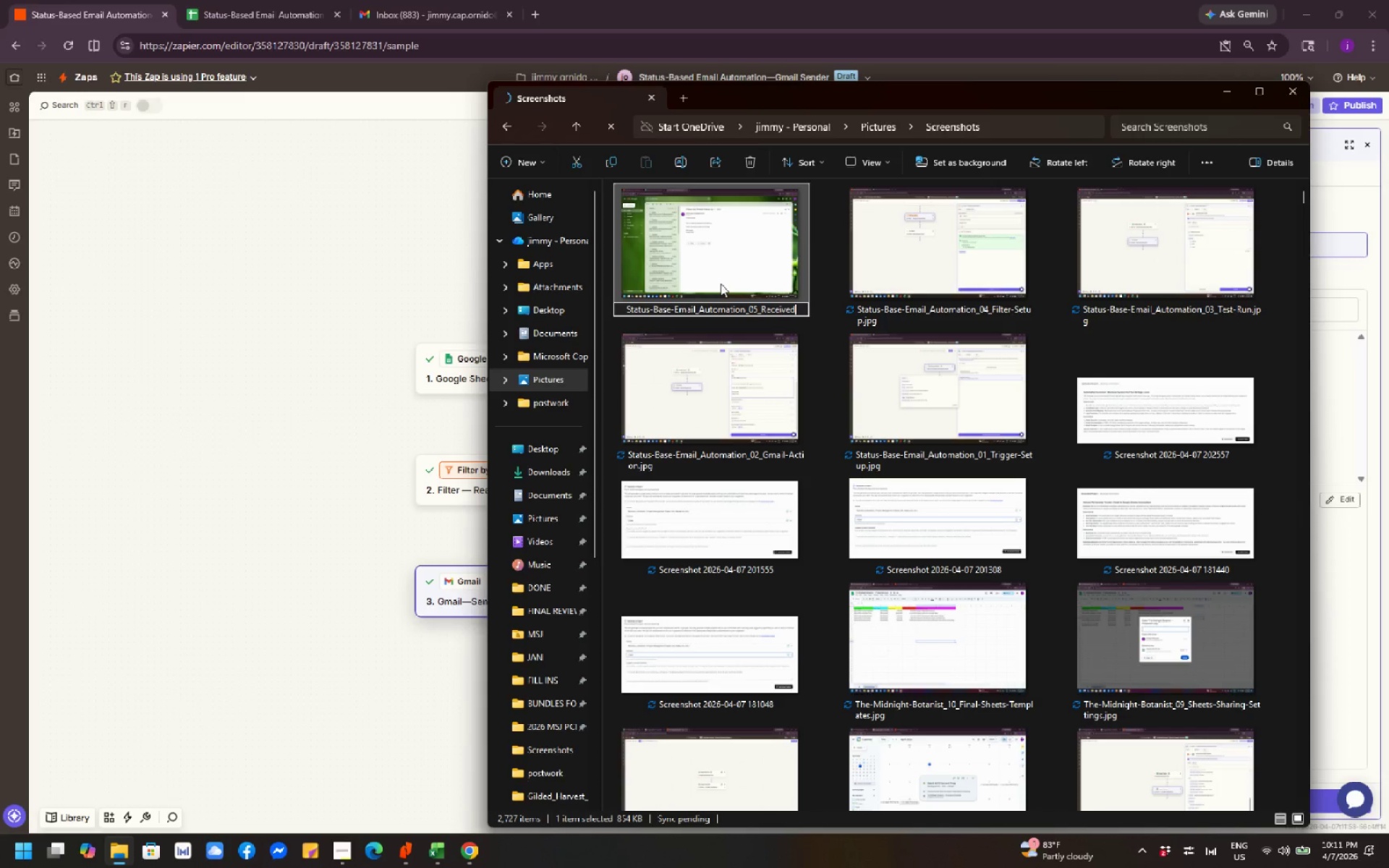 
wait(10.36)
 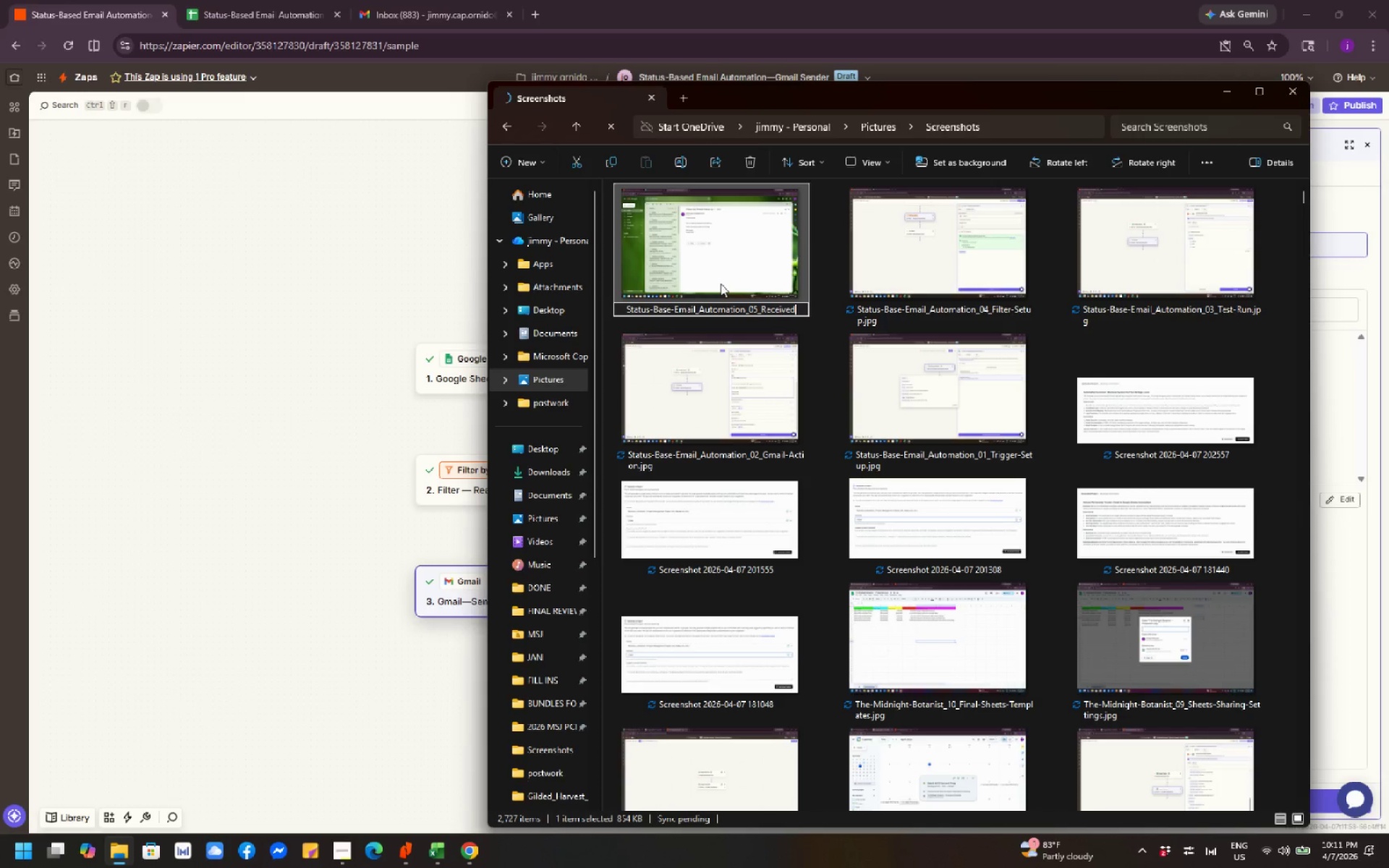 
type(-Email)
 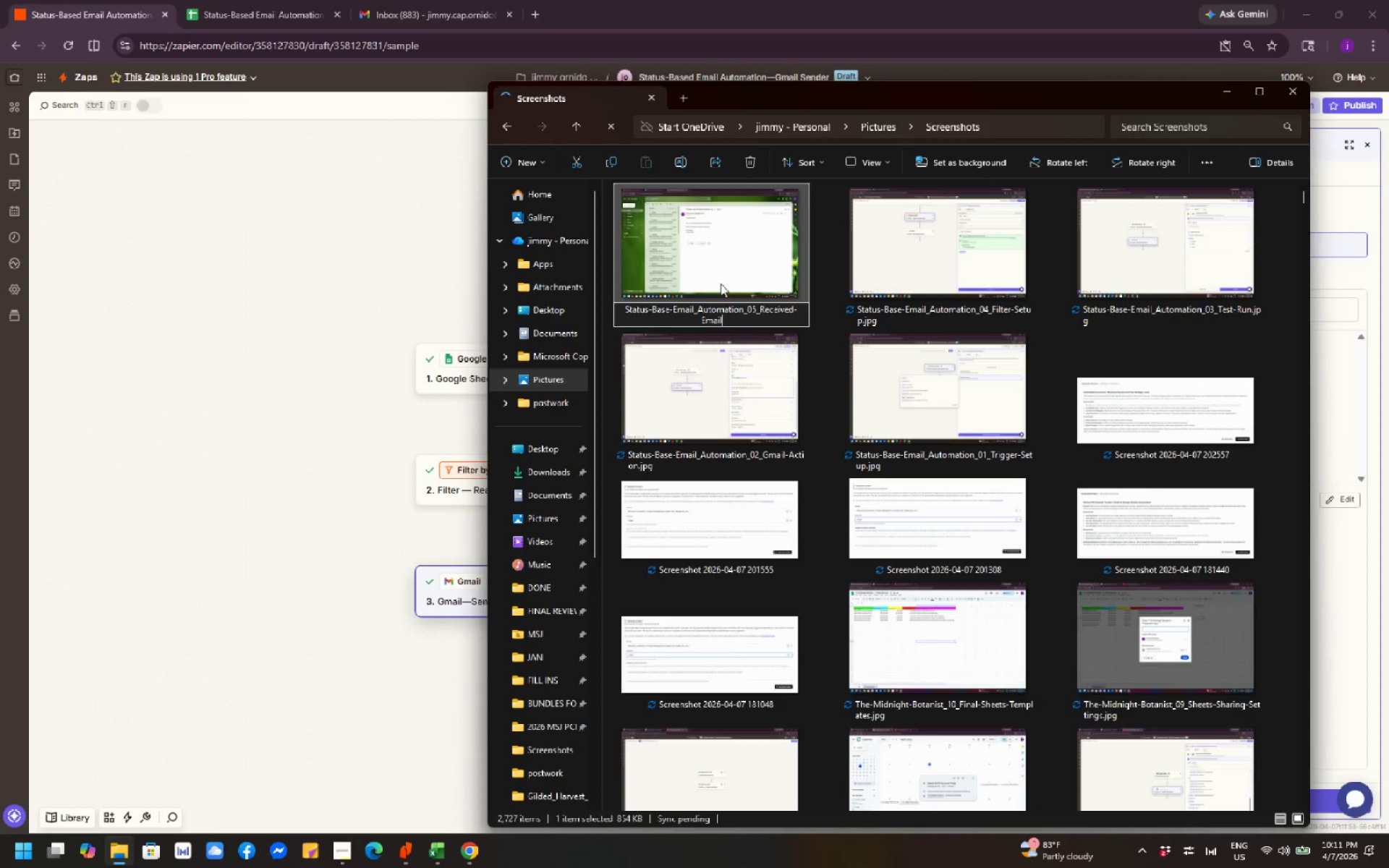 
type(.jpg)
 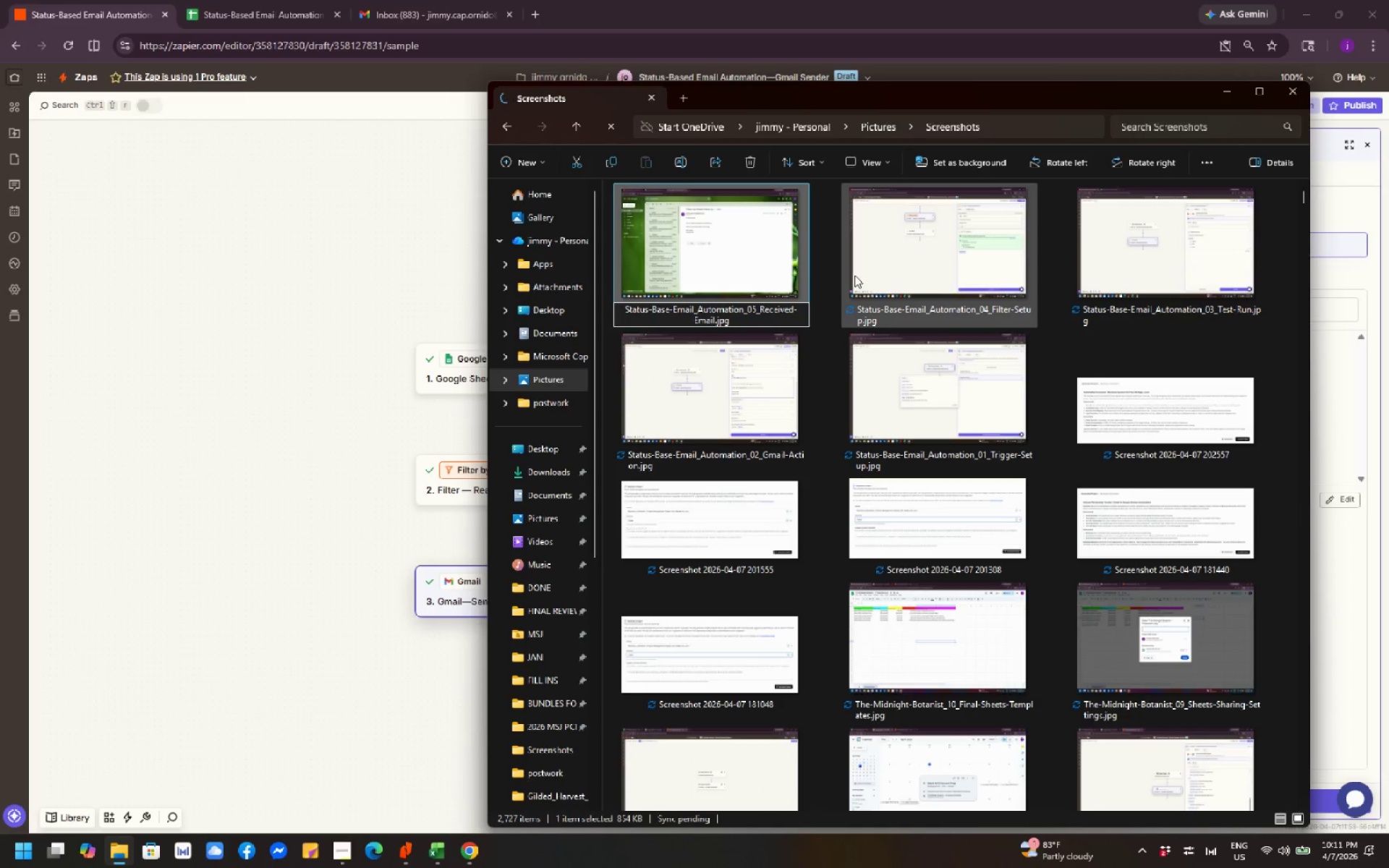 
left_click([854, 275])
 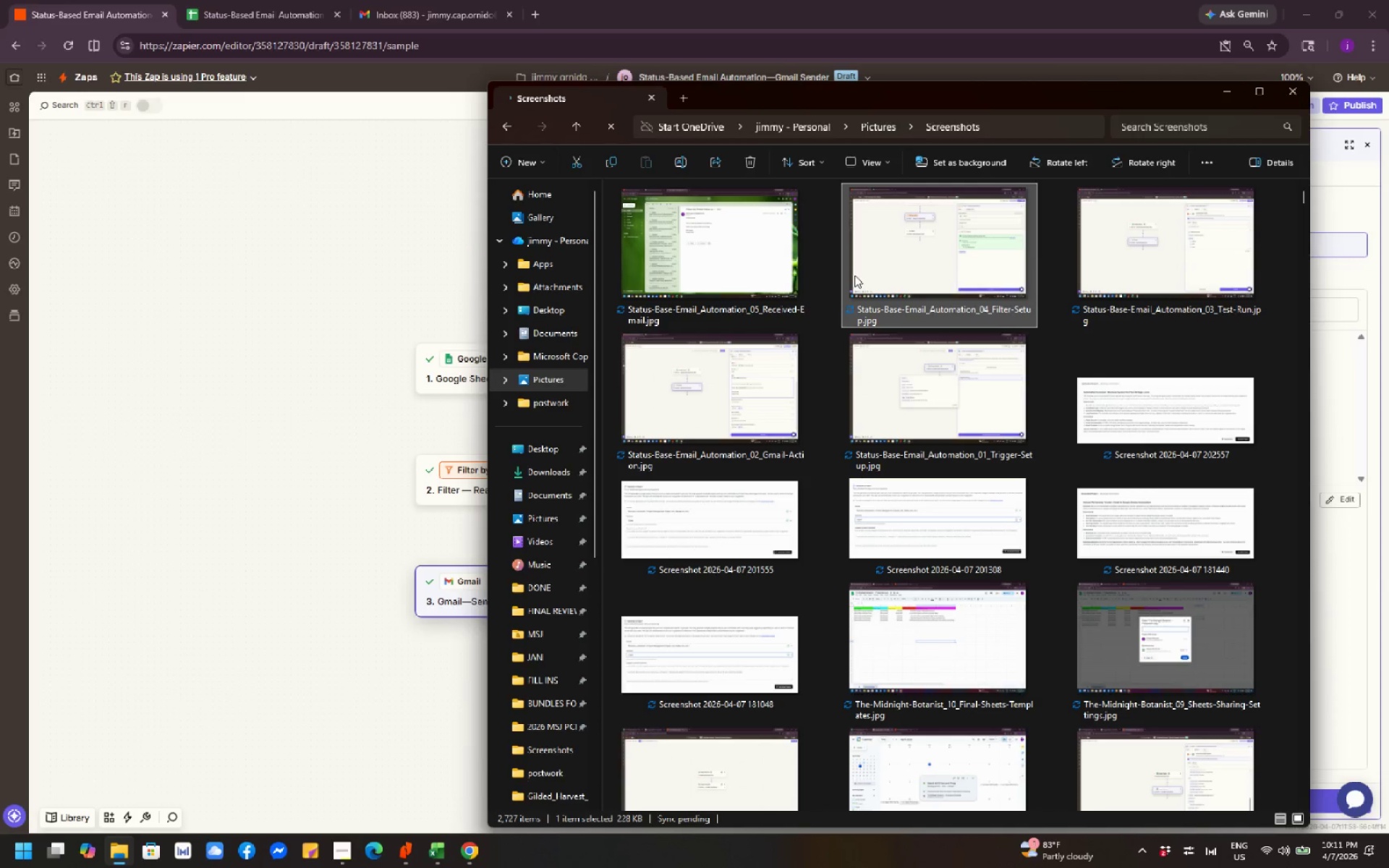 
wait(5.79)
 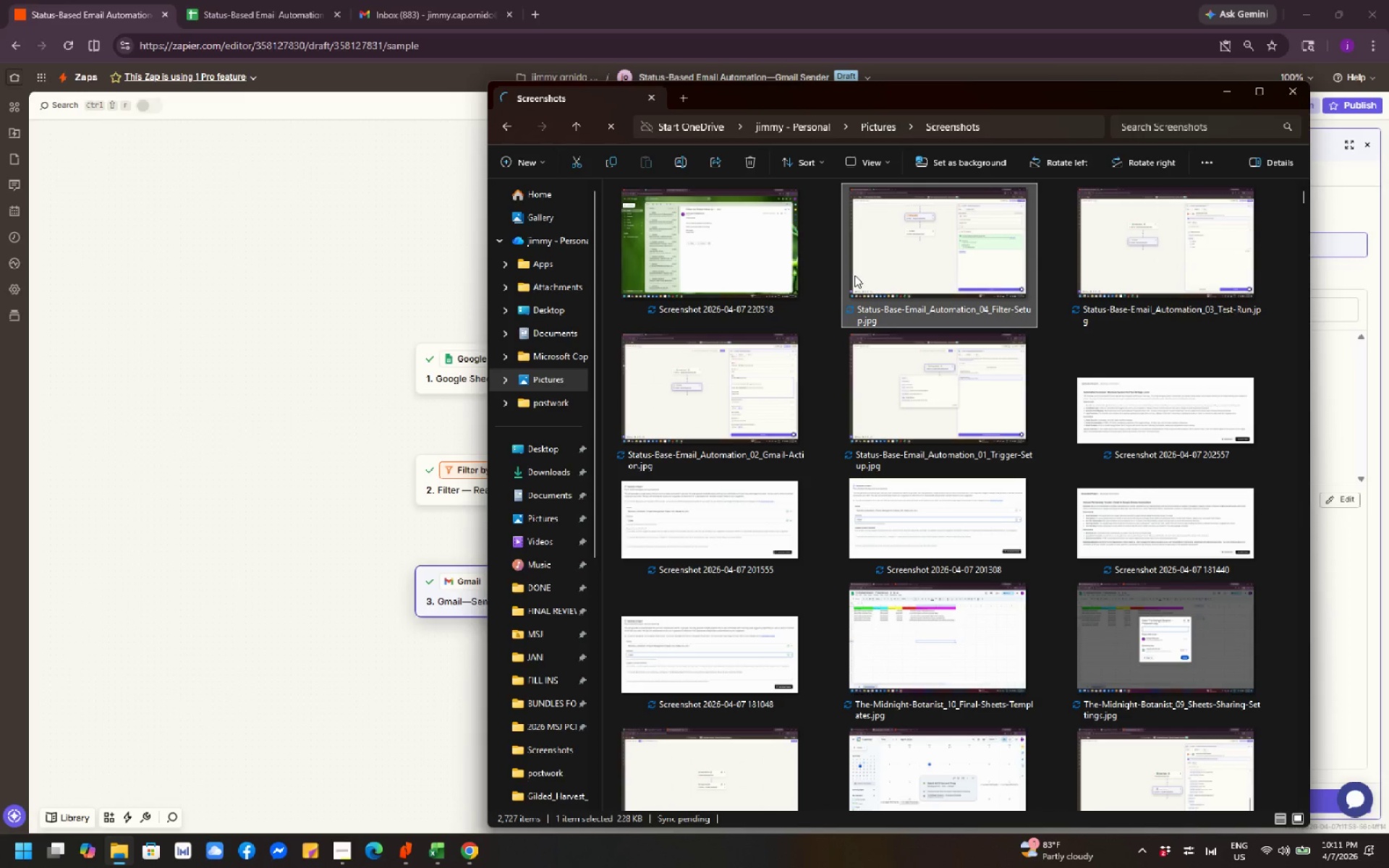 
mouse_move([846, 250])
 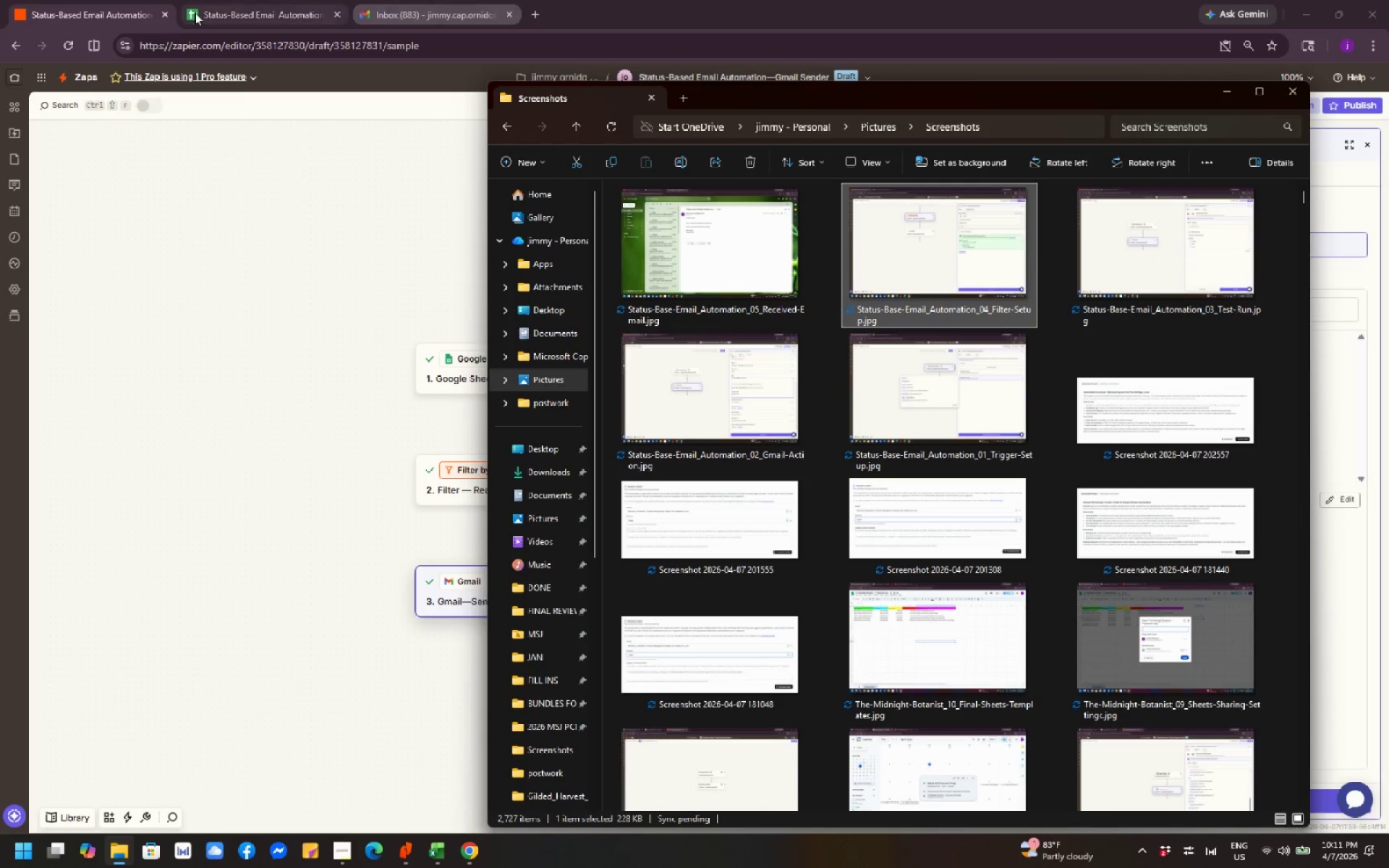 
left_click([88, 7])
 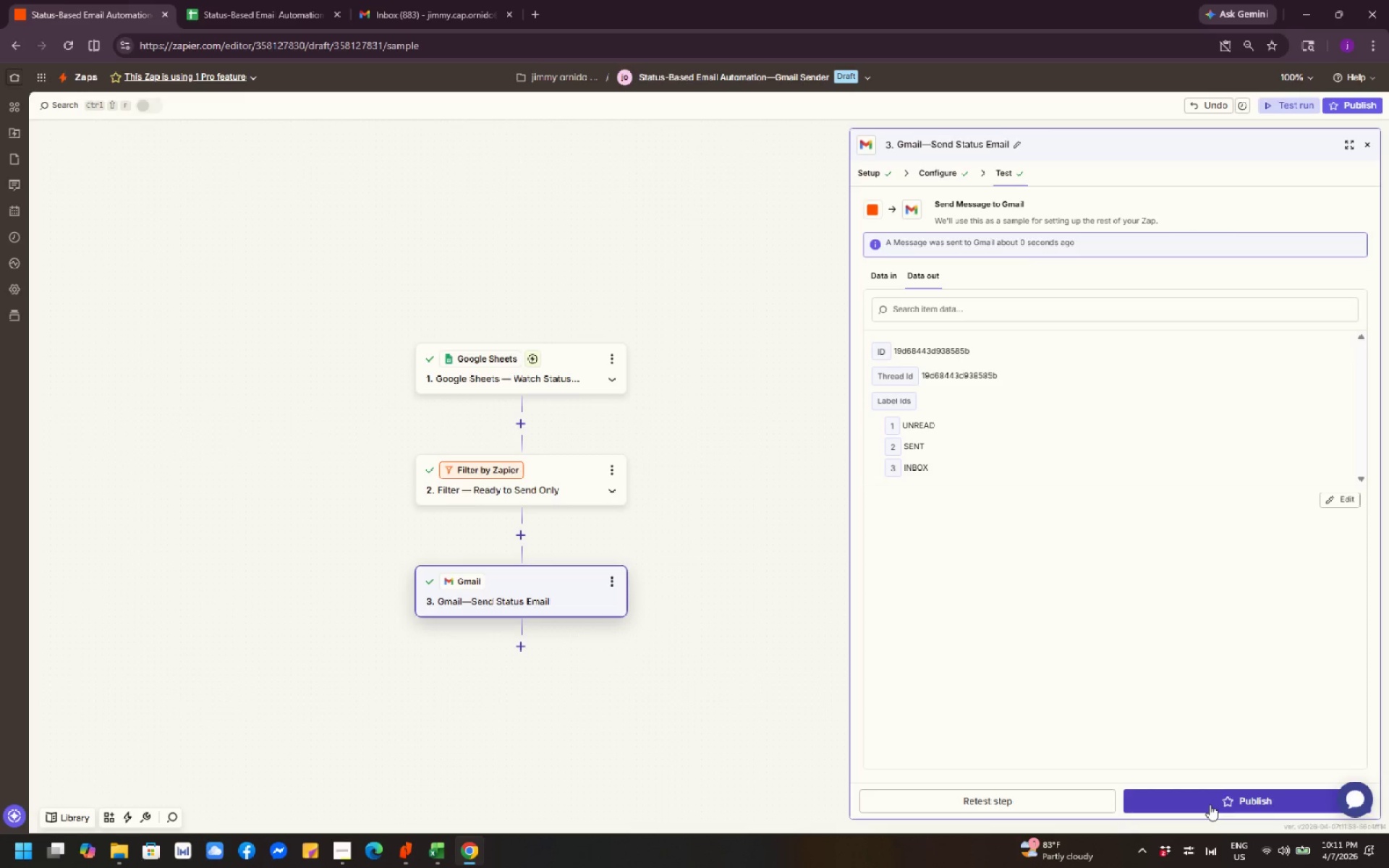 
left_click([1210, 804])
 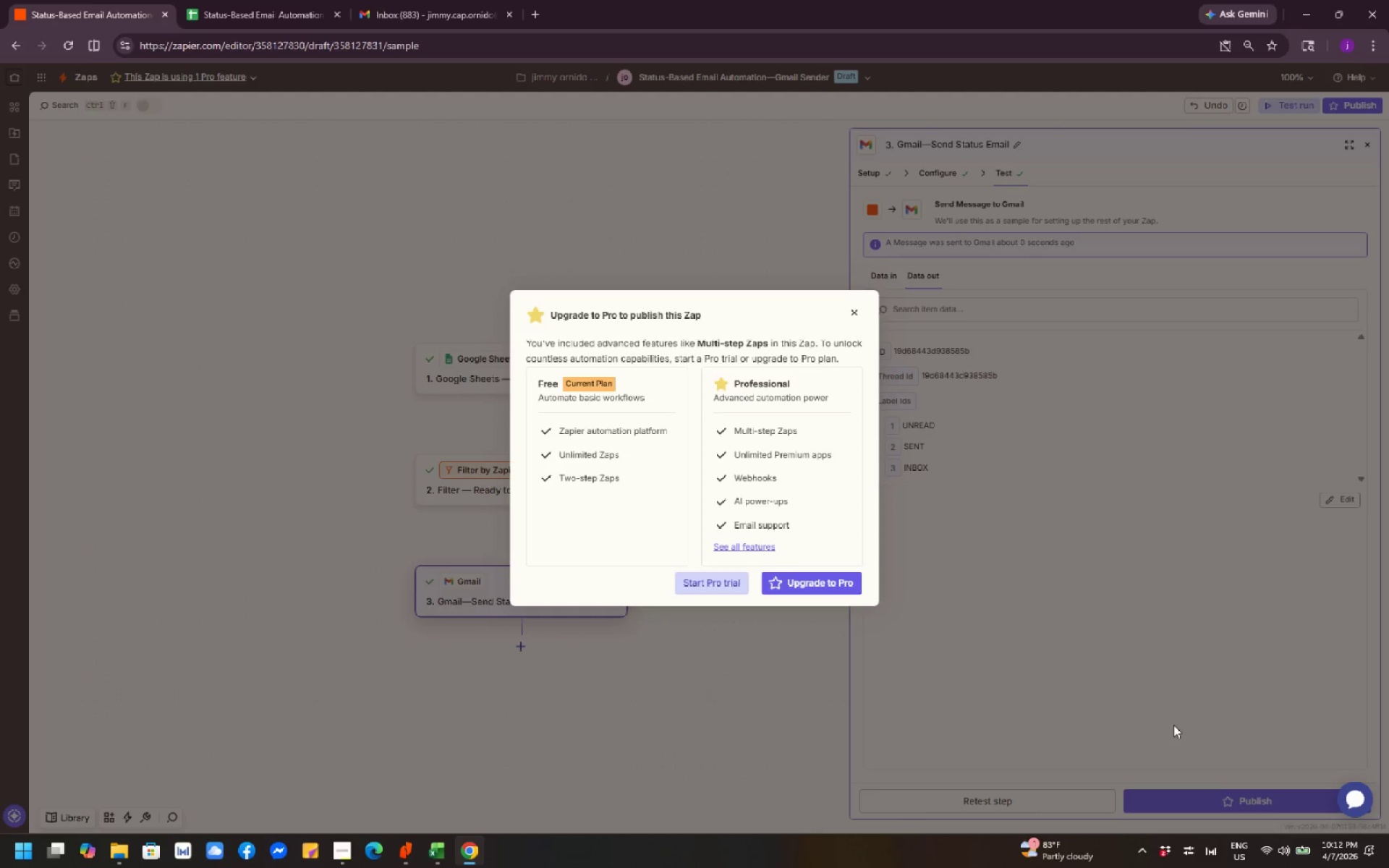 
wait(31.2)
 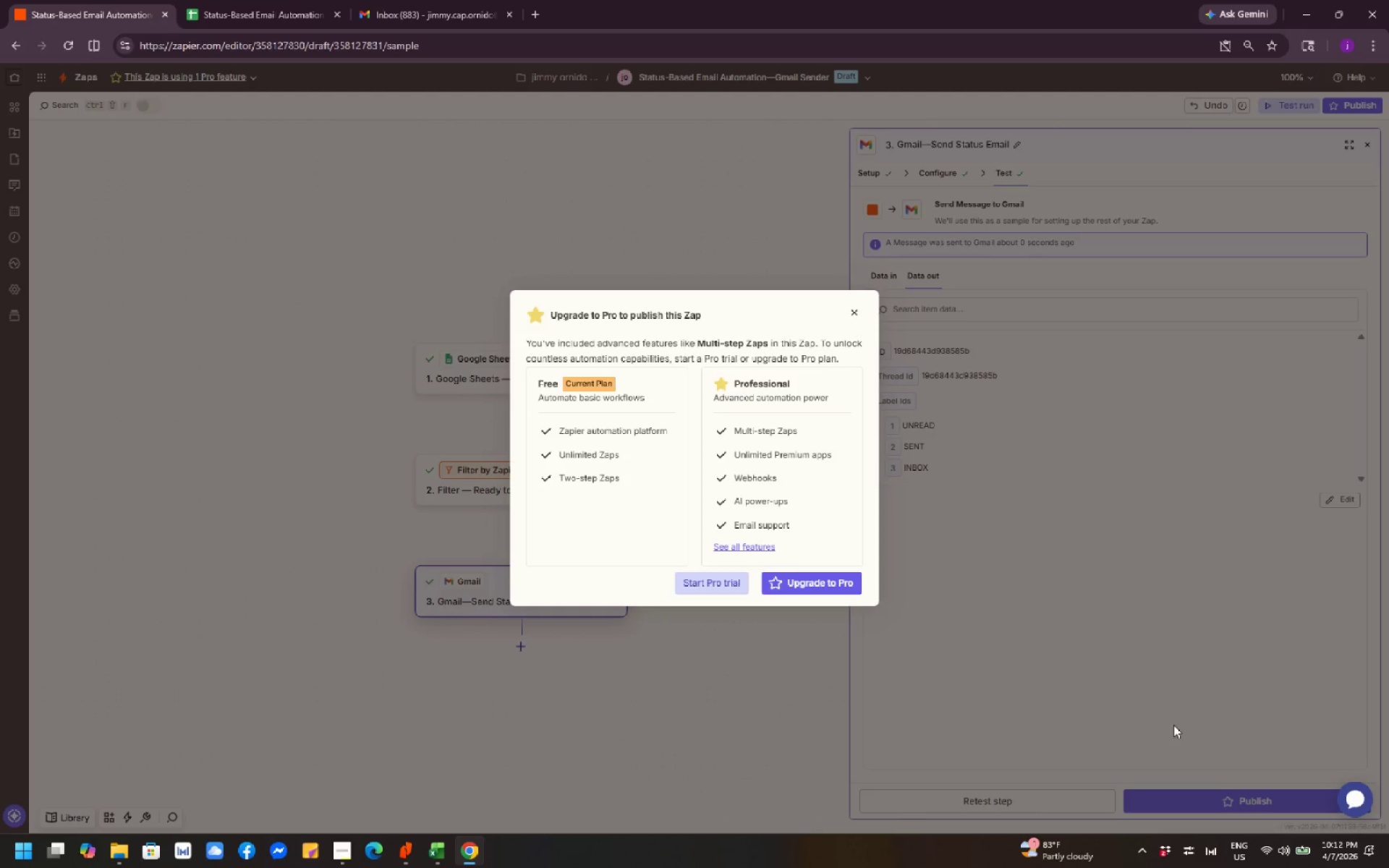 
scroll: coordinate [1182, 561], scroll_direction: up, amount: 4.0
 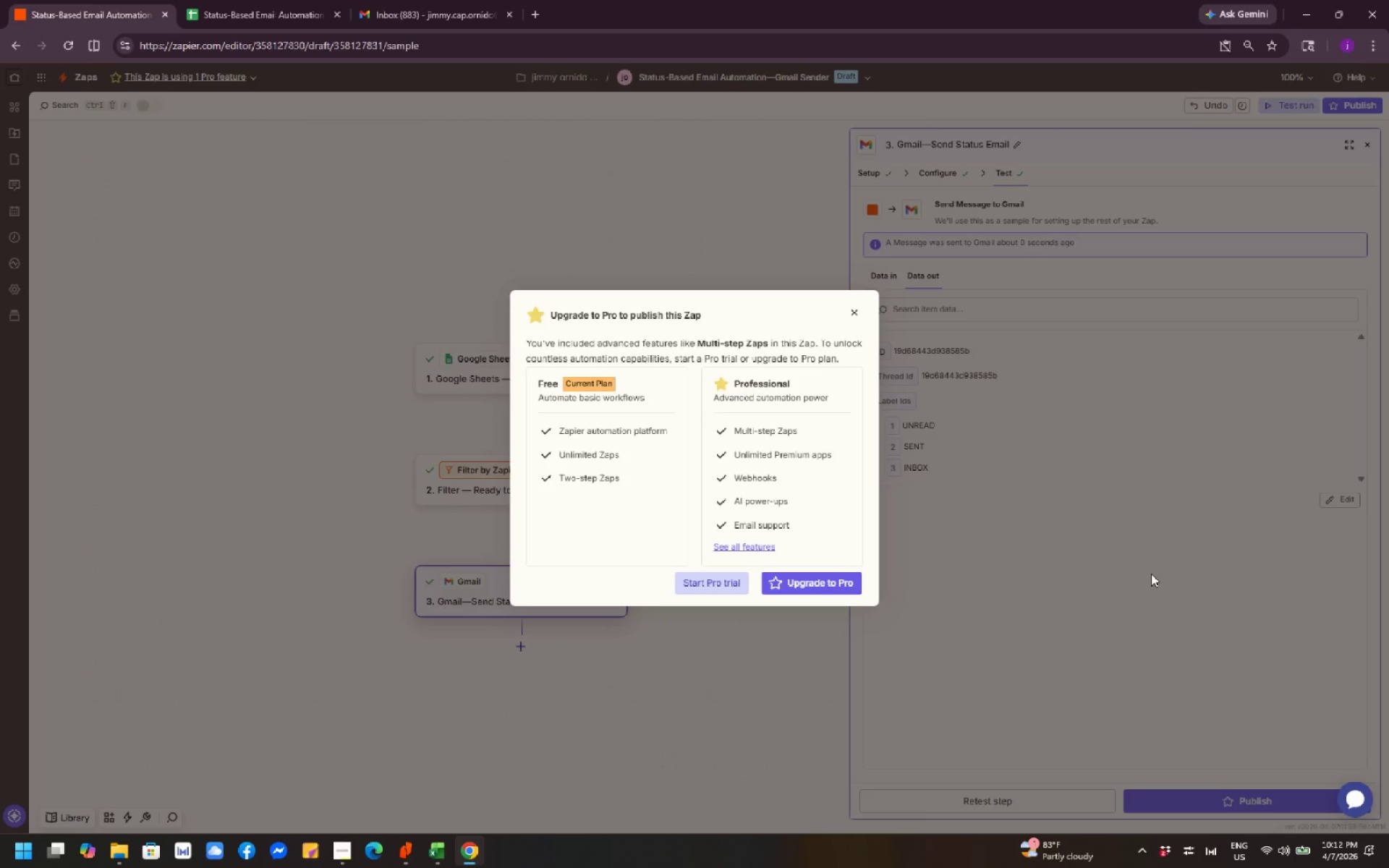 
wait(9.88)
 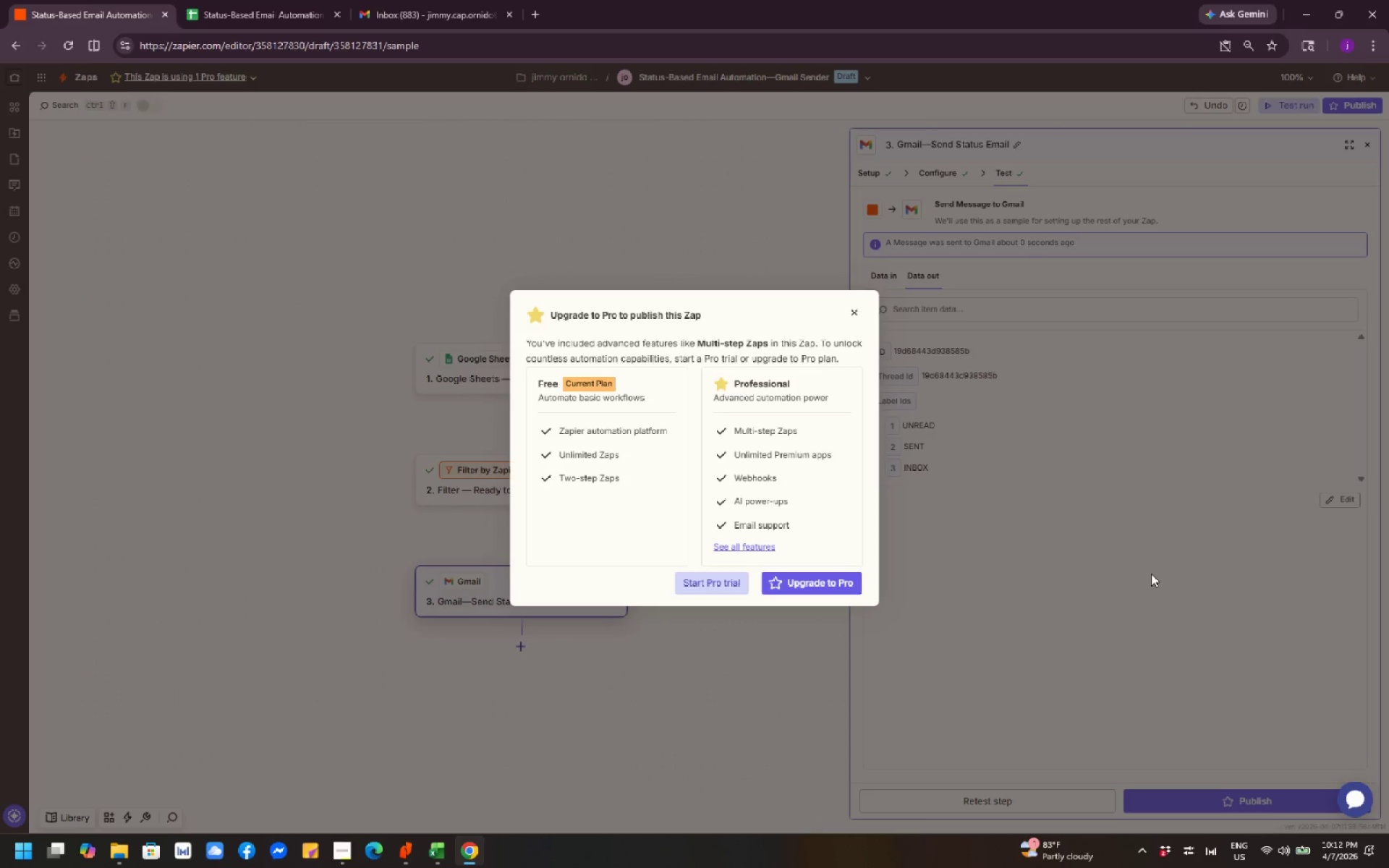 
left_click([847, 315])
 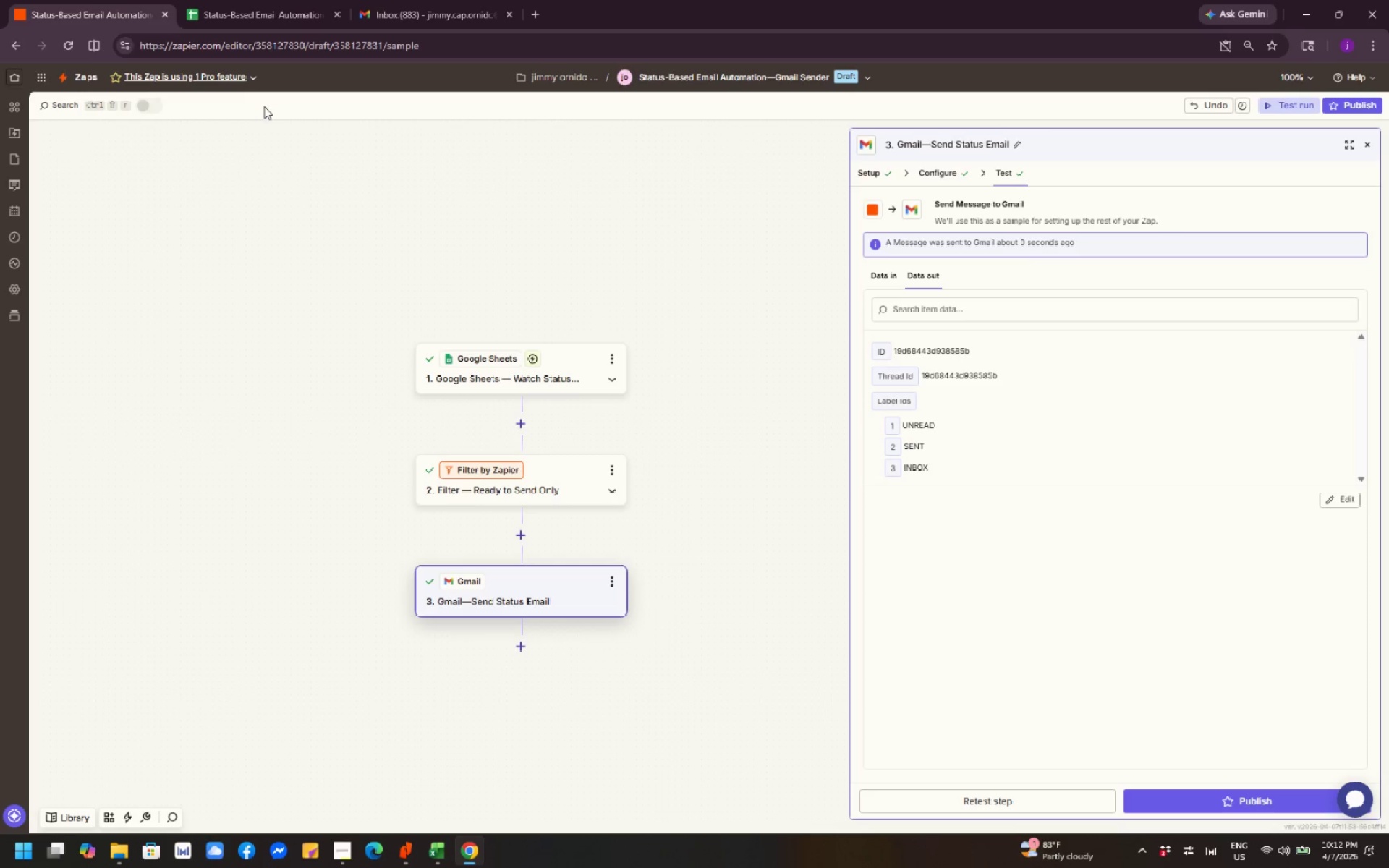 
left_click([250, 66])
 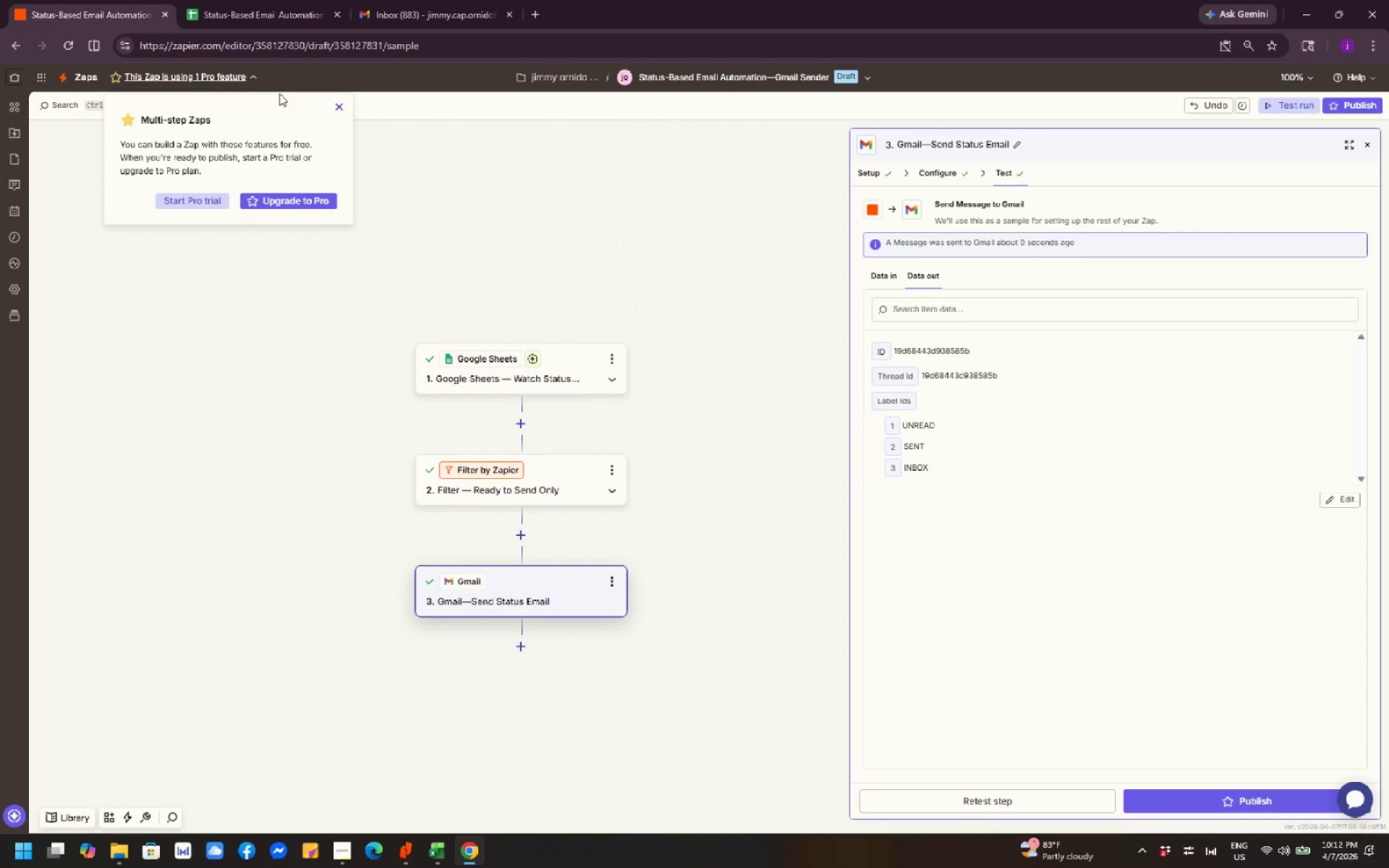 
left_click([336, 106])
 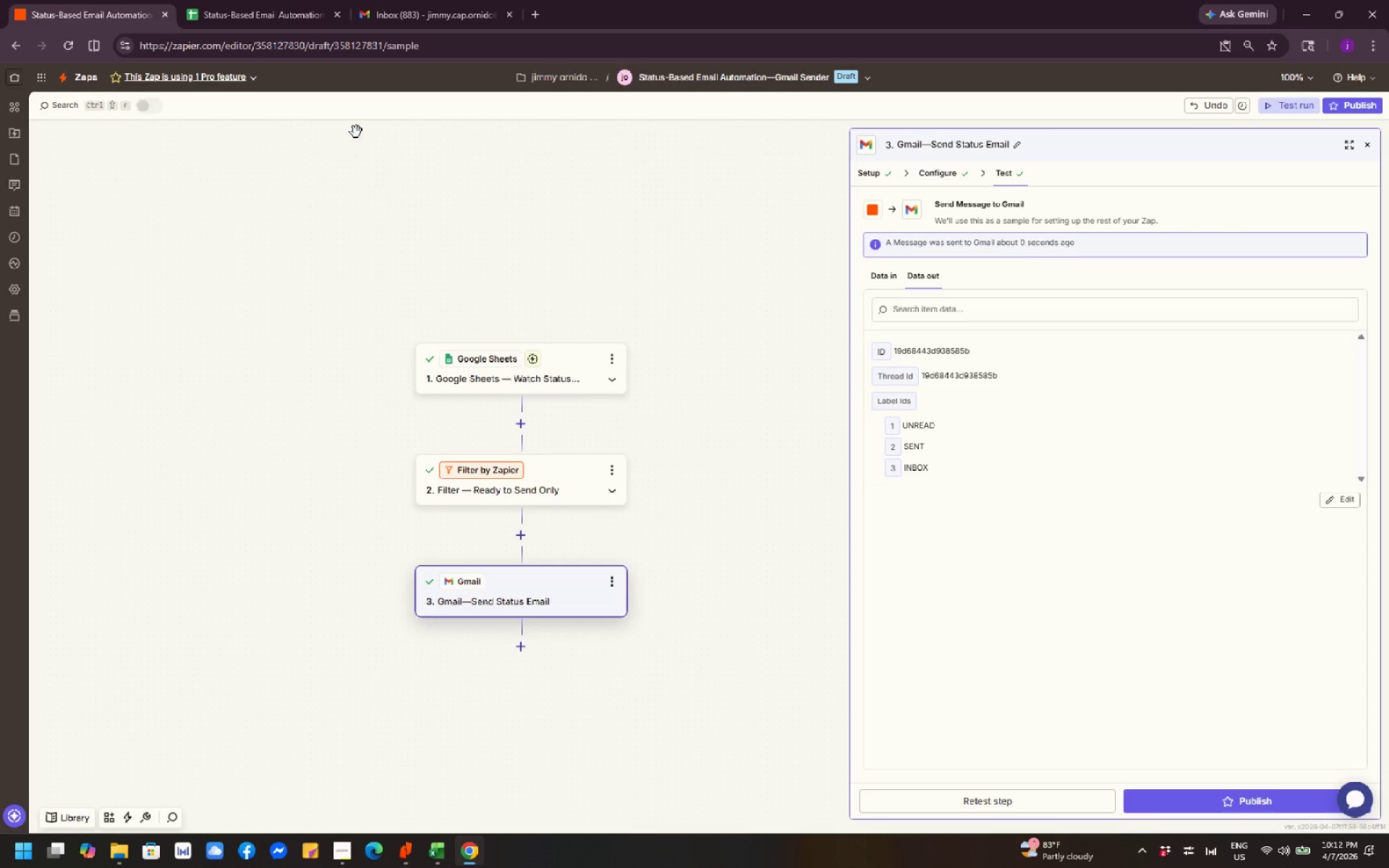 
wait(5.88)
 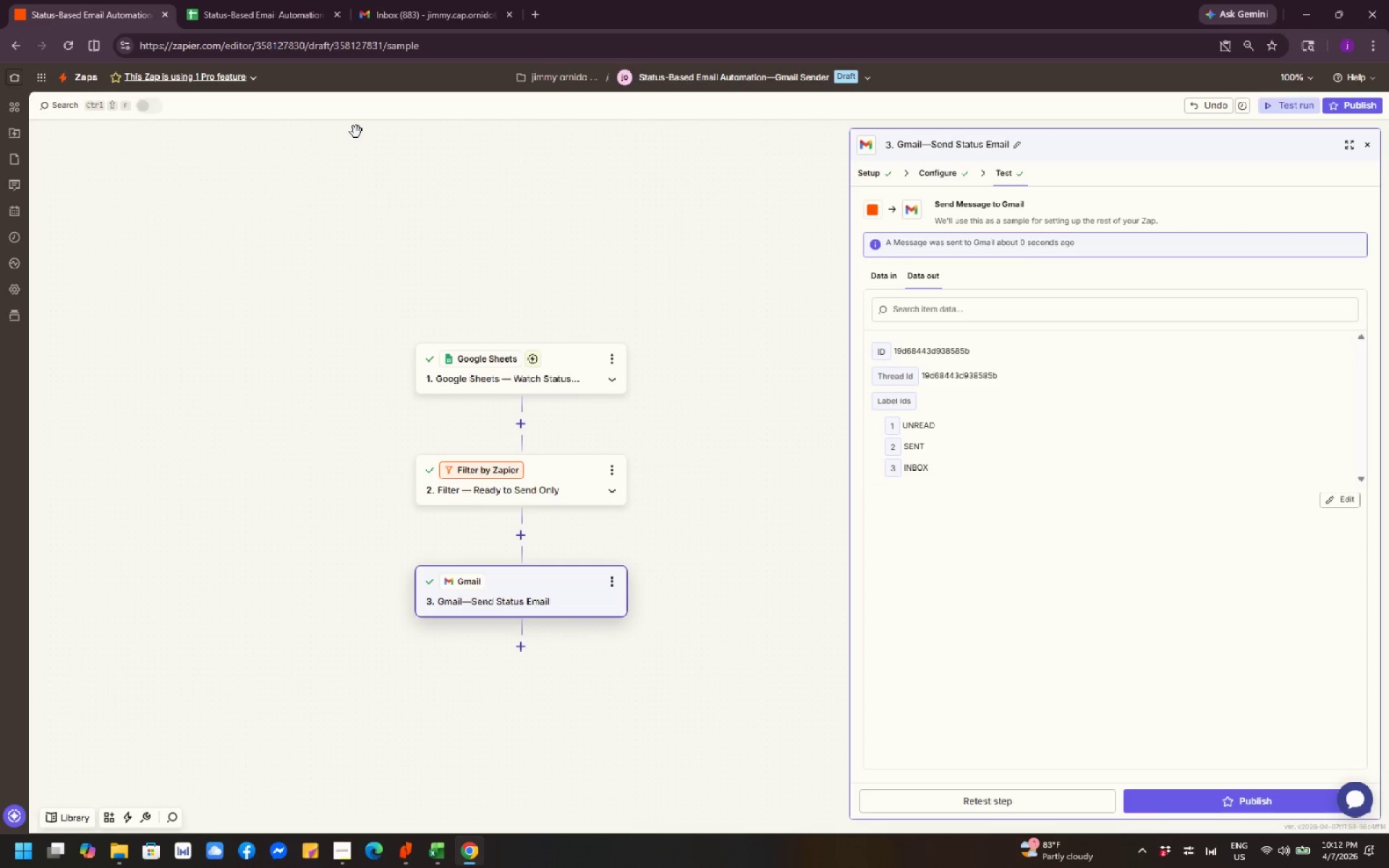 
scroll: coordinate [721, 368], scroll_direction: down, amount: 2.0
 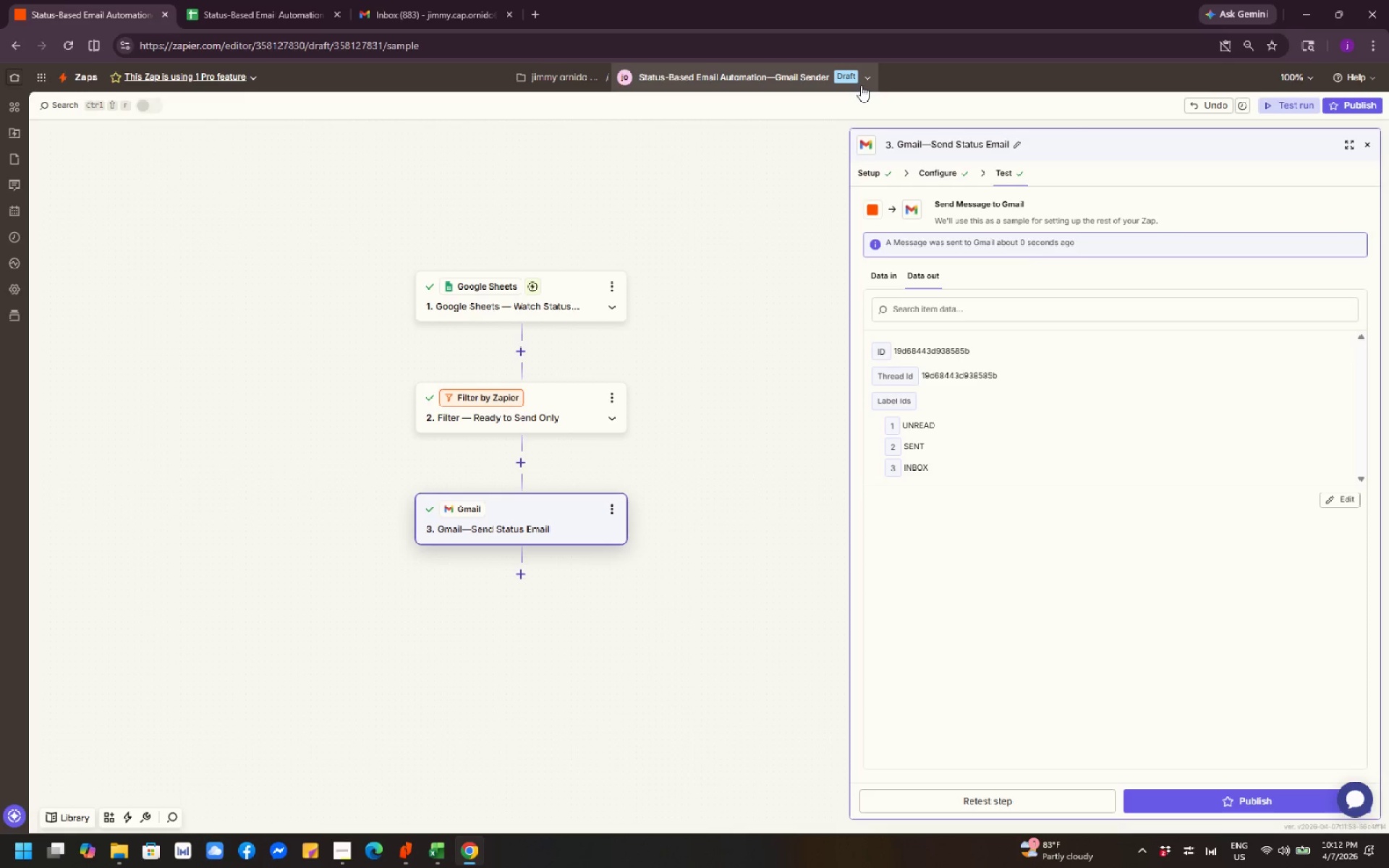 
wait(15.45)
 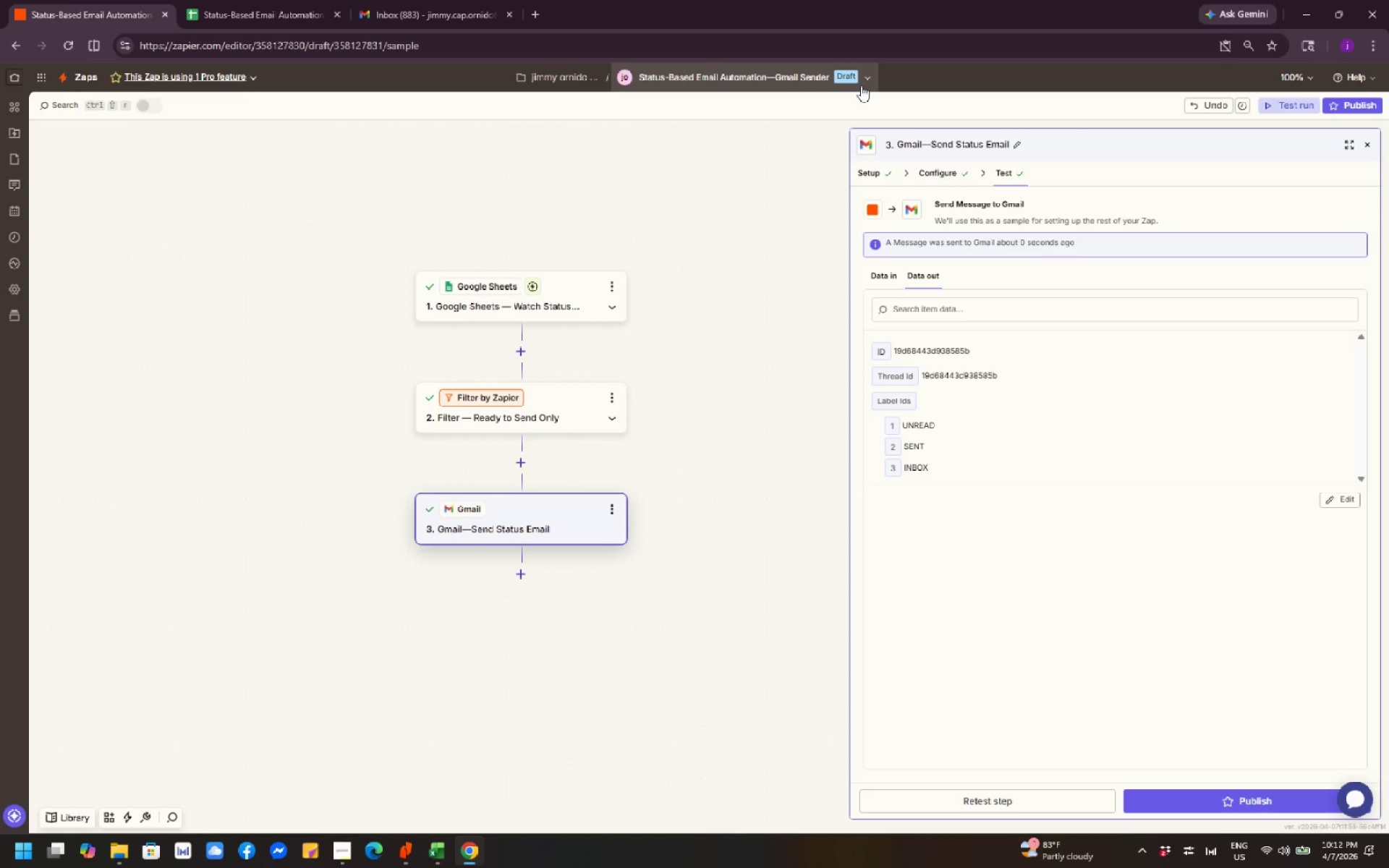 
mouse_move([794, 75])
 